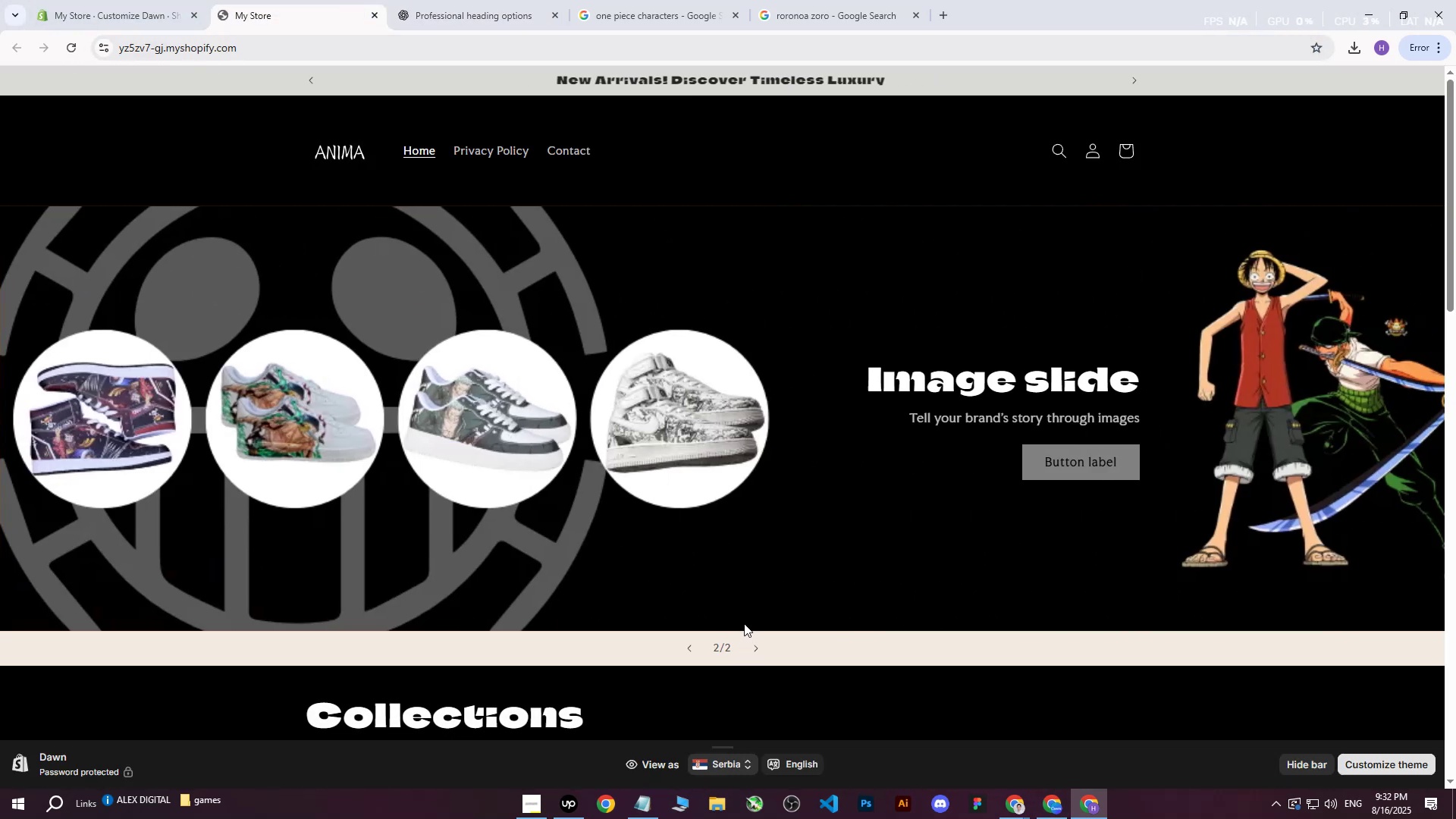 
left_click([146, 0])
 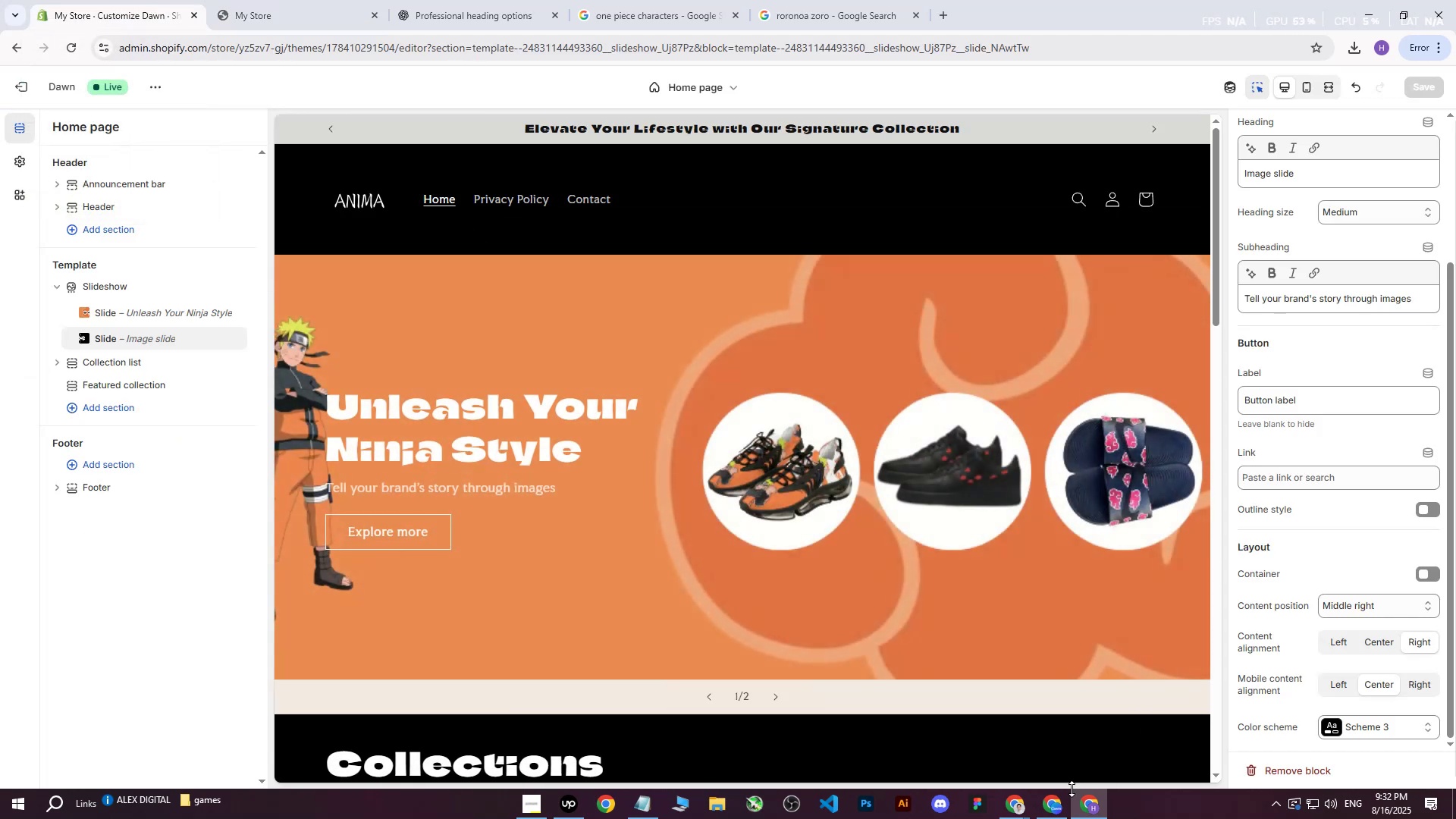 
left_click([1049, 809])
 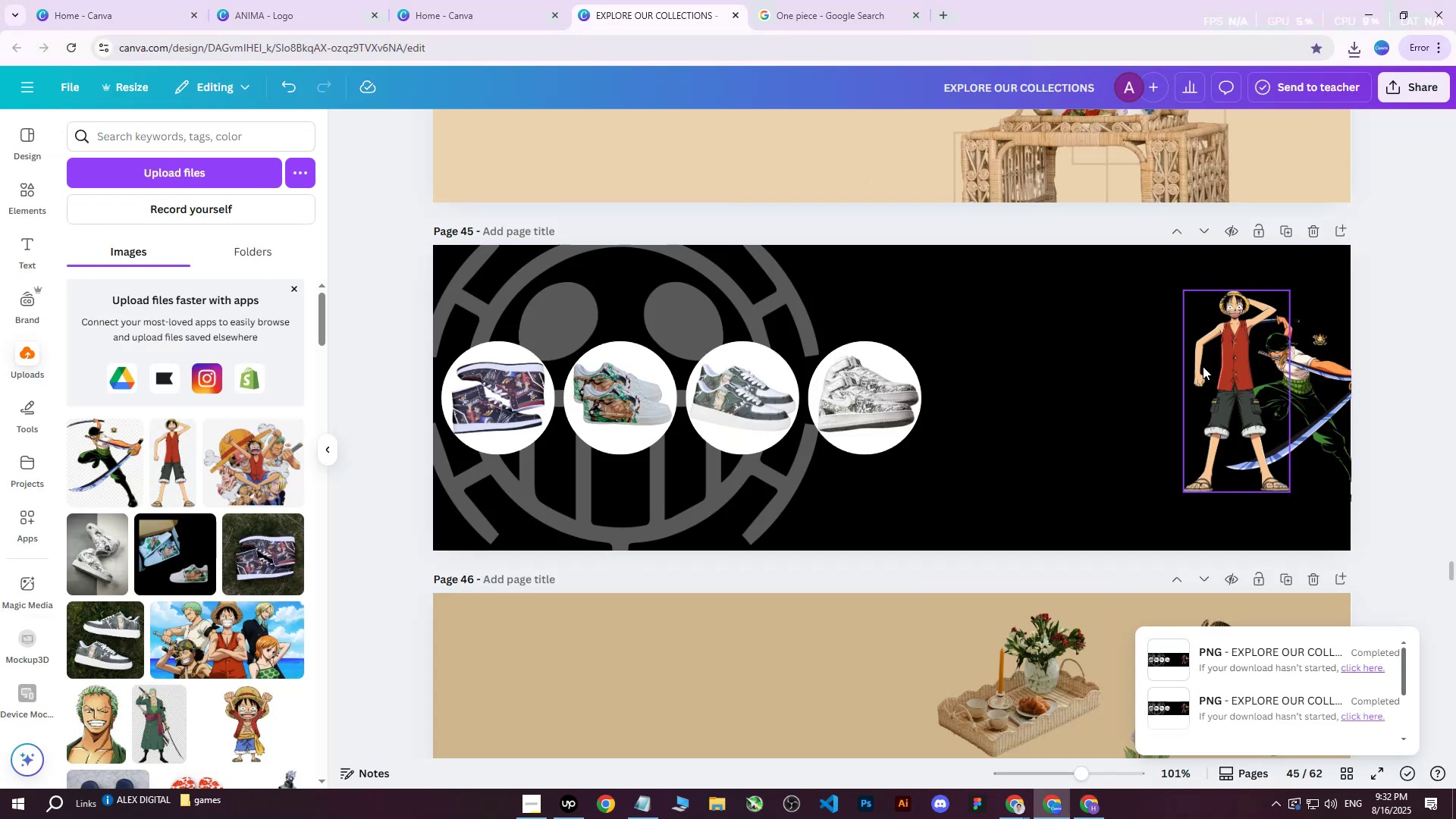 
left_click([1210, 363])
 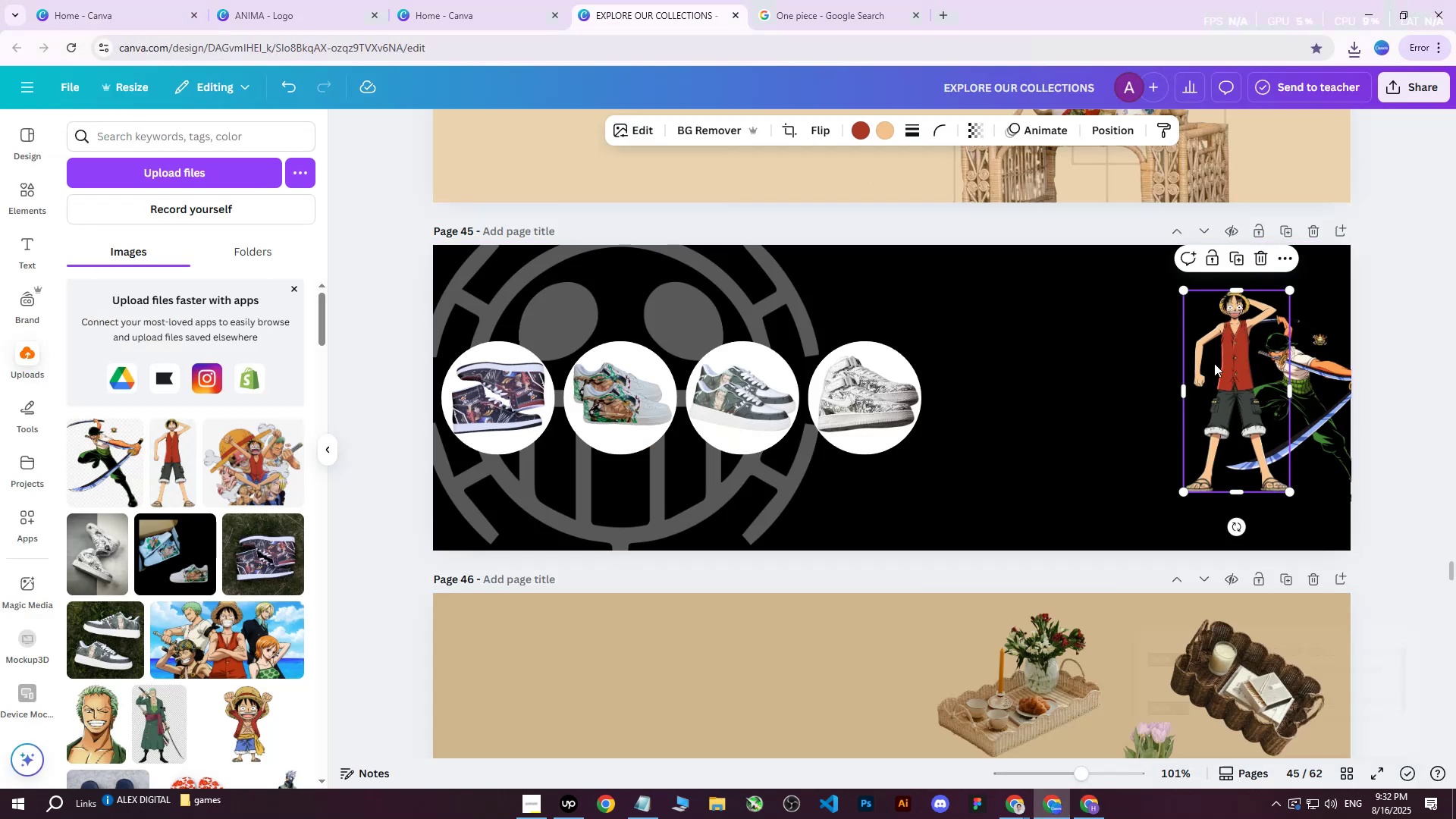 
hold_key(key=ArrowLeft, duration=0.4)
 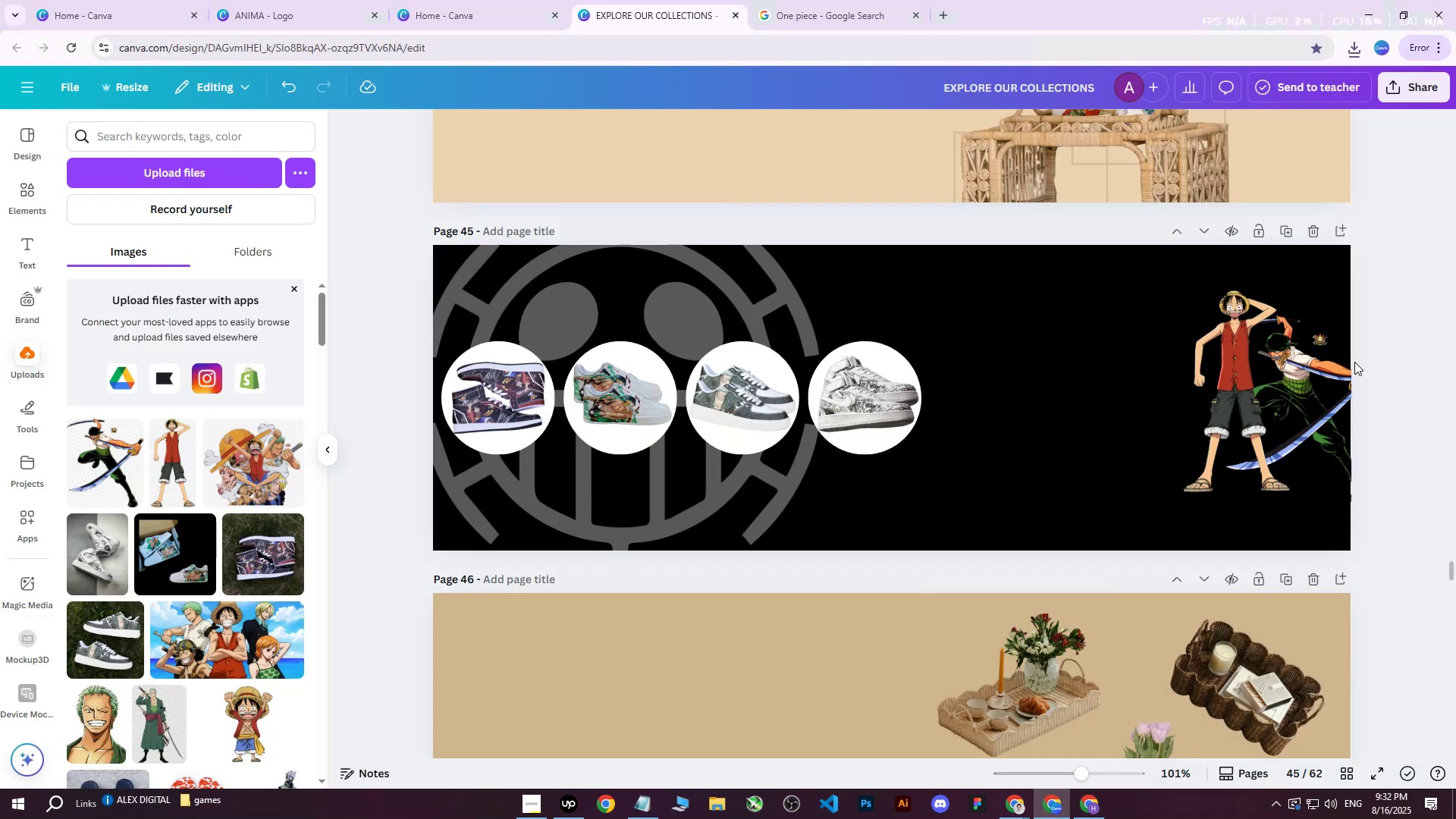 
double_click([1250, 358])
 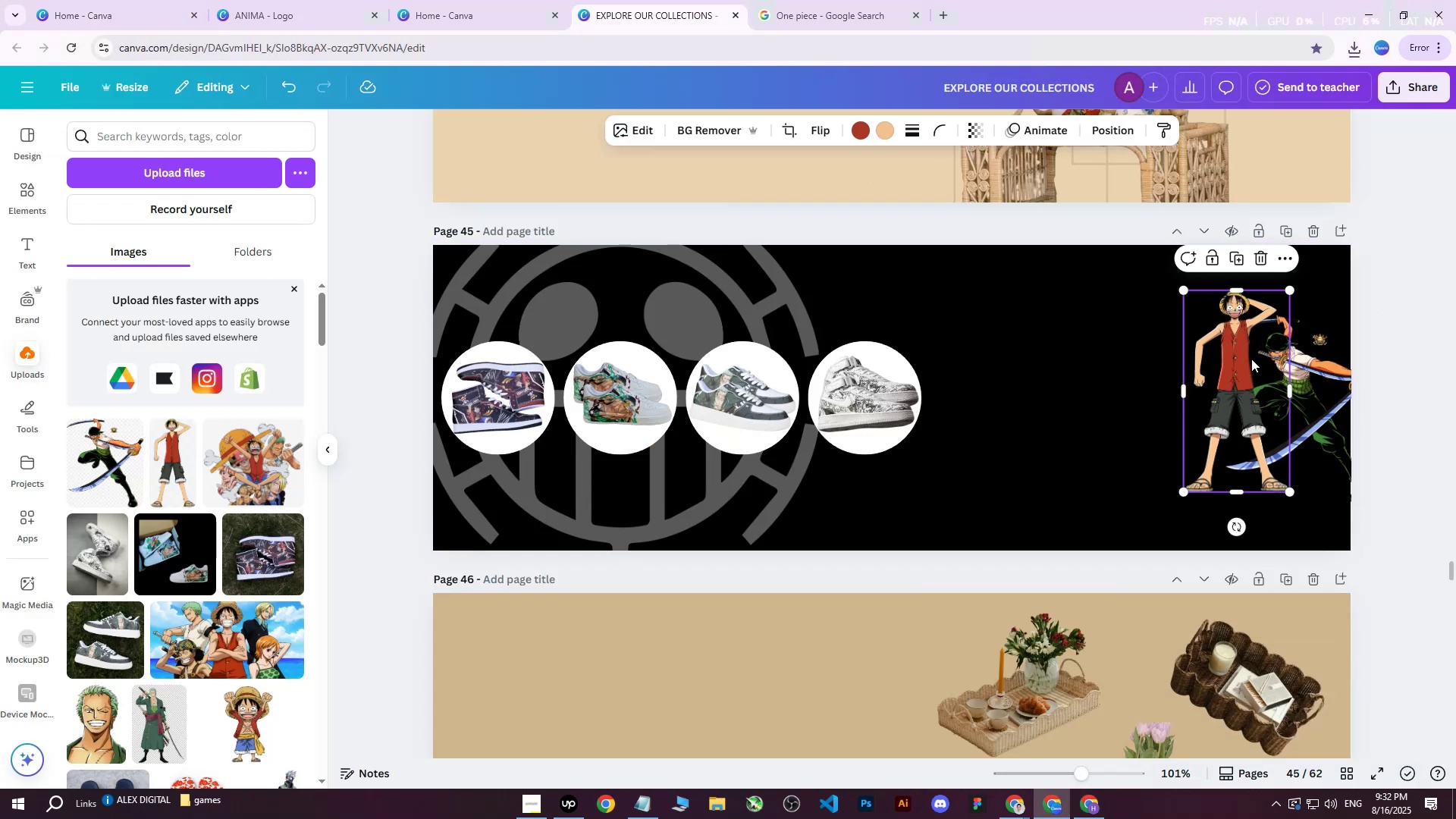 
hold_key(key=ArrowLeft, duration=0.34)
 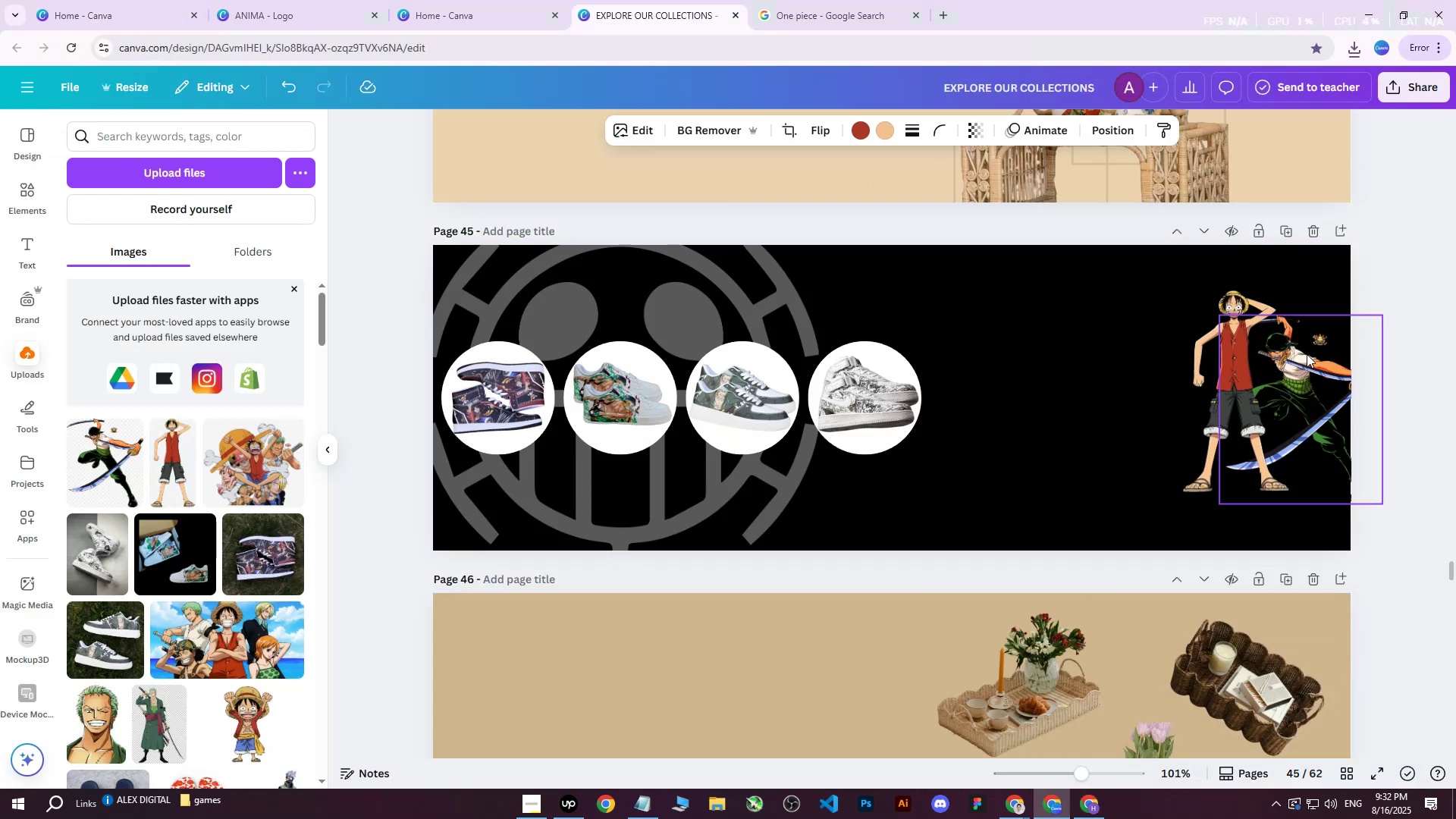 
key(ArrowLeft)
 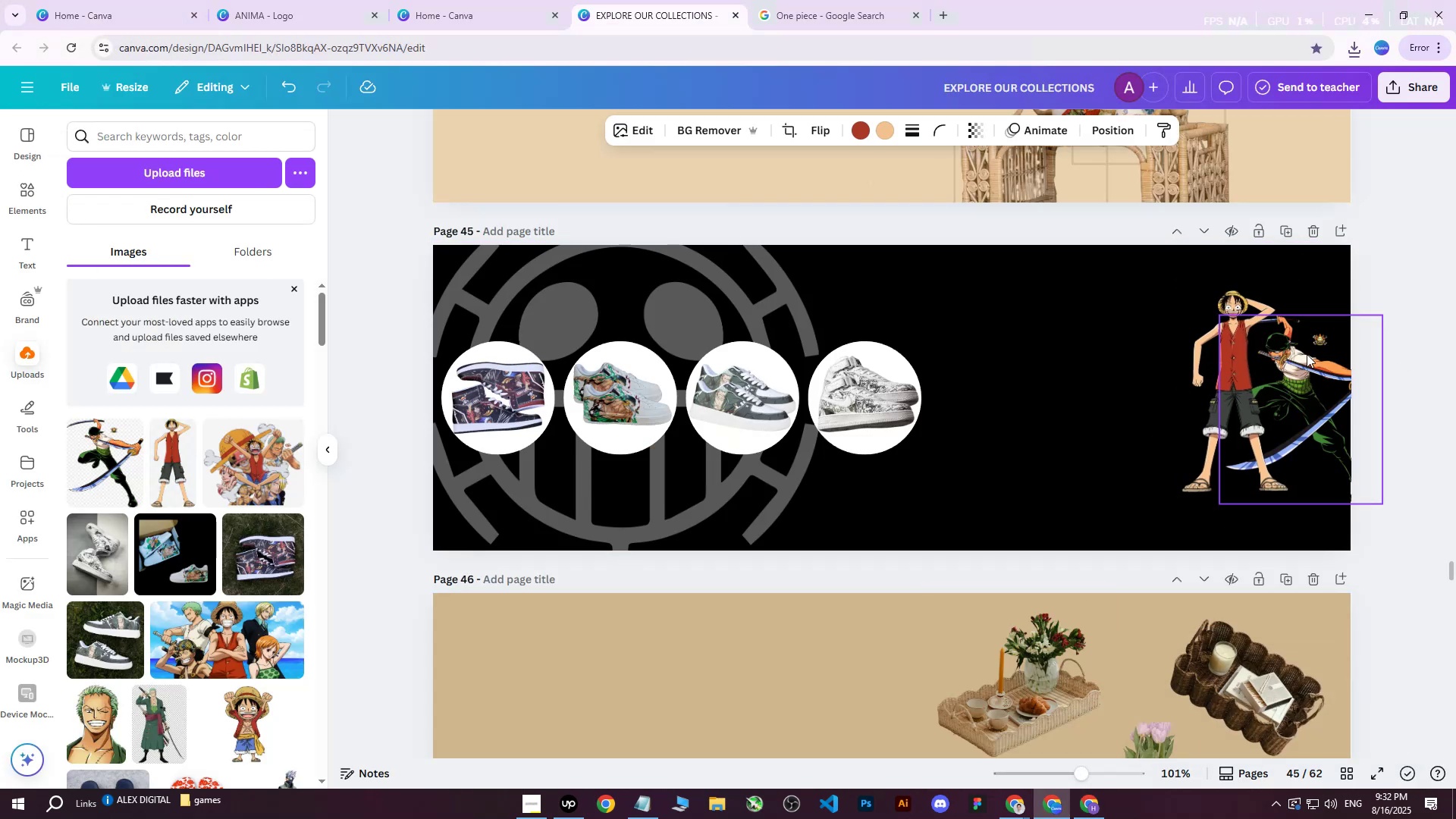 
key(ArrowLeft)
 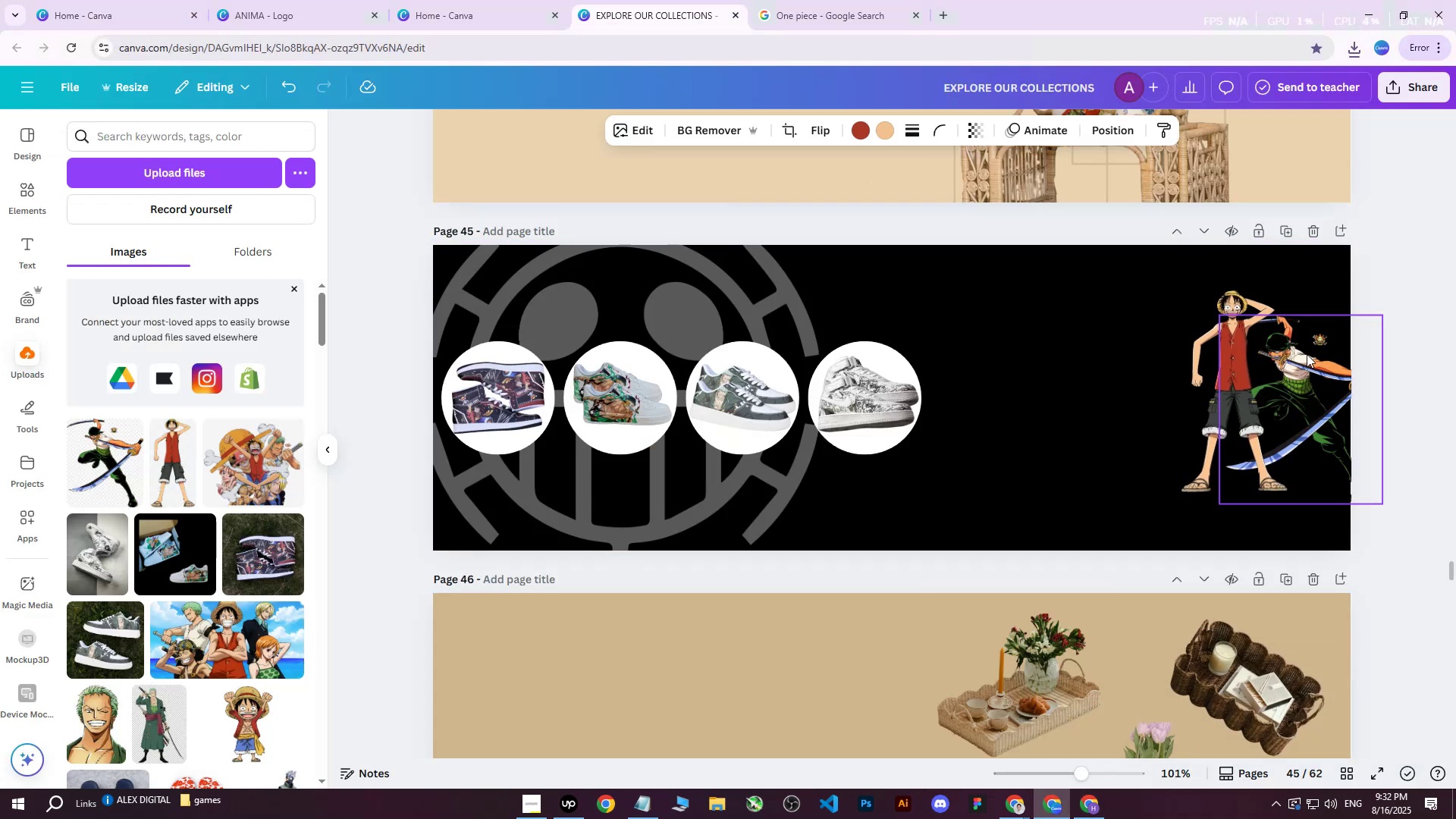 
key(ArrowLeft)
 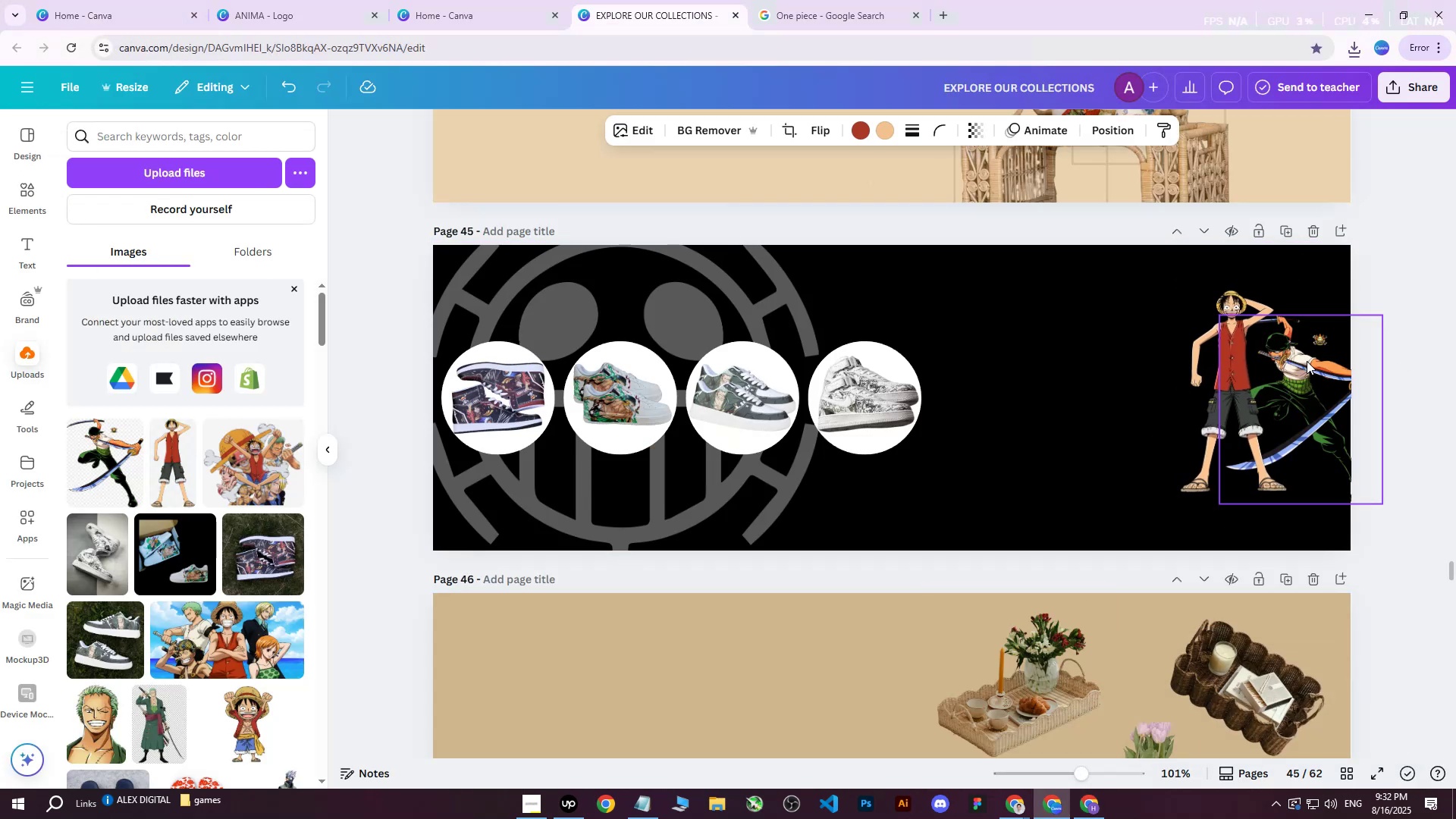 
key(ArrowLeft)
 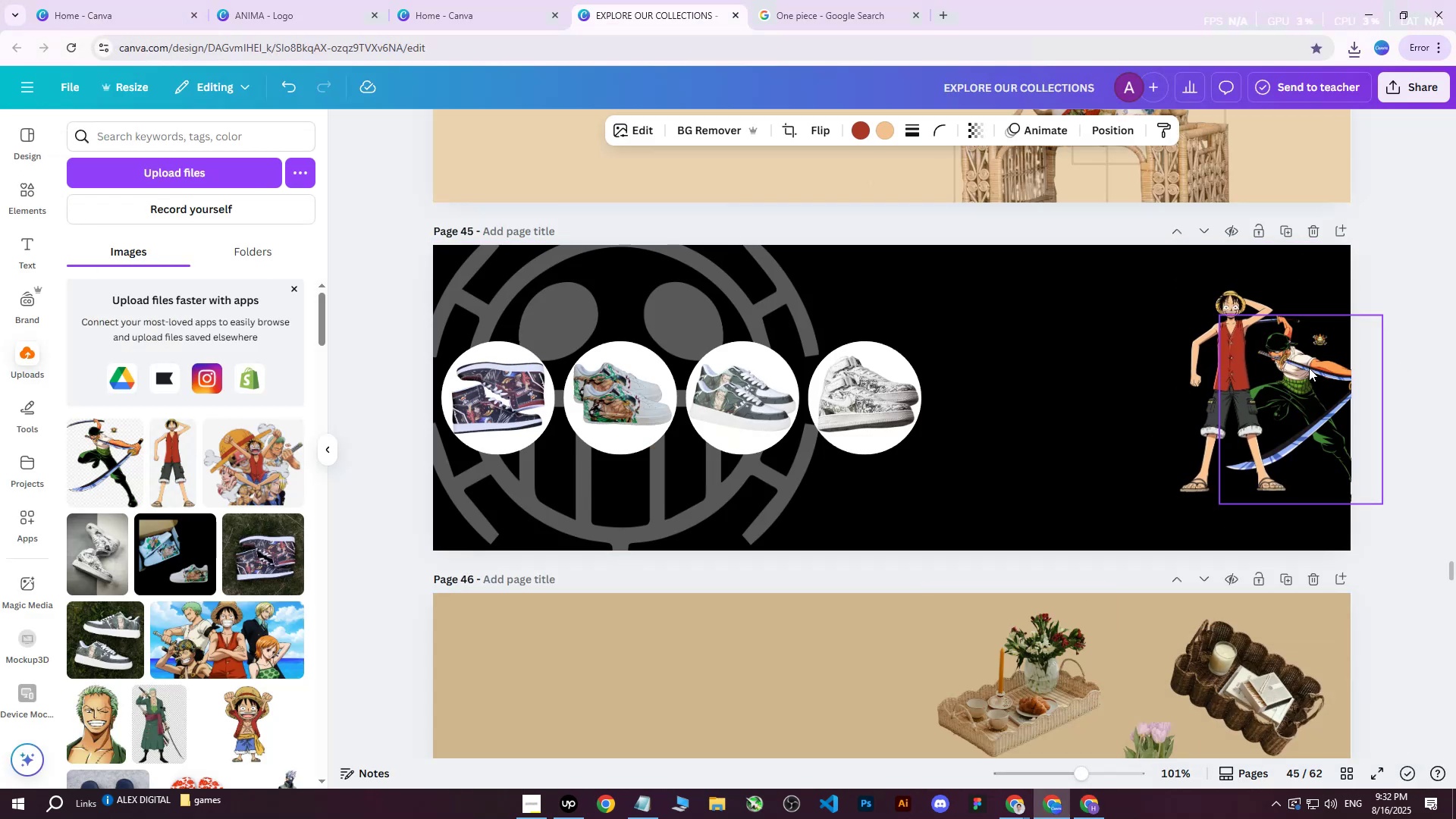 
key(ArrowLeft)
 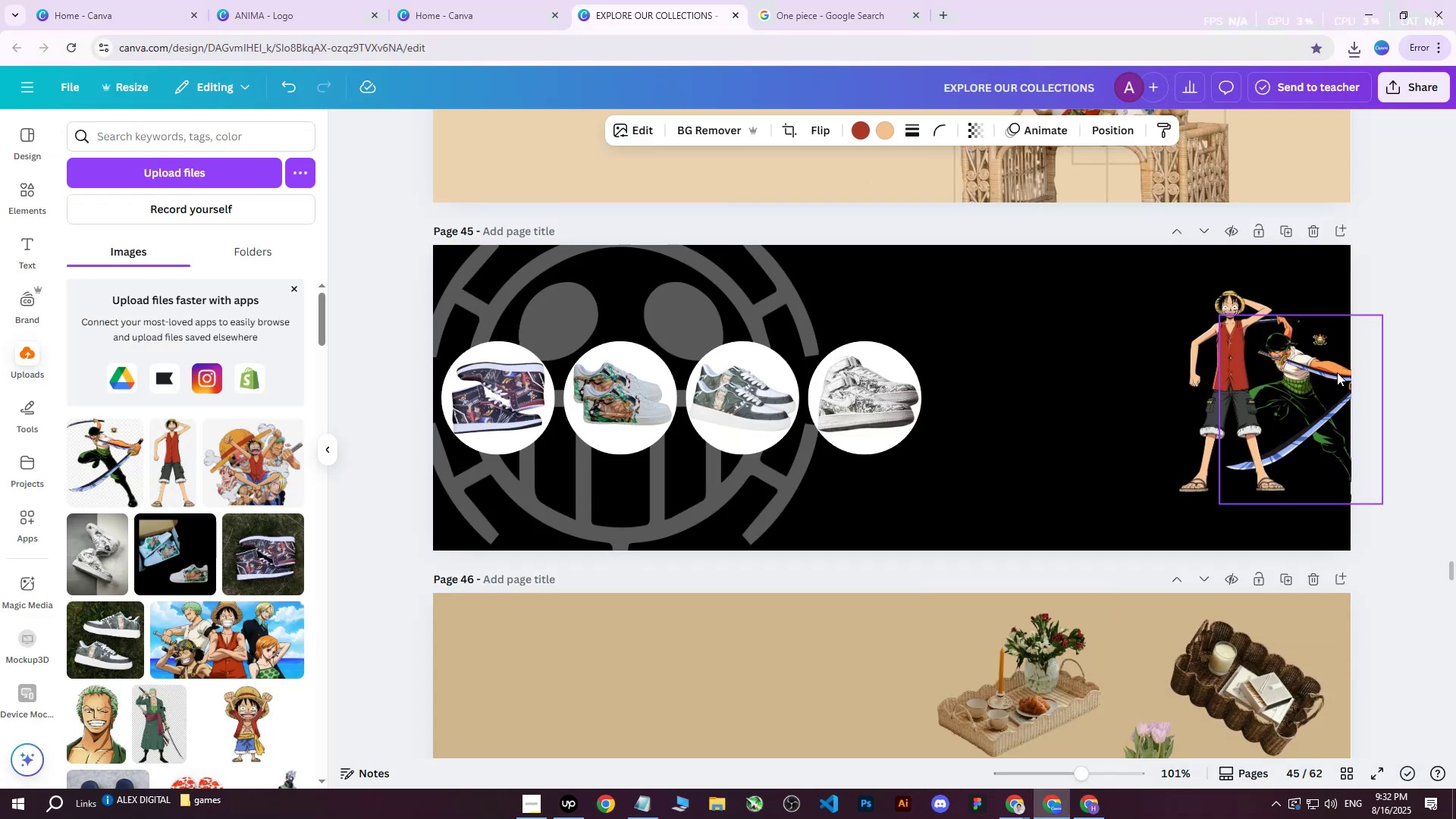 
key(ArrowLeft)
 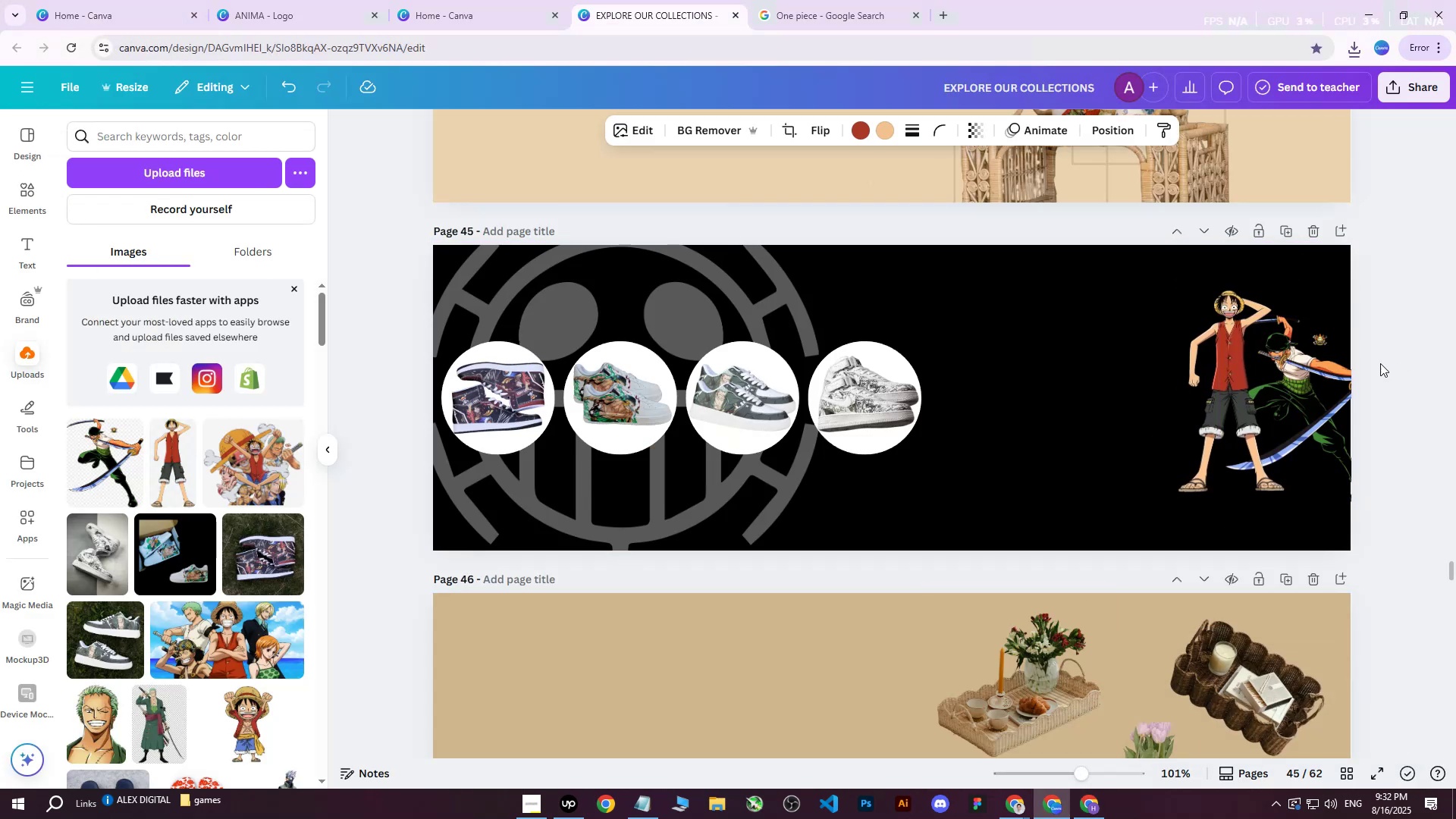 
key(ArrowLeft)
 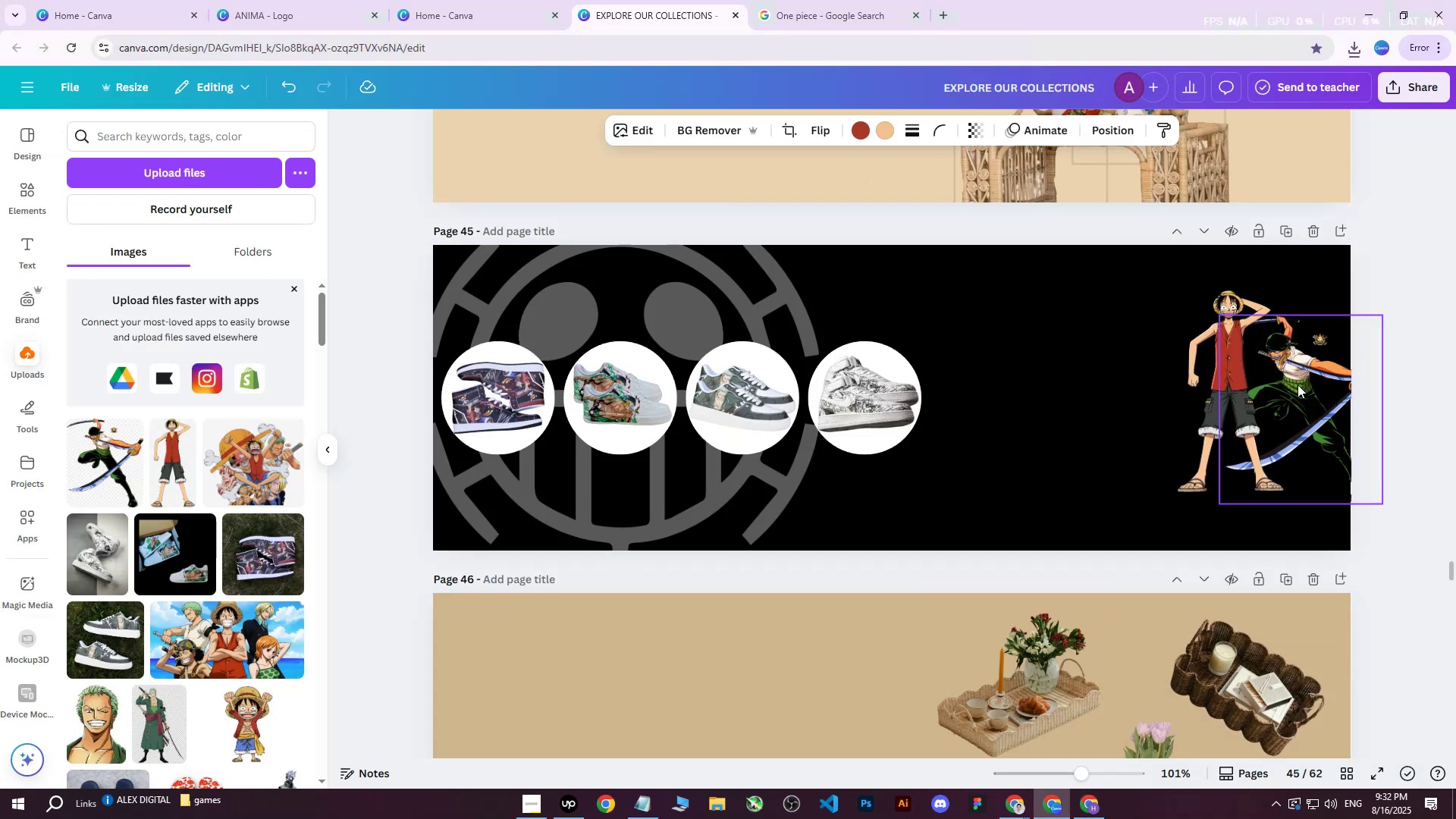 
double_click([1316, 382])
 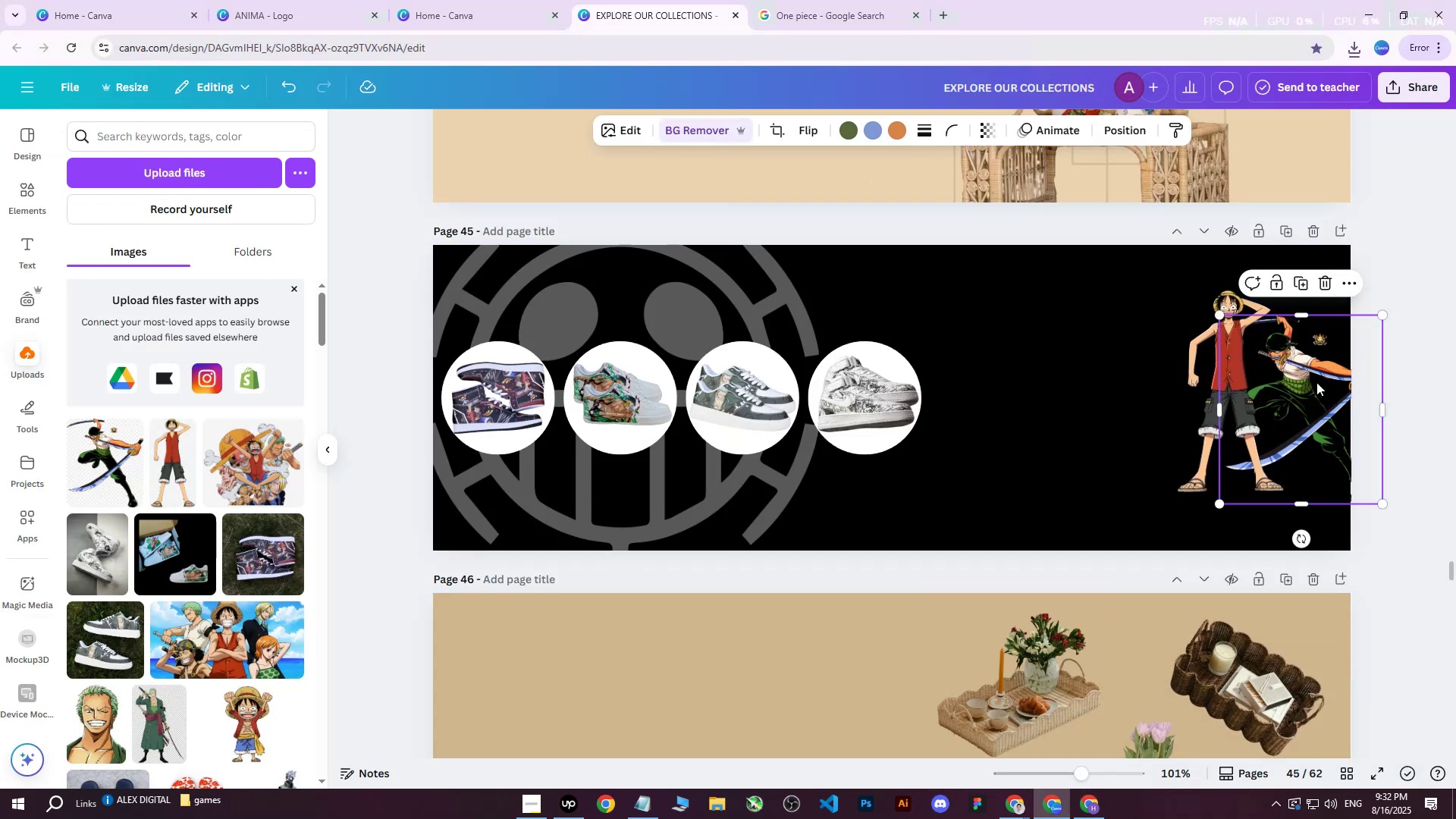 
key(ArrowLeft)
 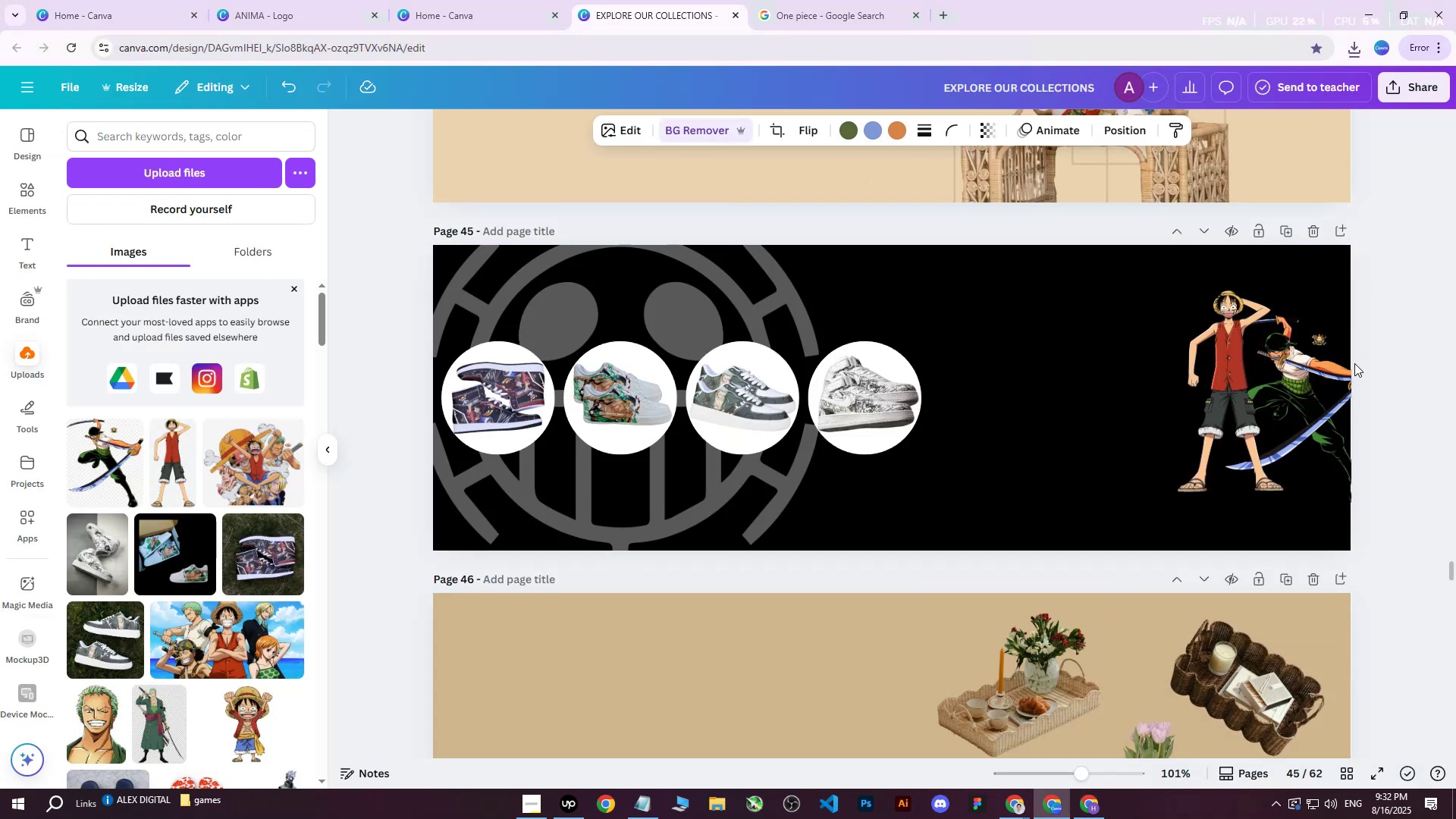 
key(ArrowLeft)
 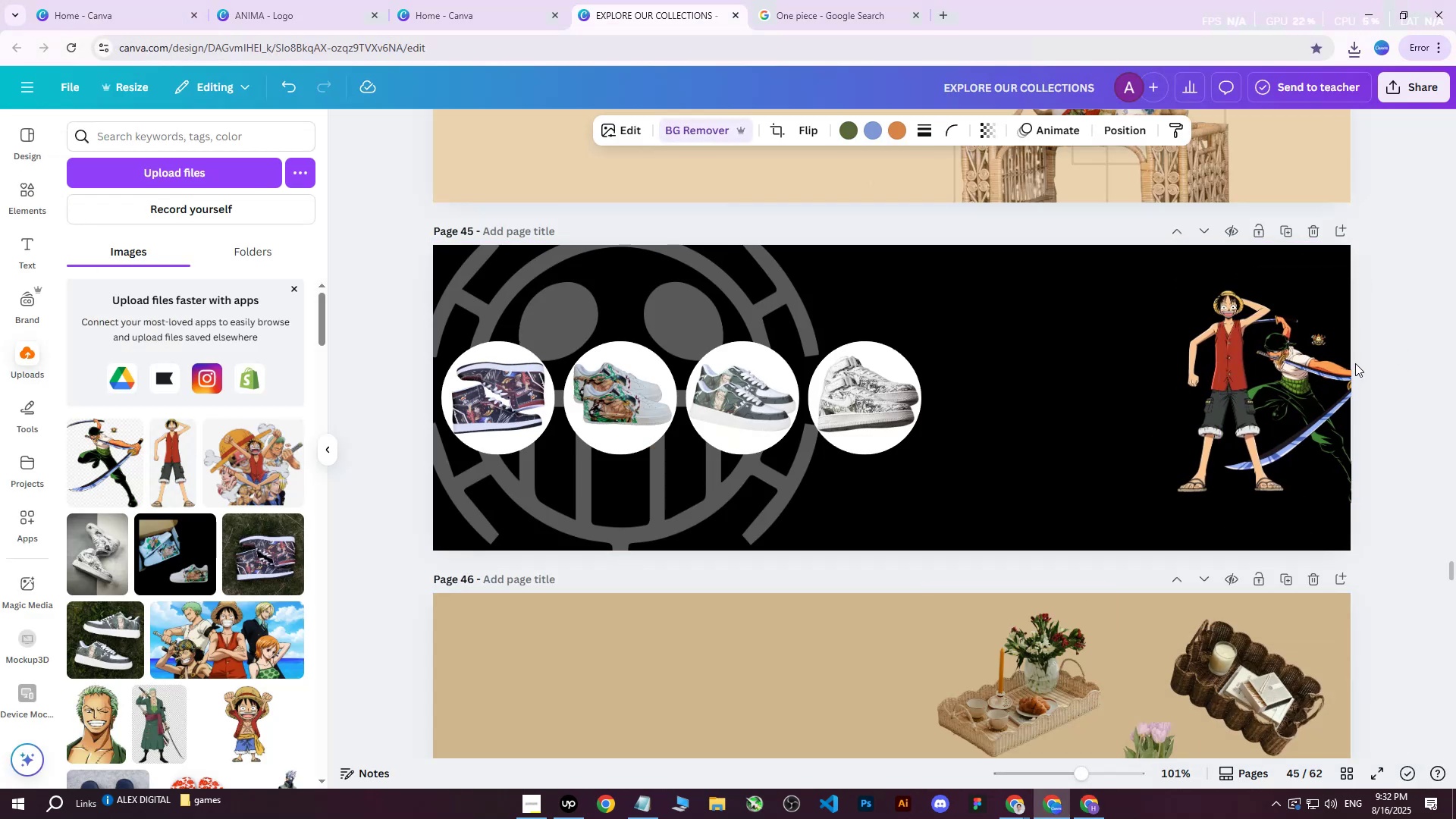 
key(ArrowLeft)
 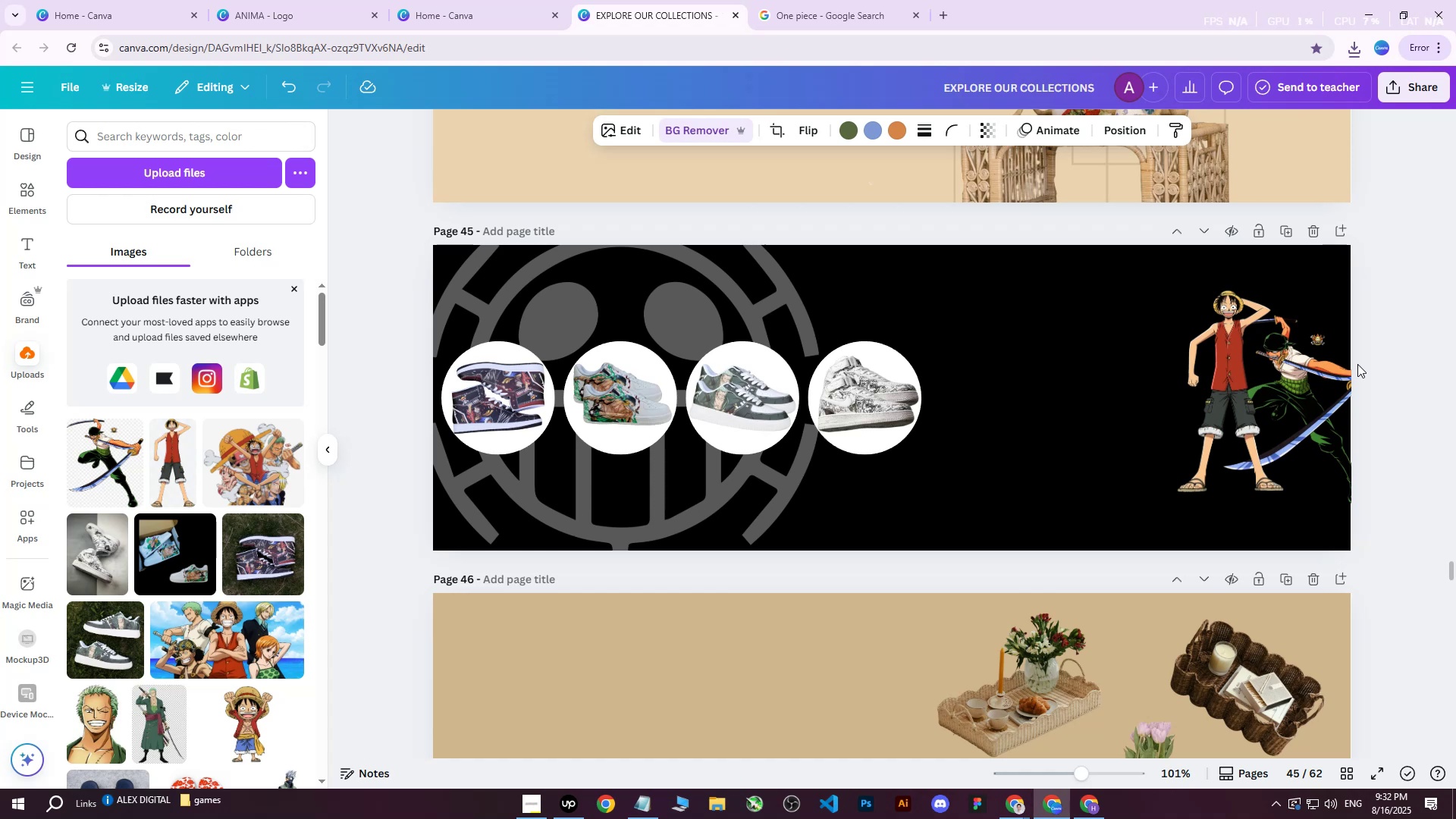 
key(ArrowLeft)
 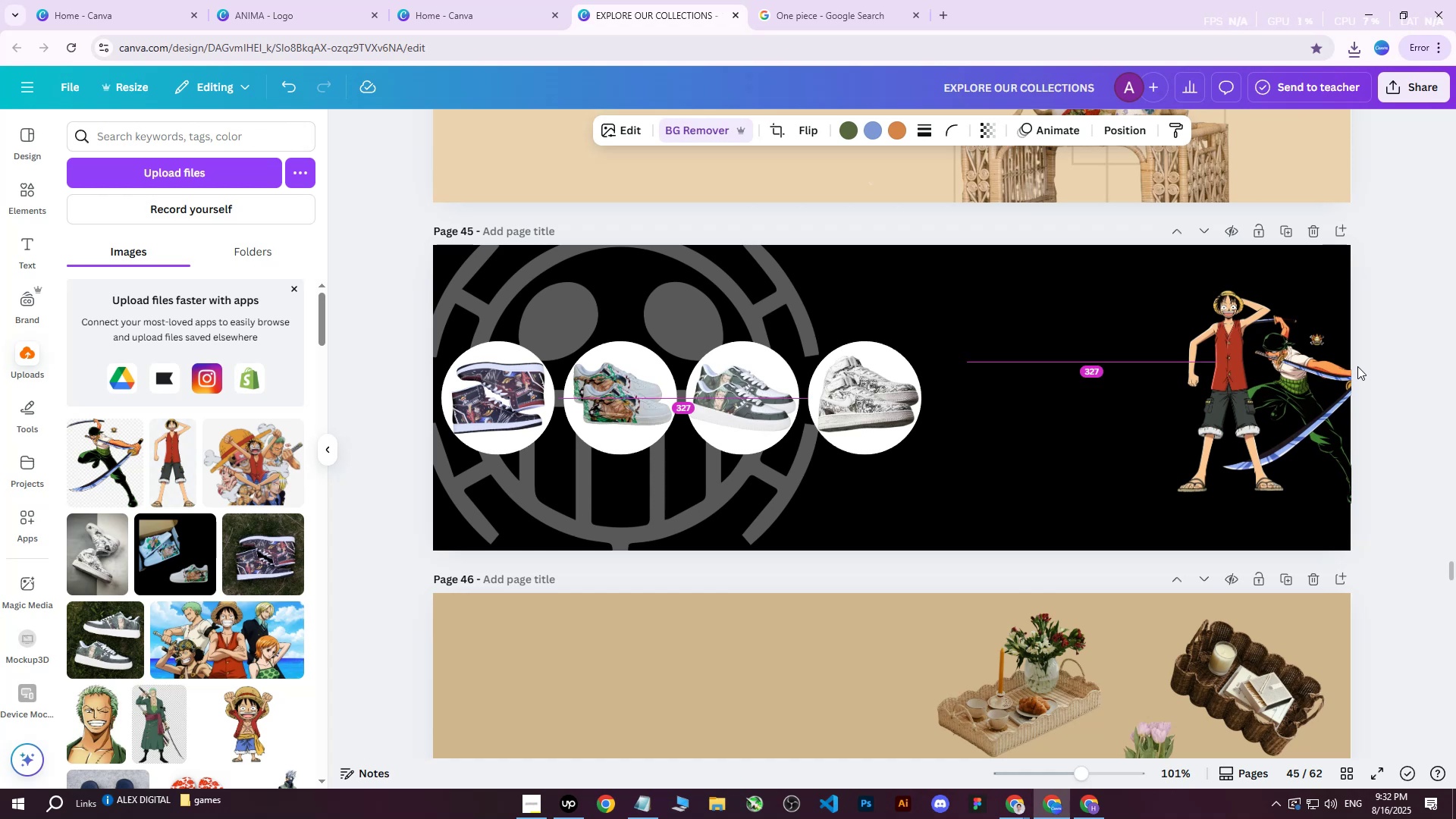 
key(ArrowLeft)
 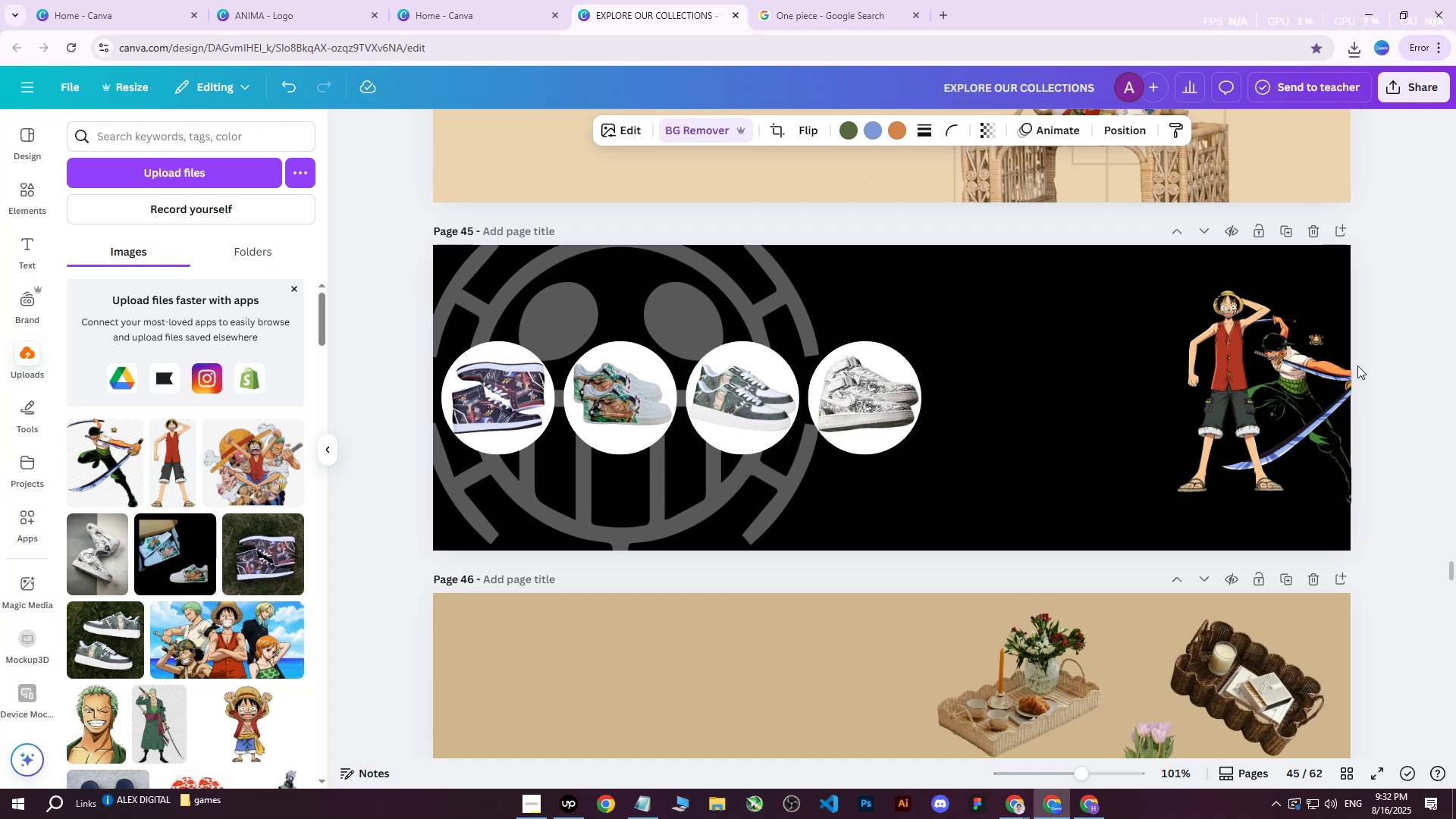 
key(ArrowLeft)
 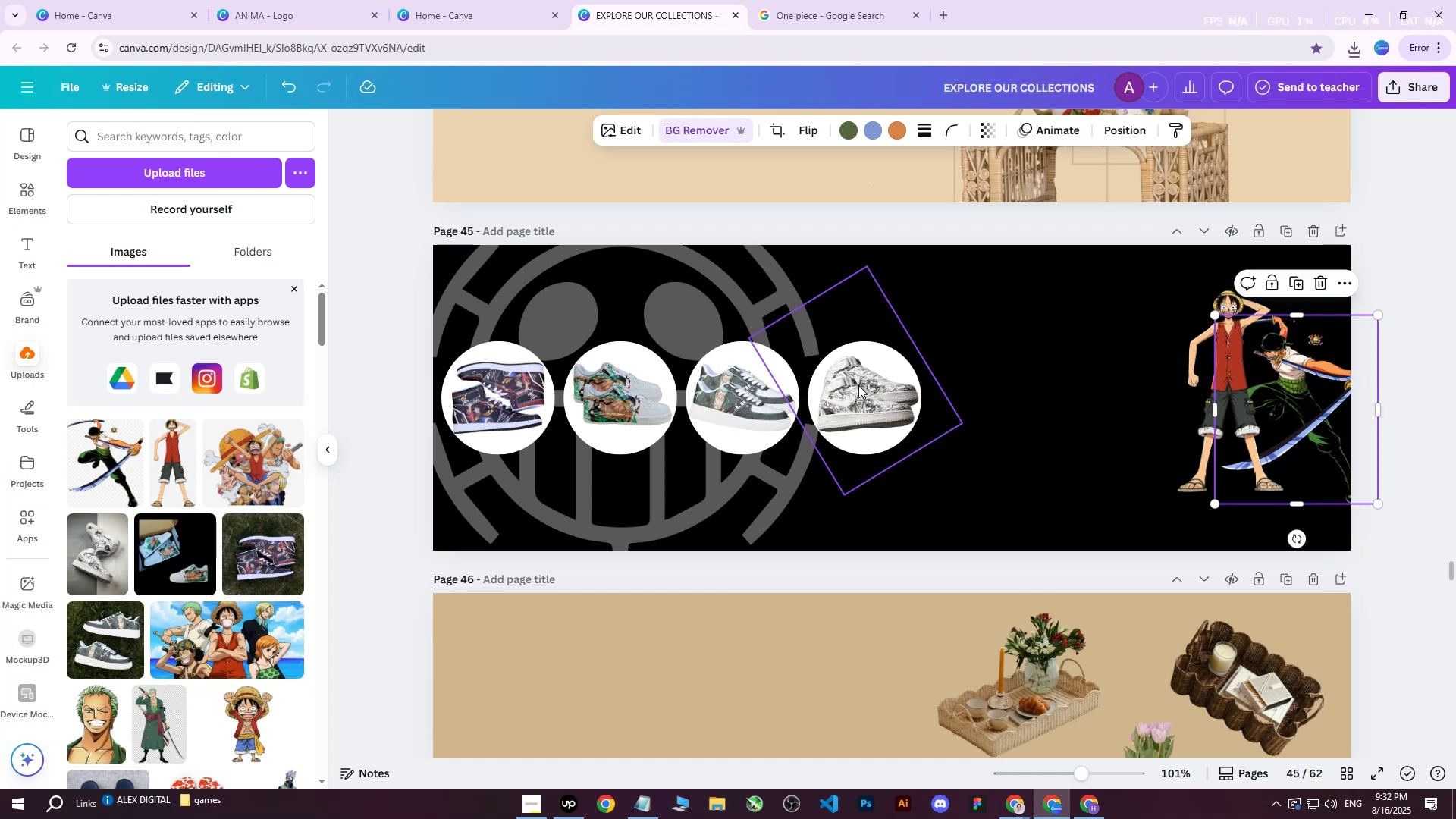 
left_click([665, 263])
 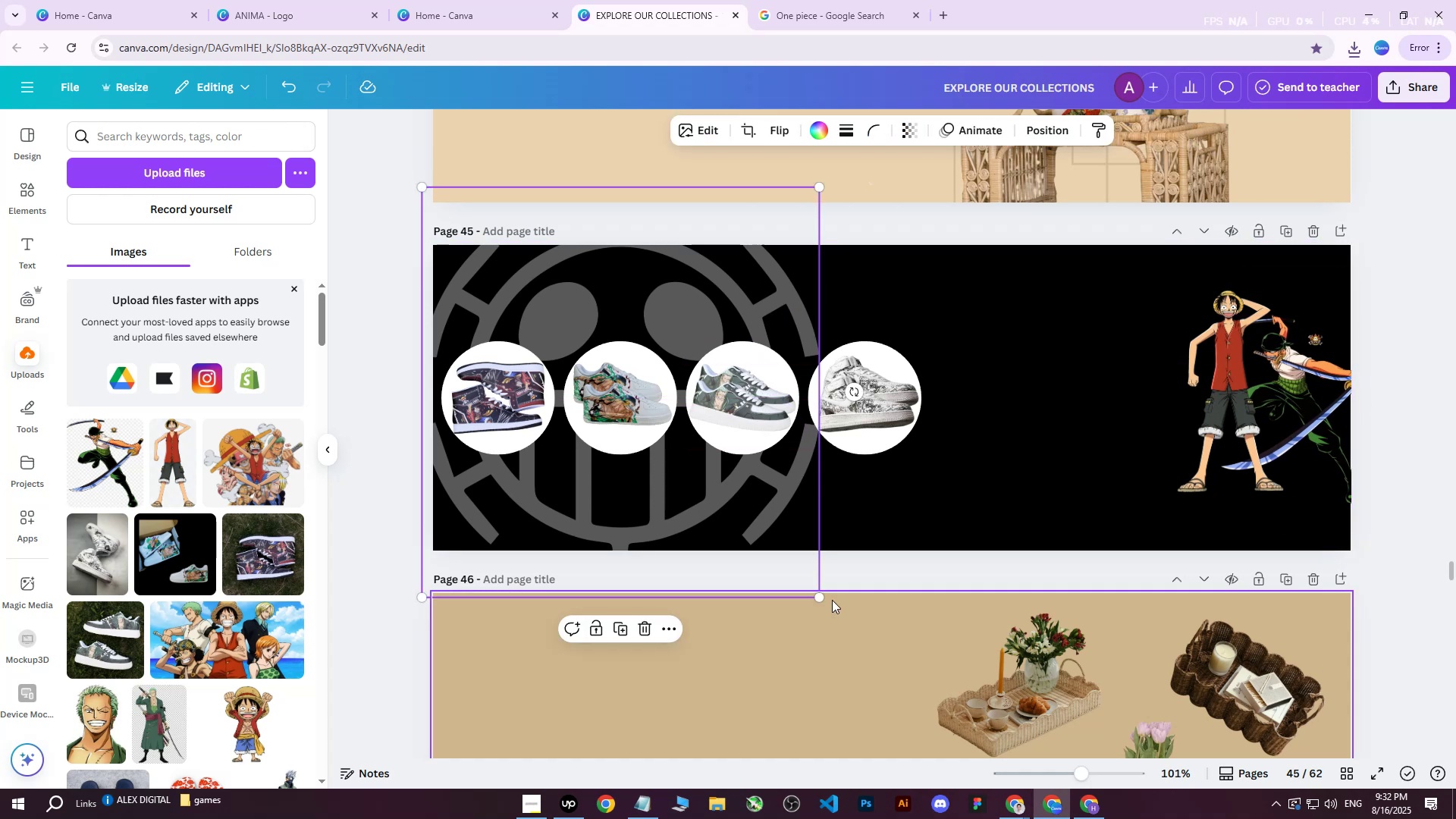 
left_click_drag(start_coordinate=[818, 598], to_coordinate=[936, 642])
 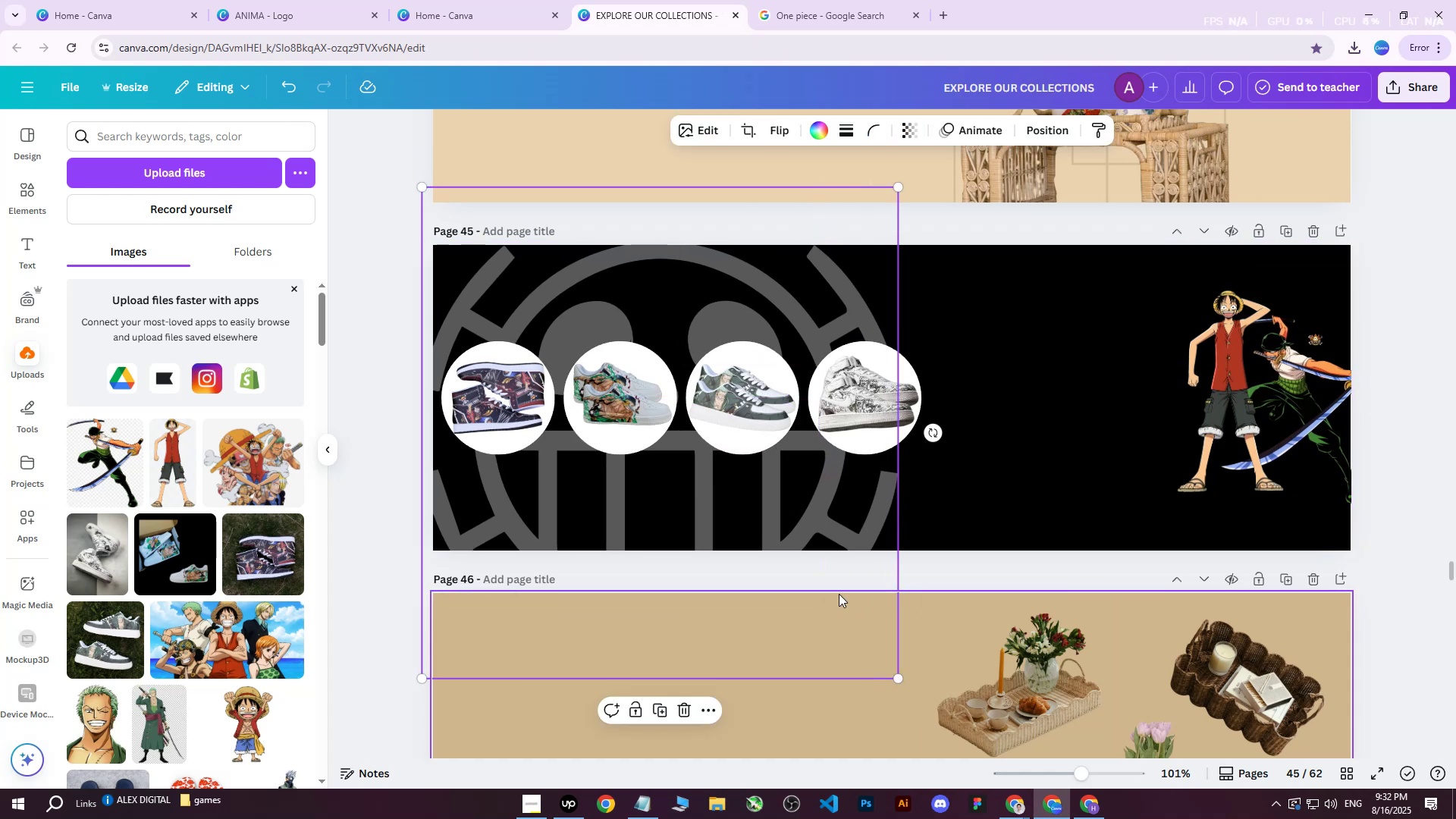 
left_click_drag(start_coordinate=[824, 588], to_coordinate=[827, 542])
 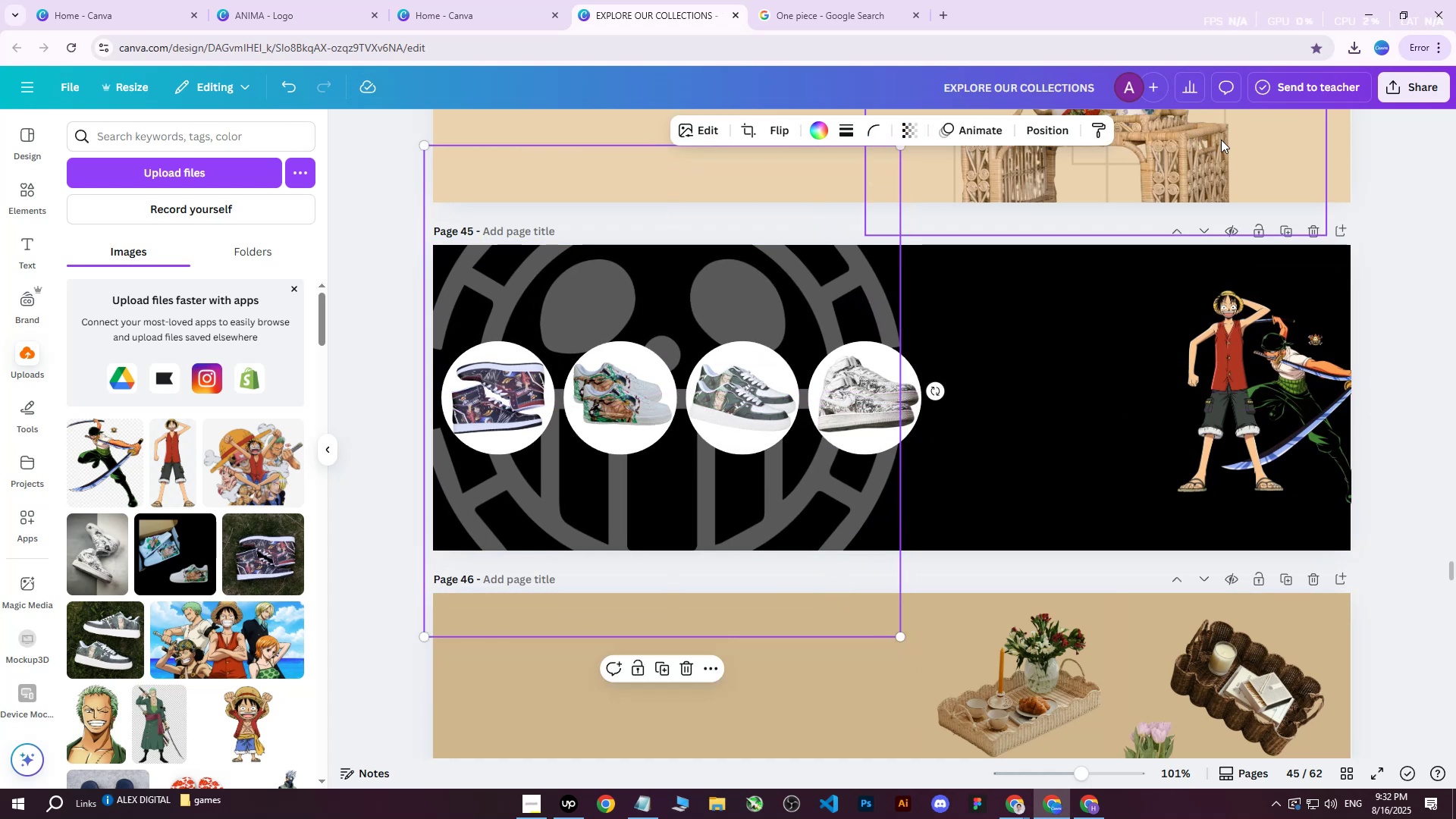 
left_click([1407, 89])
 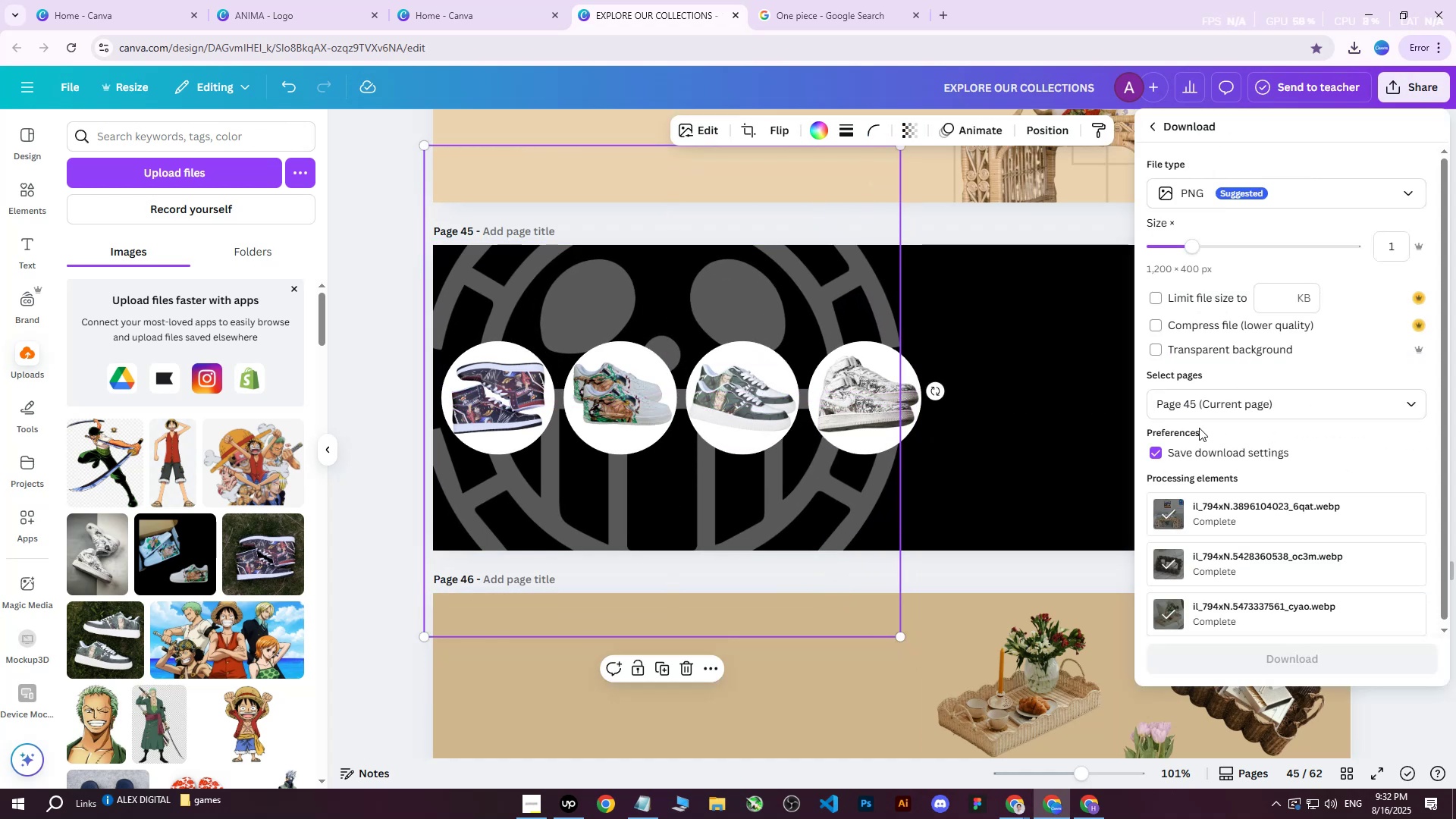 
double_click([1197, 437])
 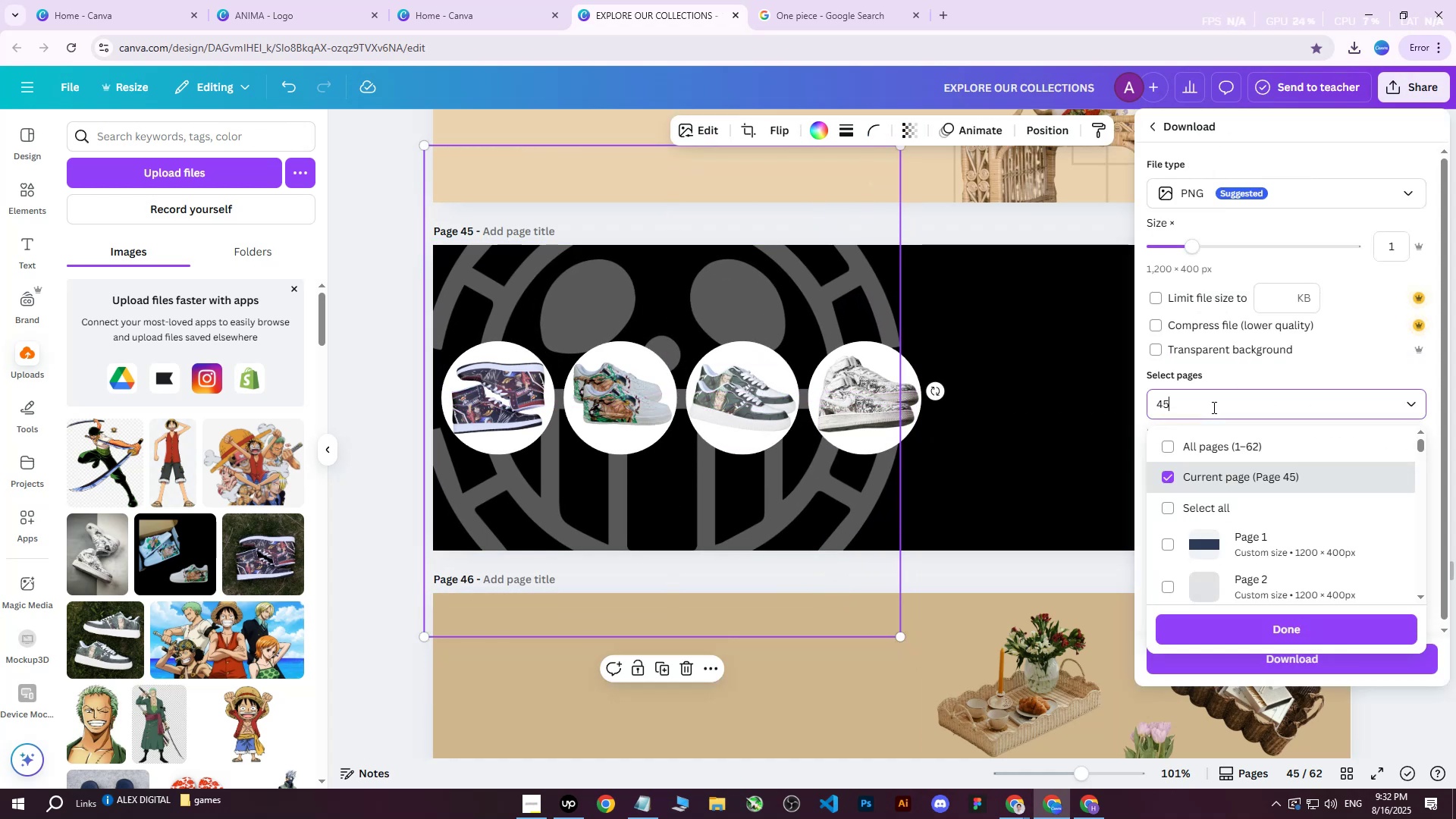 
double_click([1199, 456])
 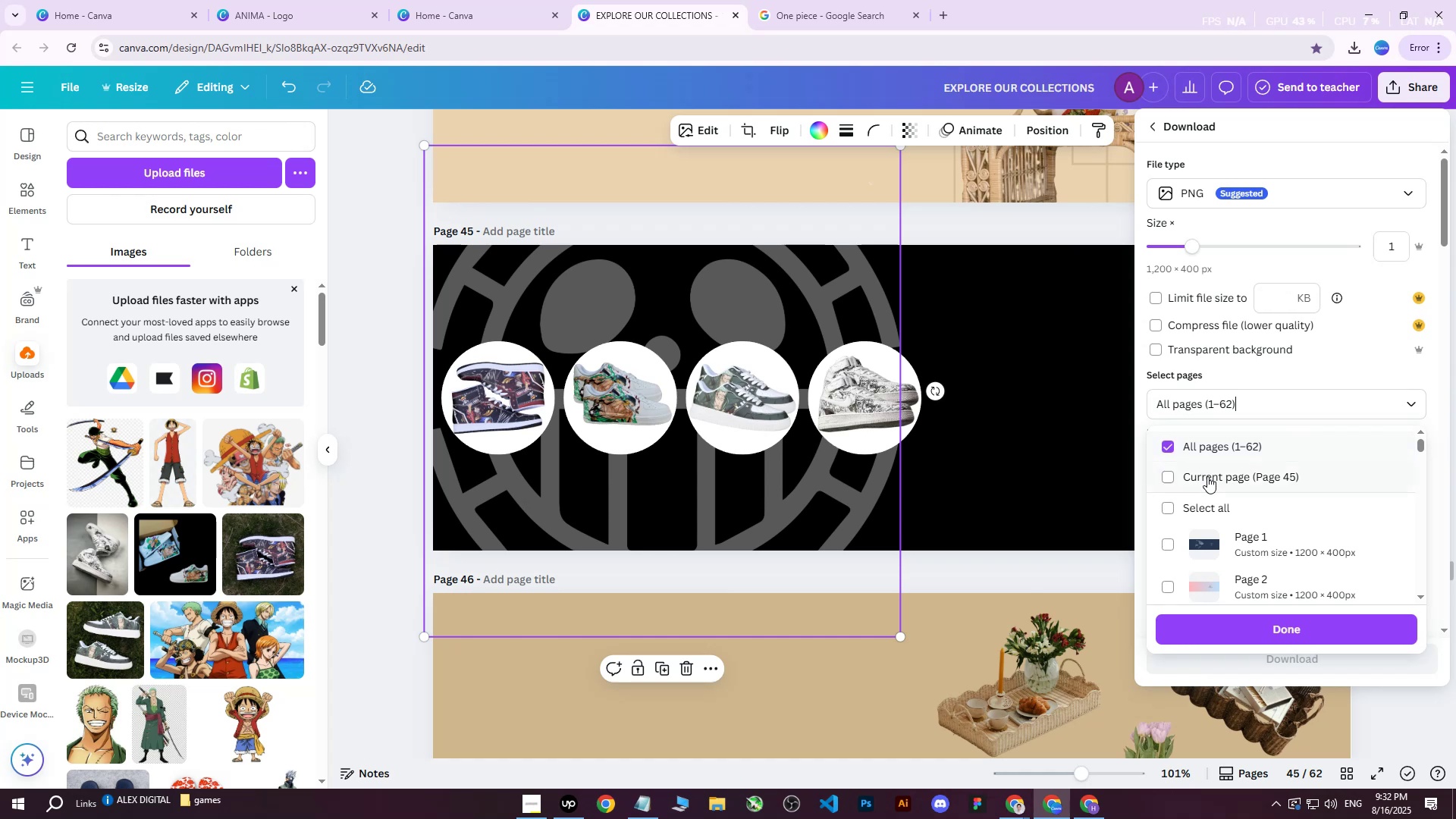 
triple_click([1207, 476])
 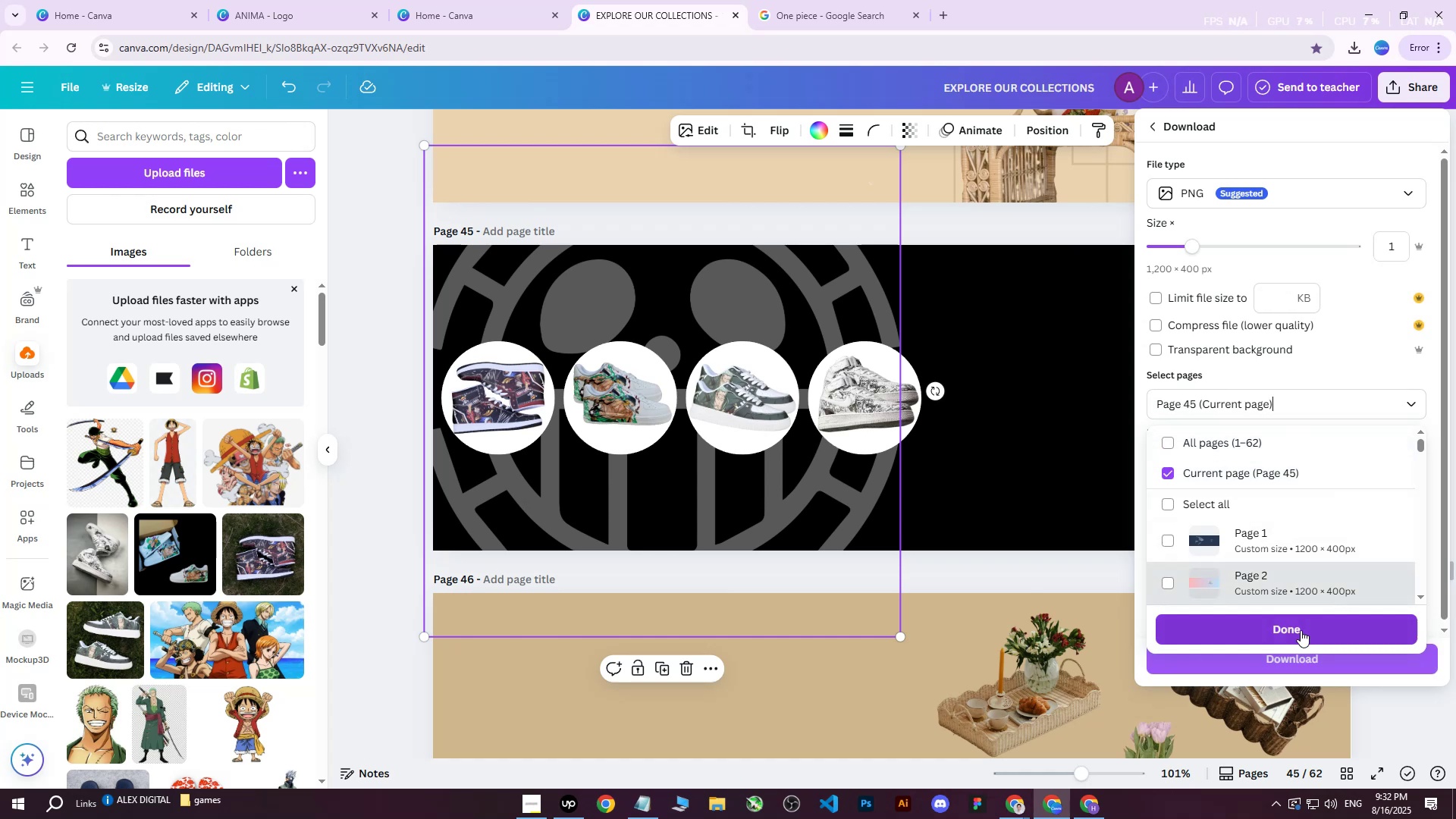 
left_click([1289, 632])
 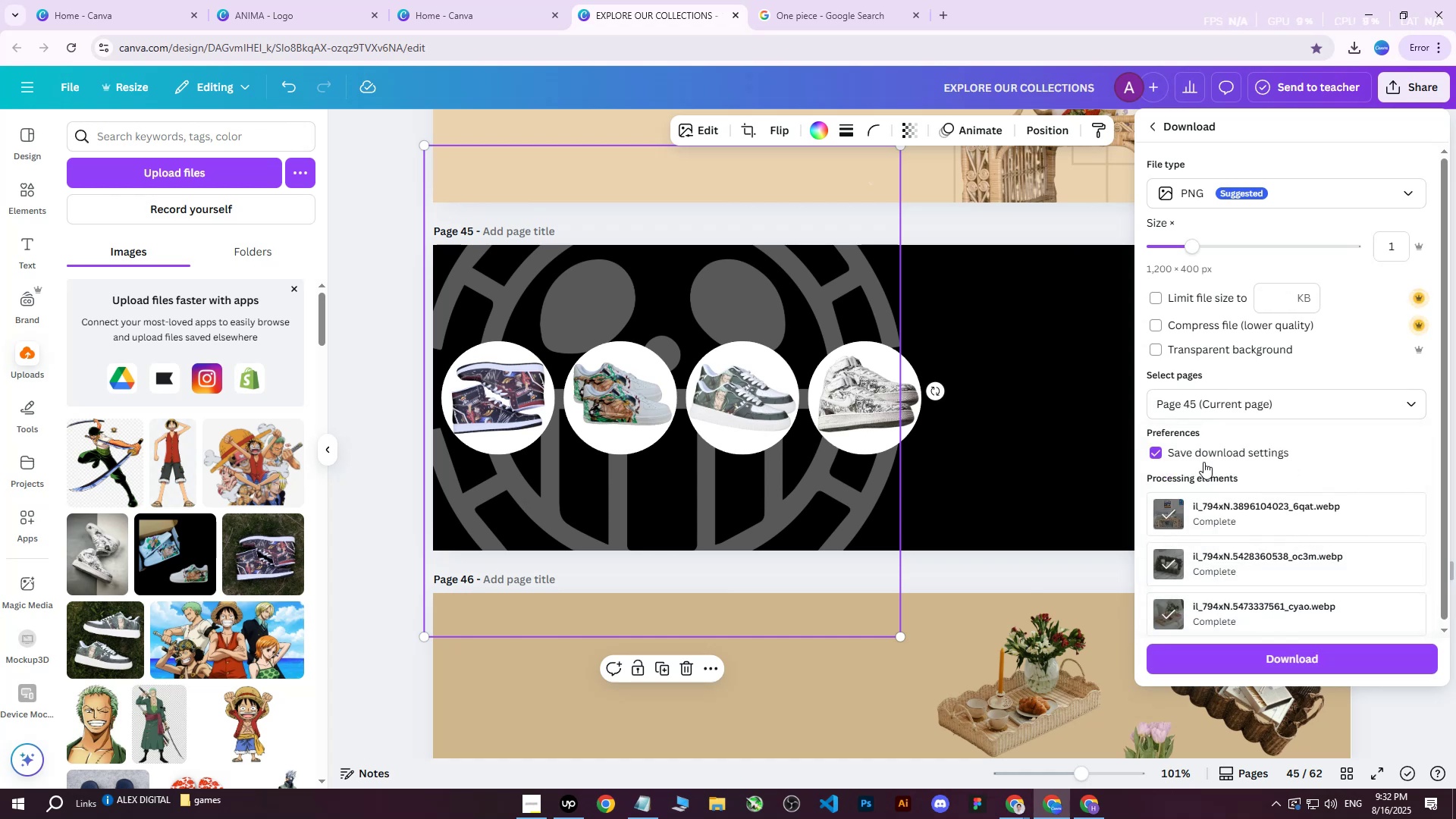 
left_click([1197, 456])
 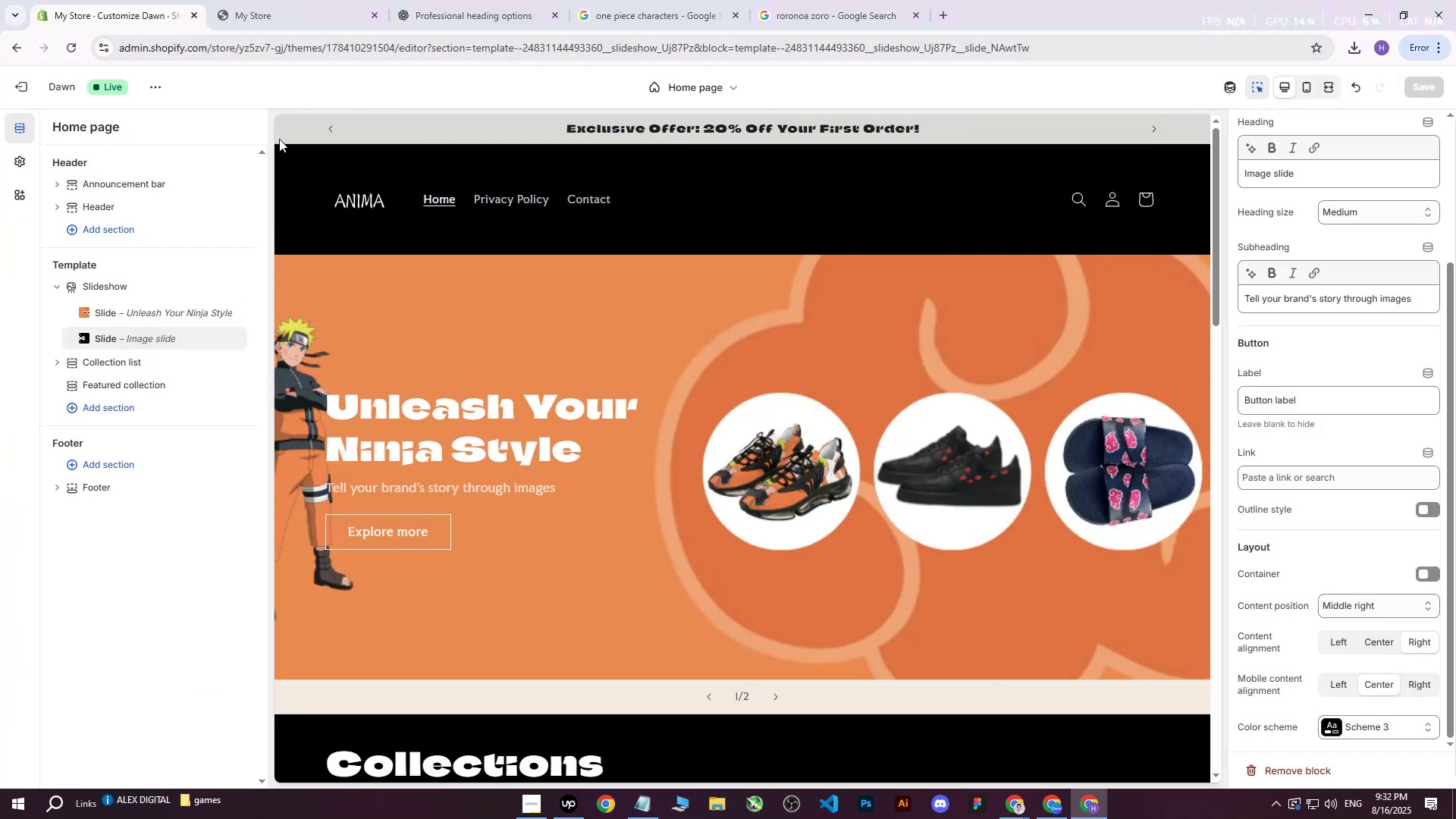 
double_click([131, 0])
 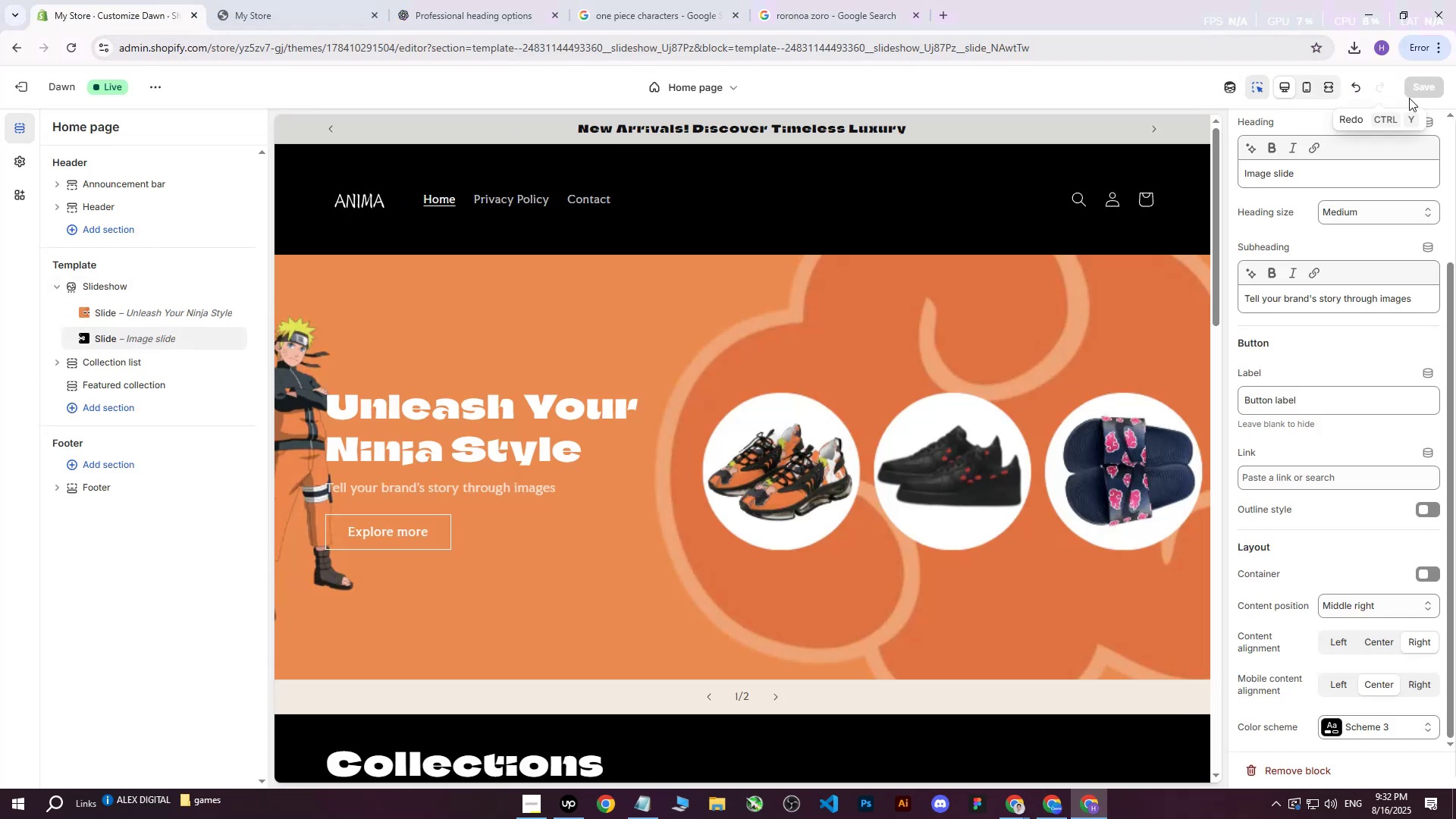 
scroll: coordinate [1357, 270], scroll_direction: up, amount: 5.0
 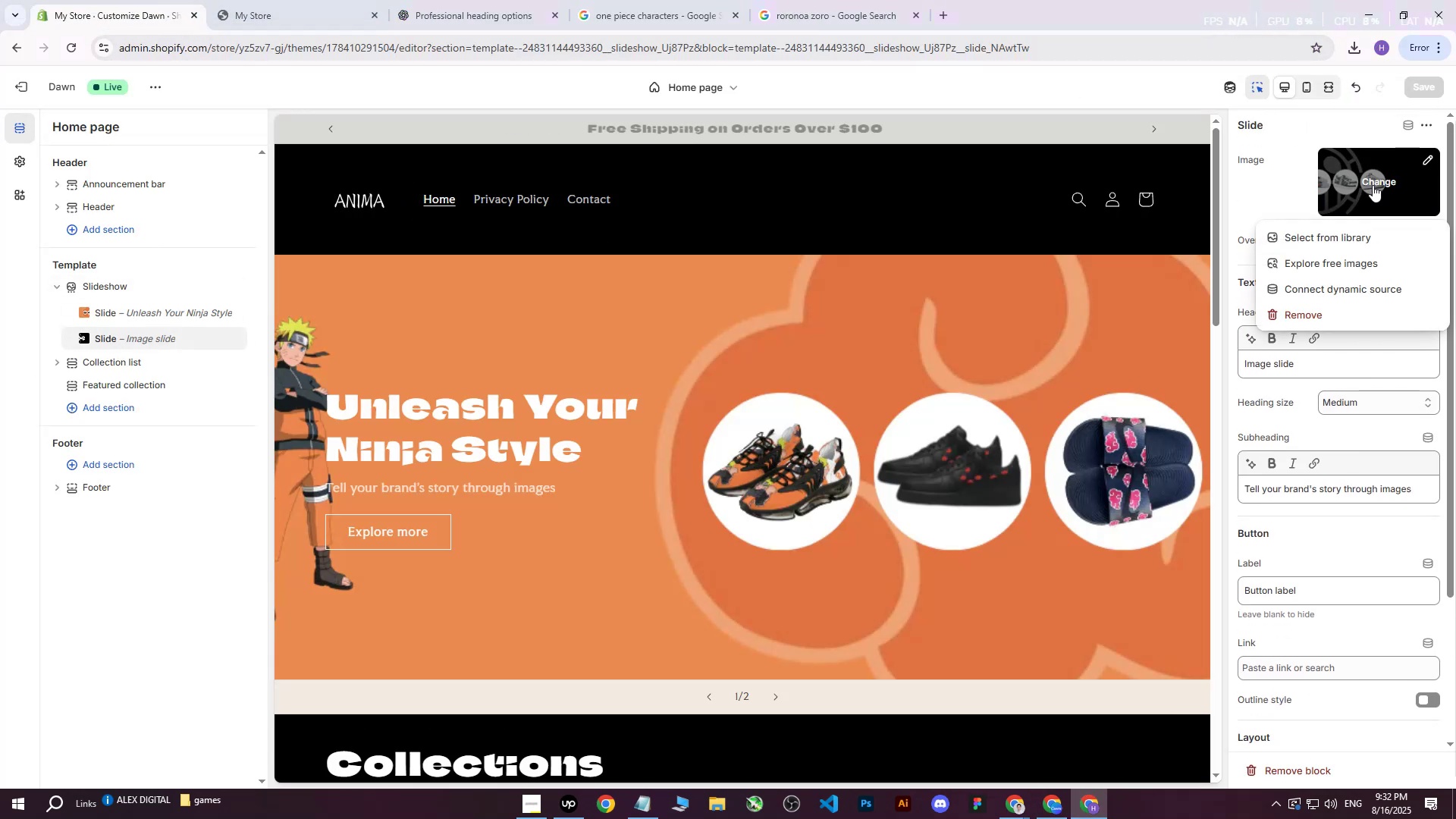 
double_click([1354, 224])
 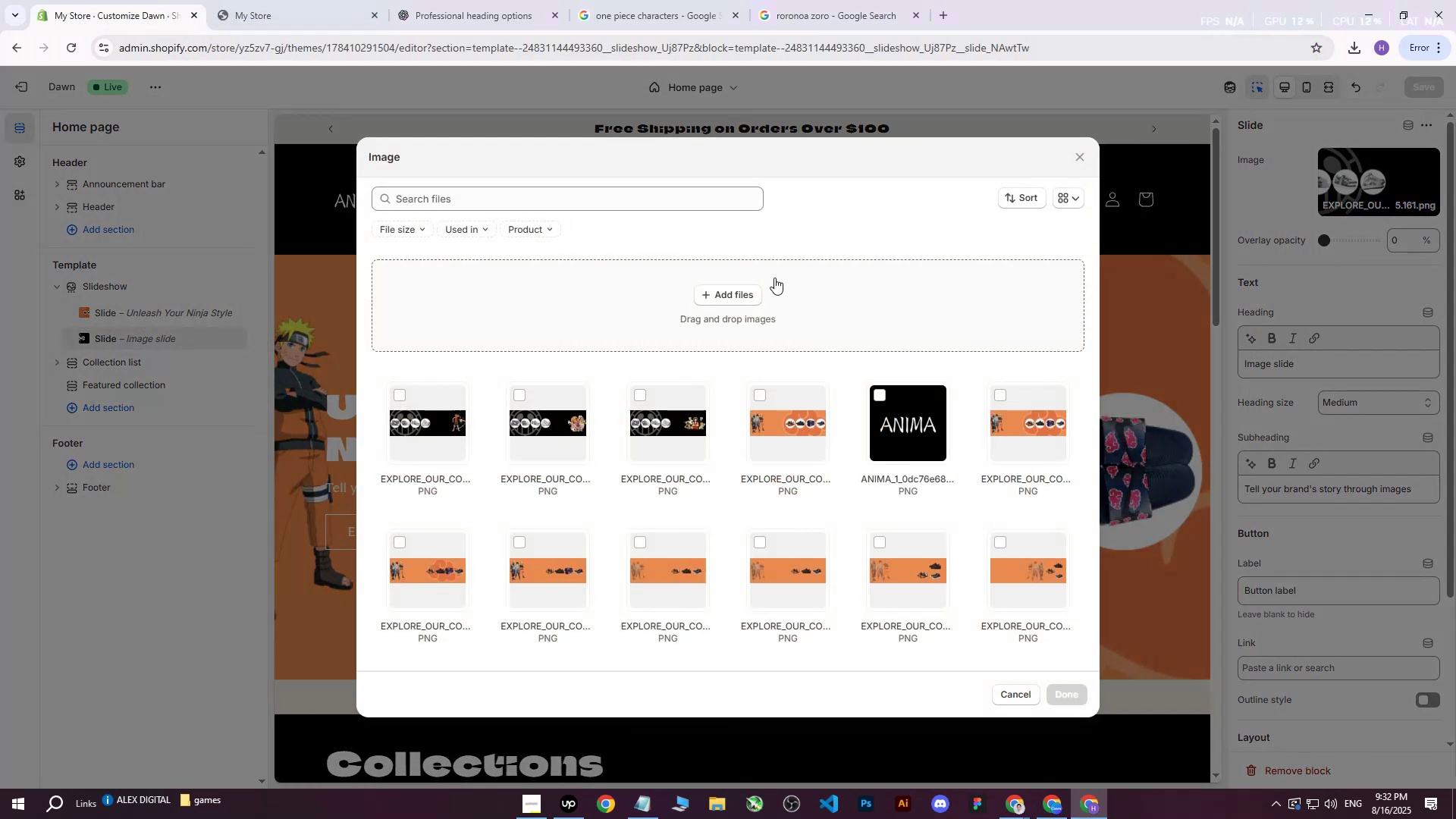 
left_click([704, 309])
 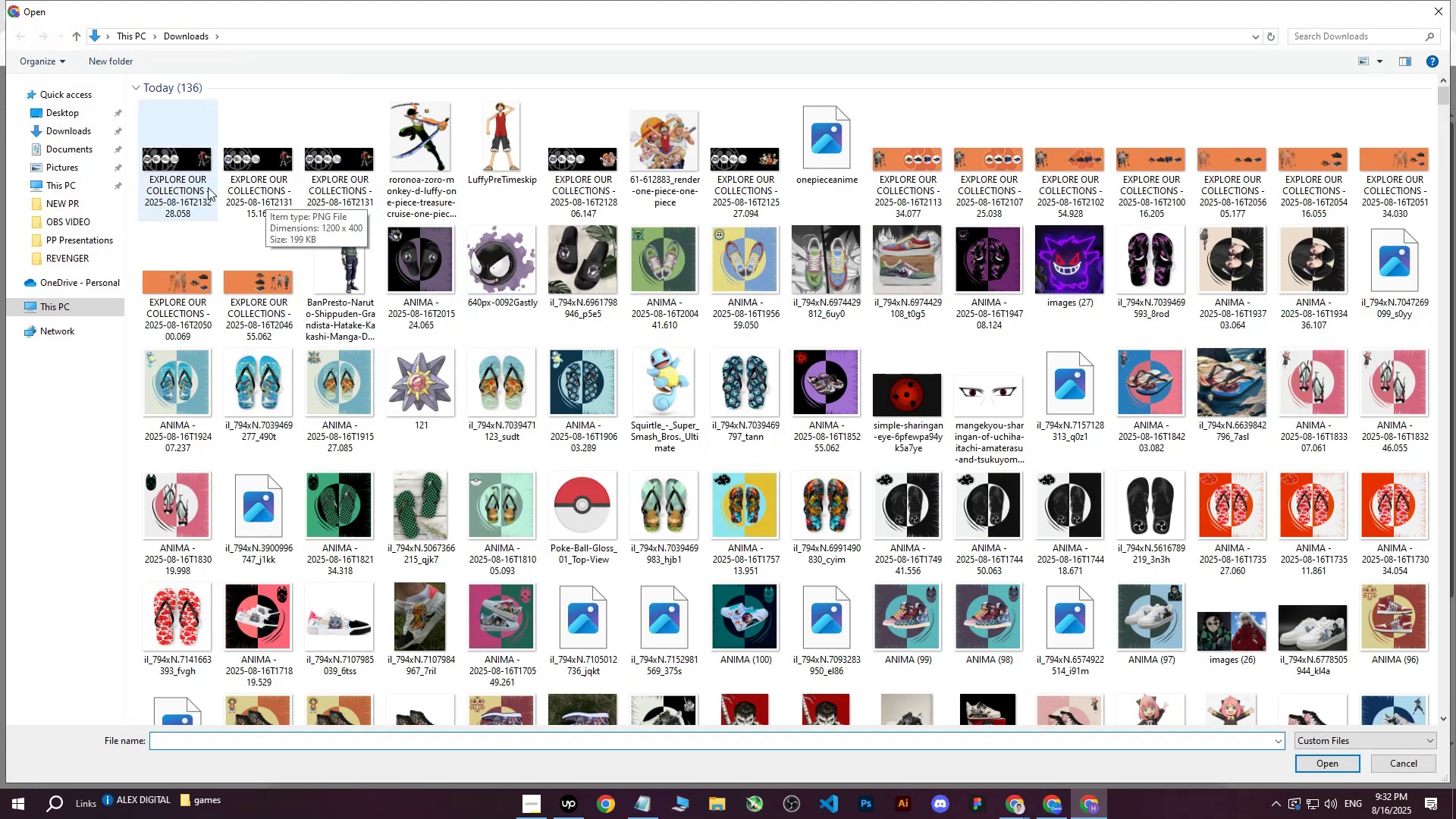 
left_click([163, 165])
 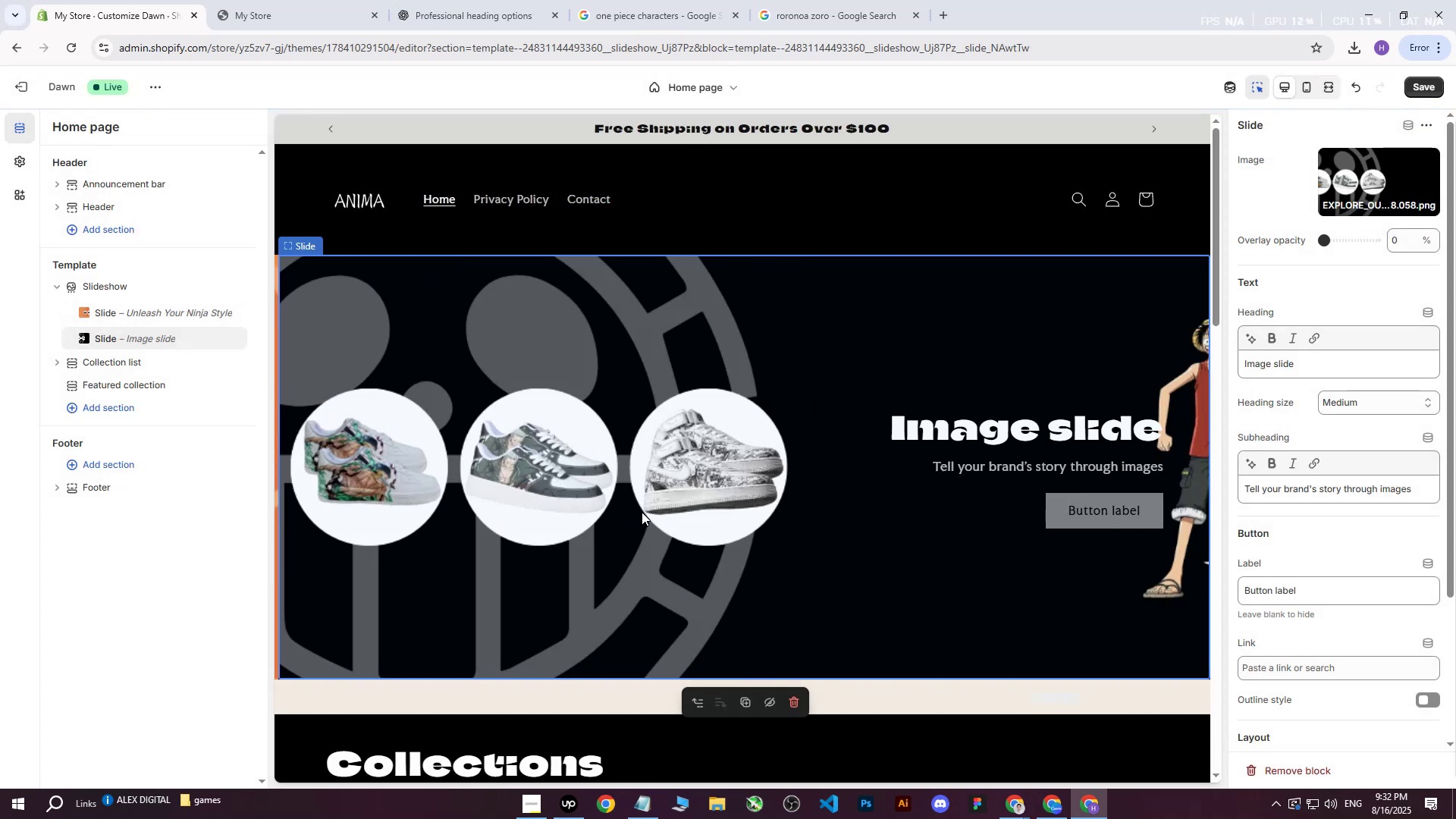 
wait(16.46)
 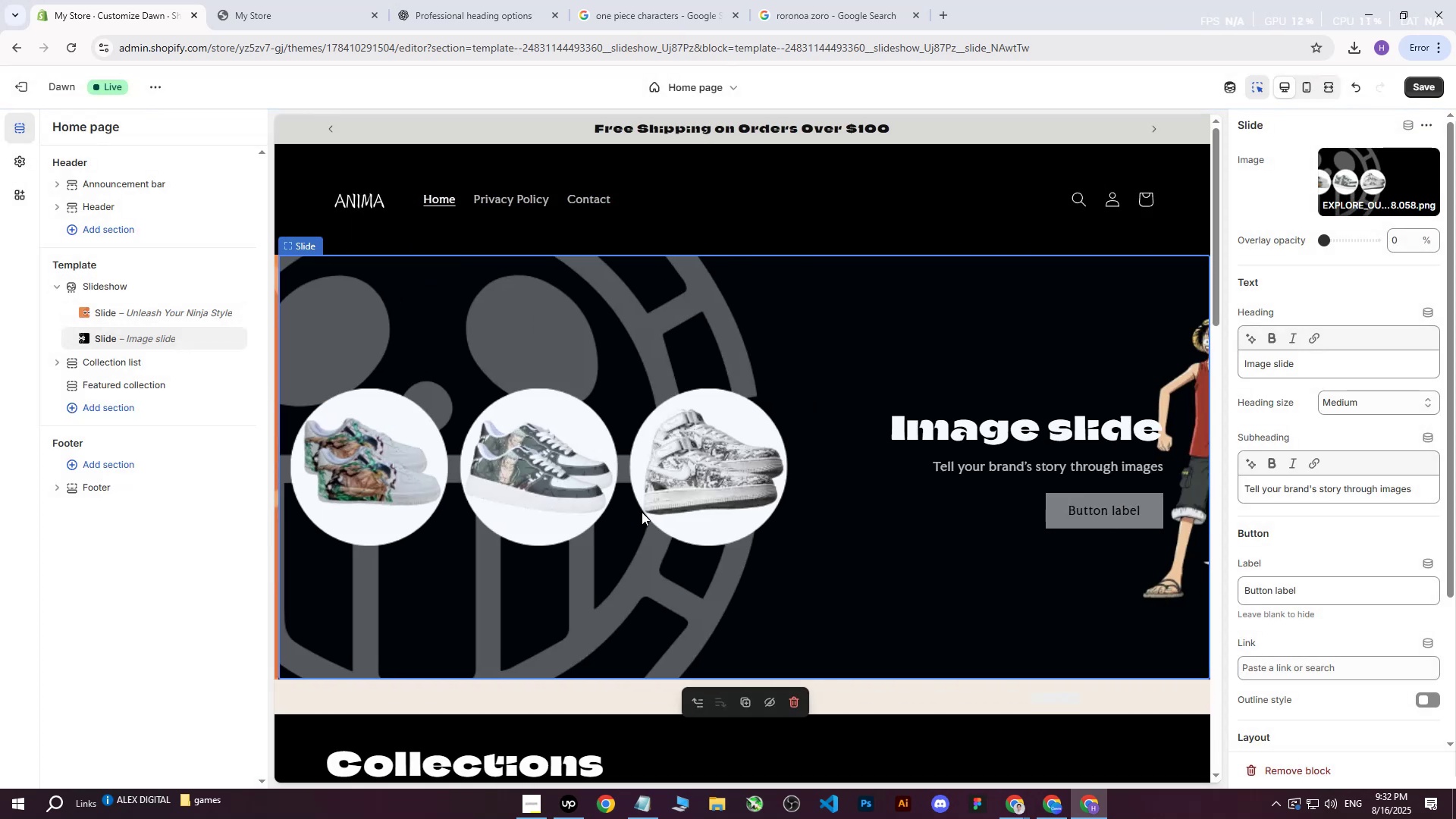 
left_click([1429, 85])
 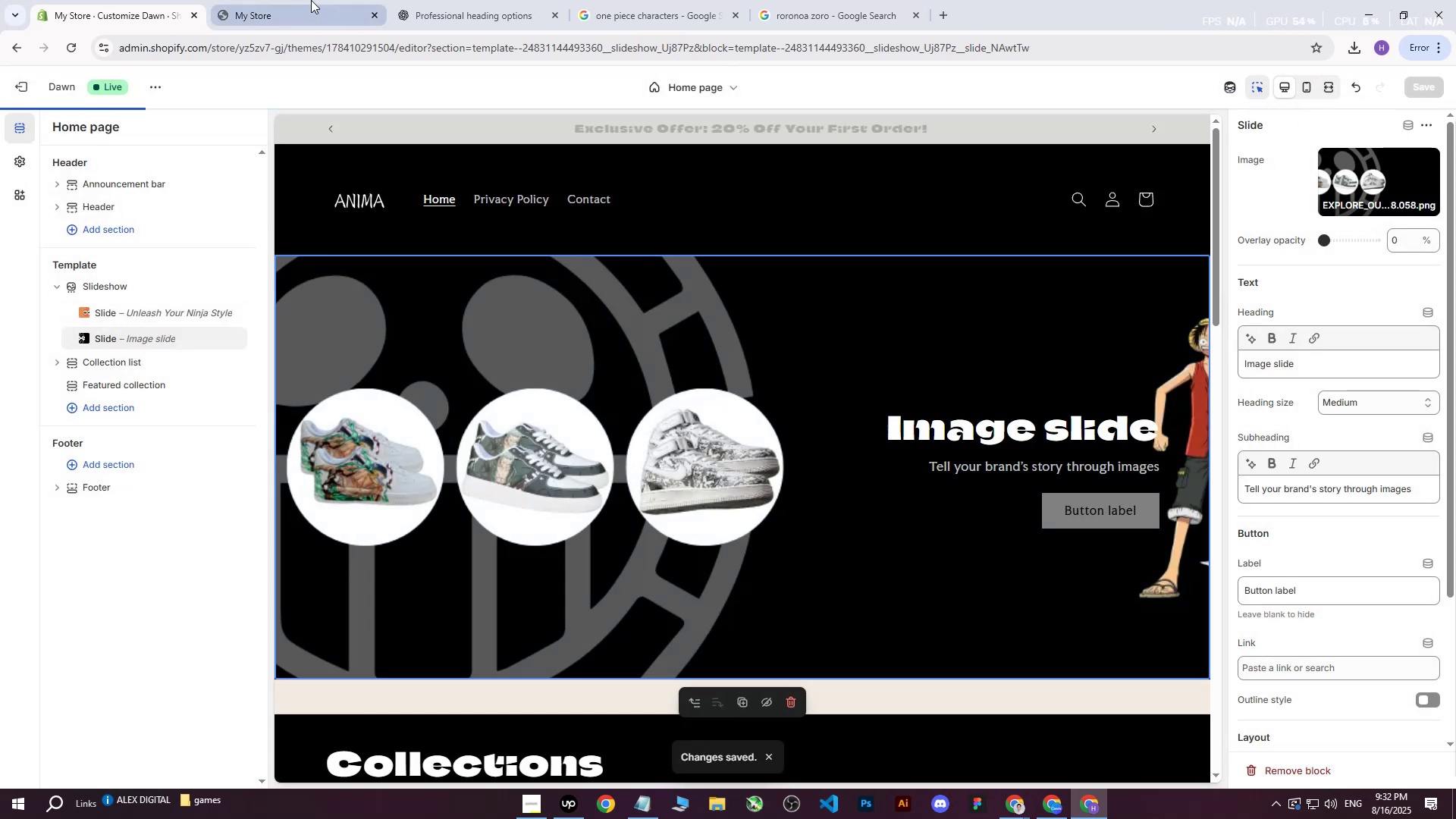 
left_click([293, 0])
 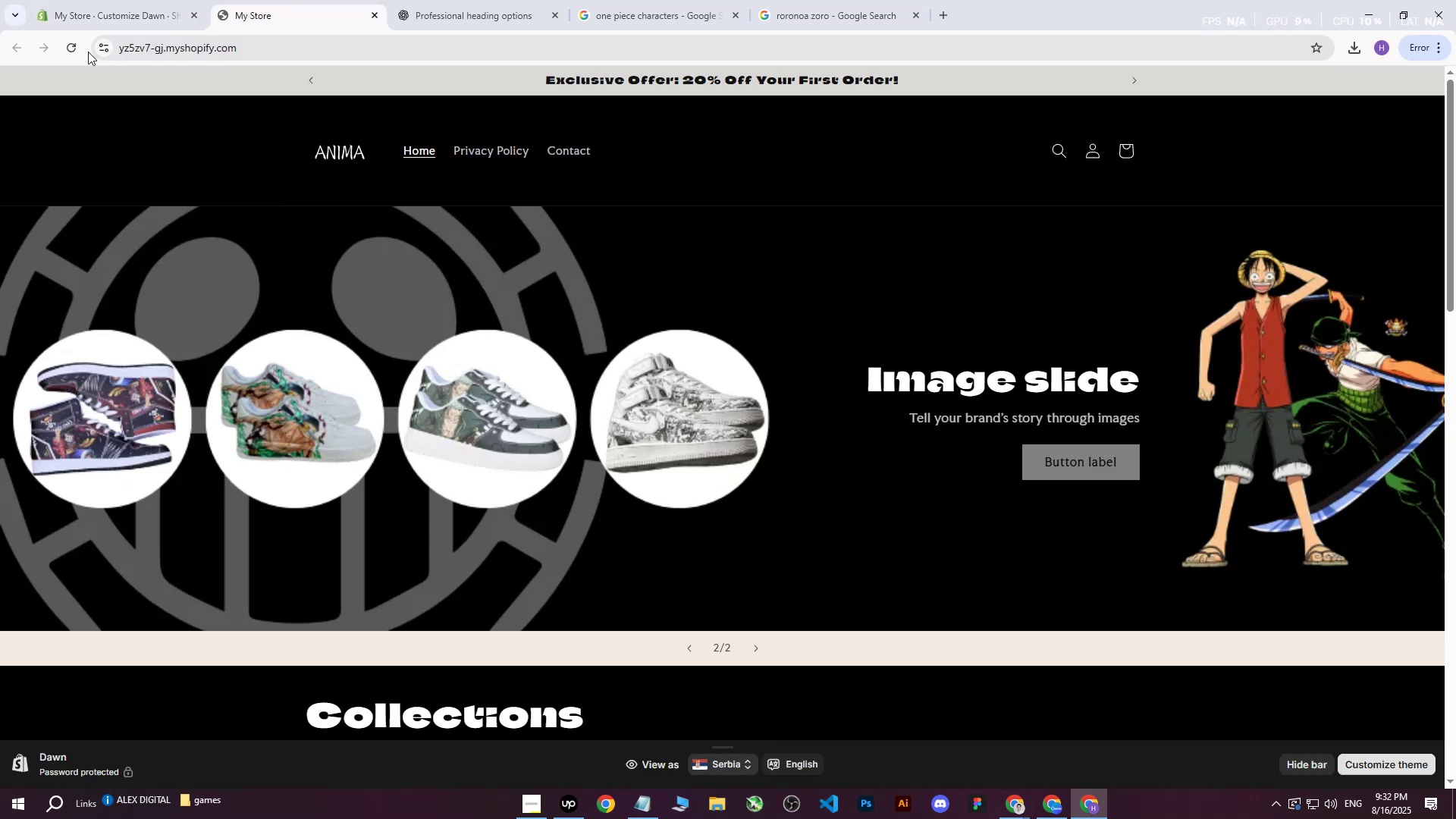 
left_click([76, 51])
 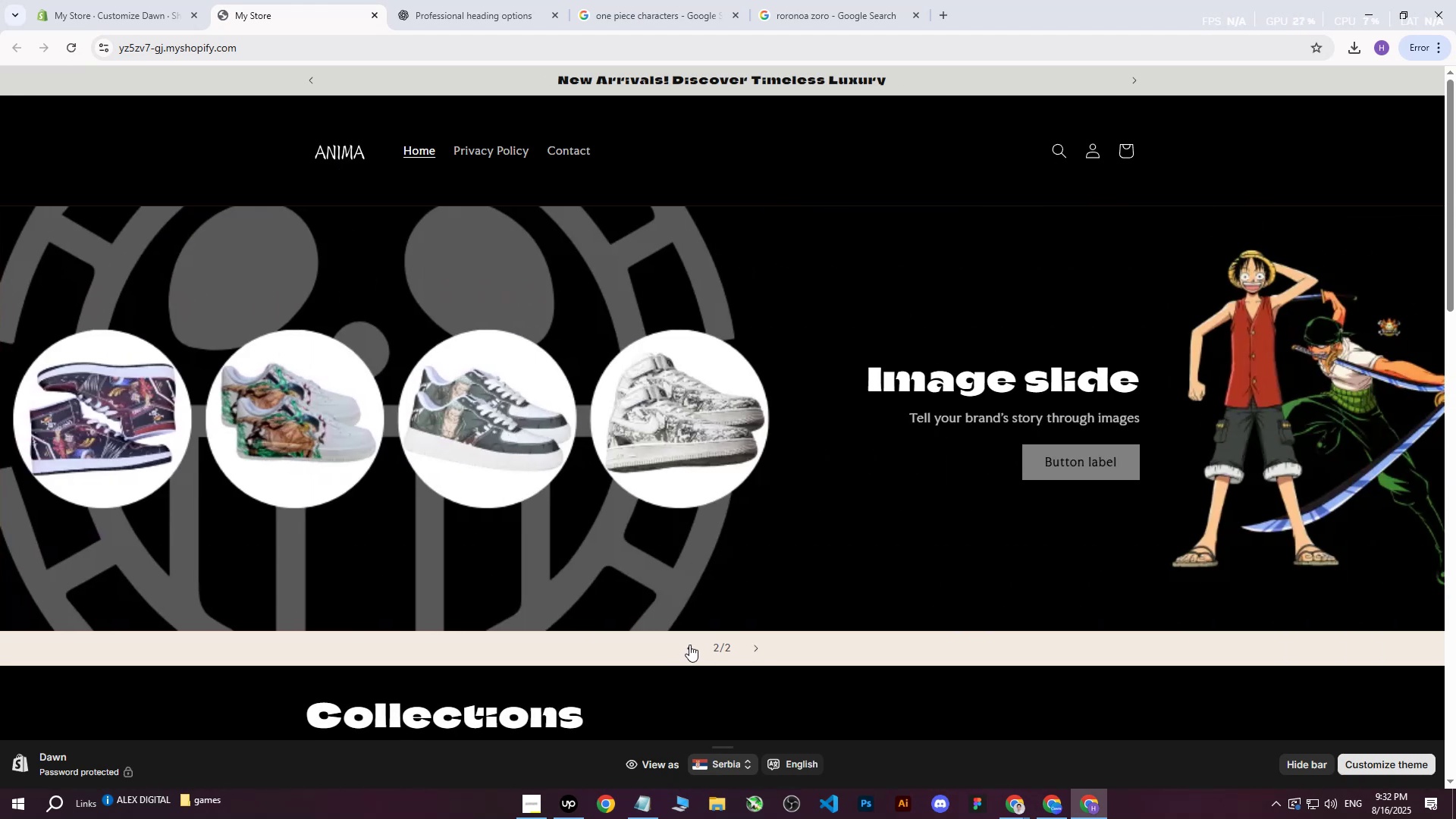 
wait(6.44)
 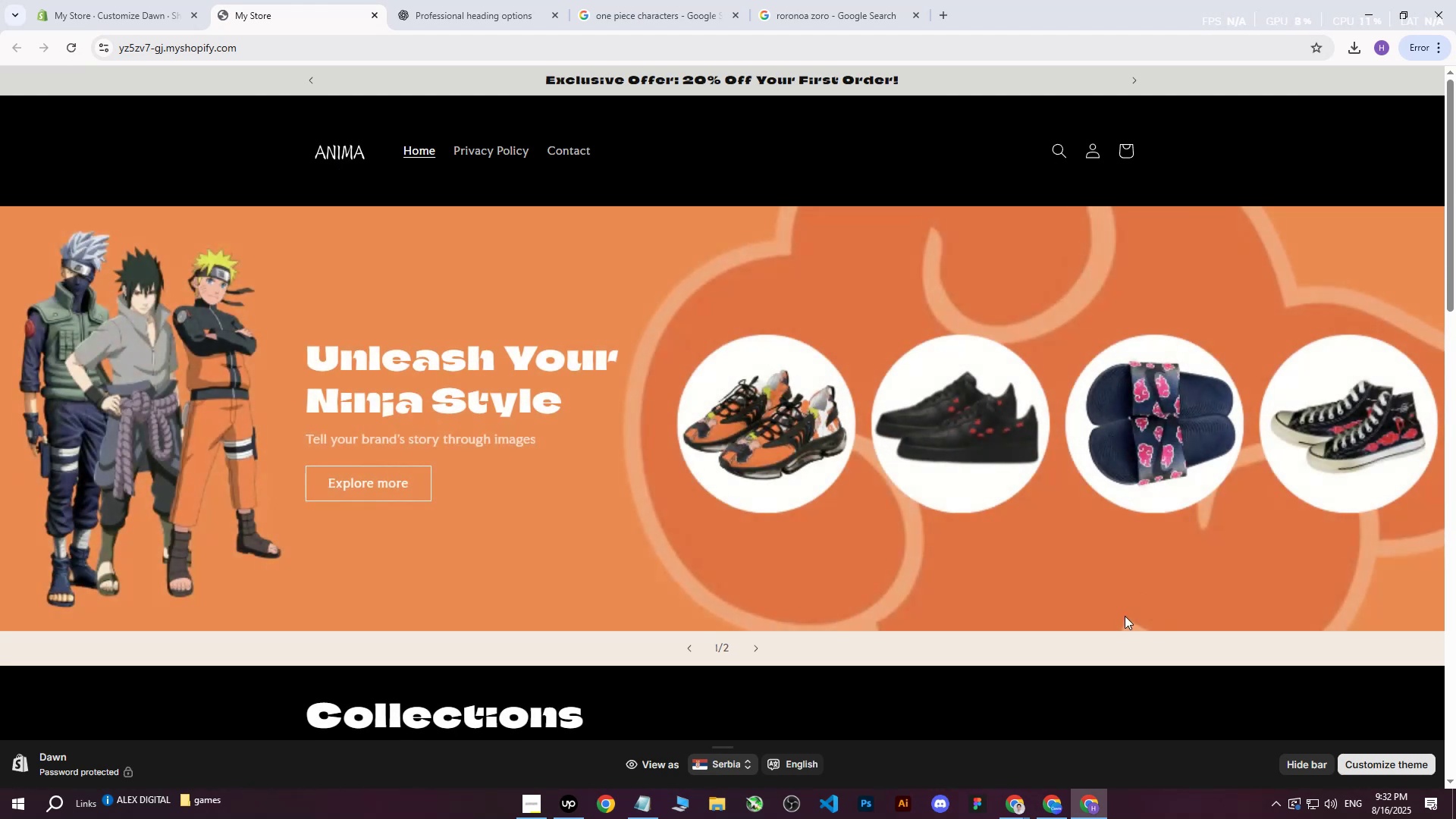 
left_click([689, 645])
 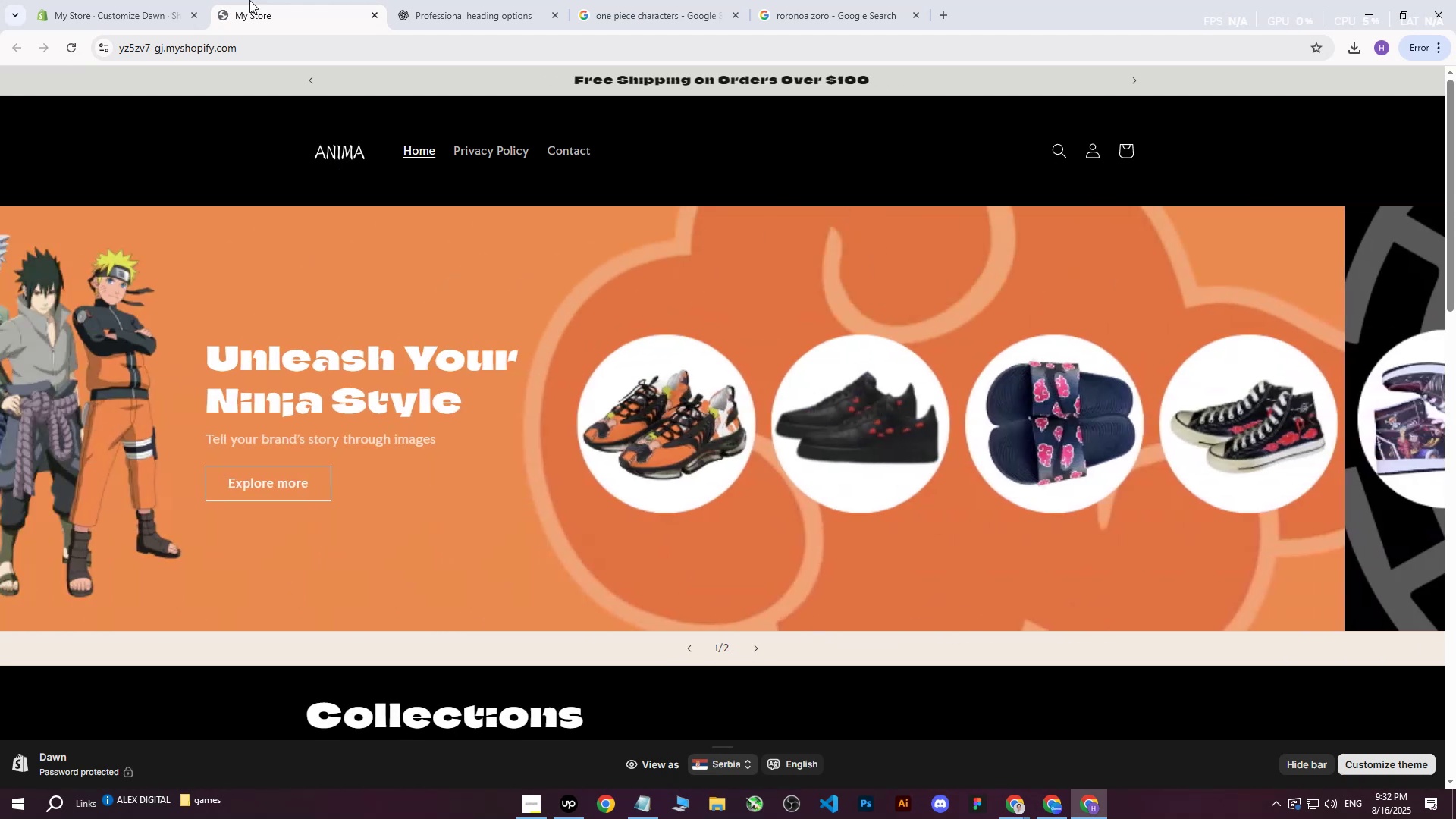 
left_click([139, 0])
 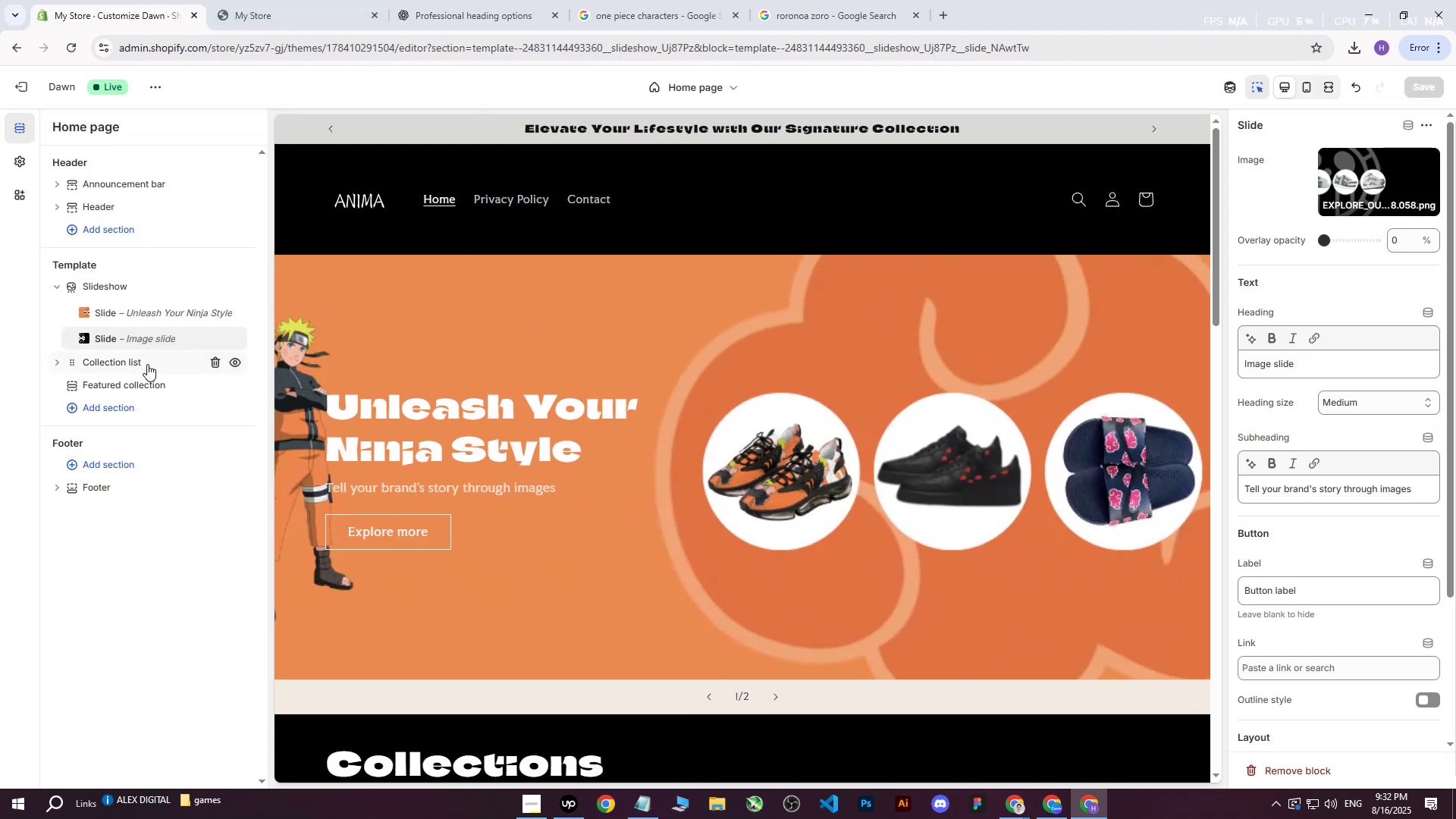 
left_click([137, 336])
 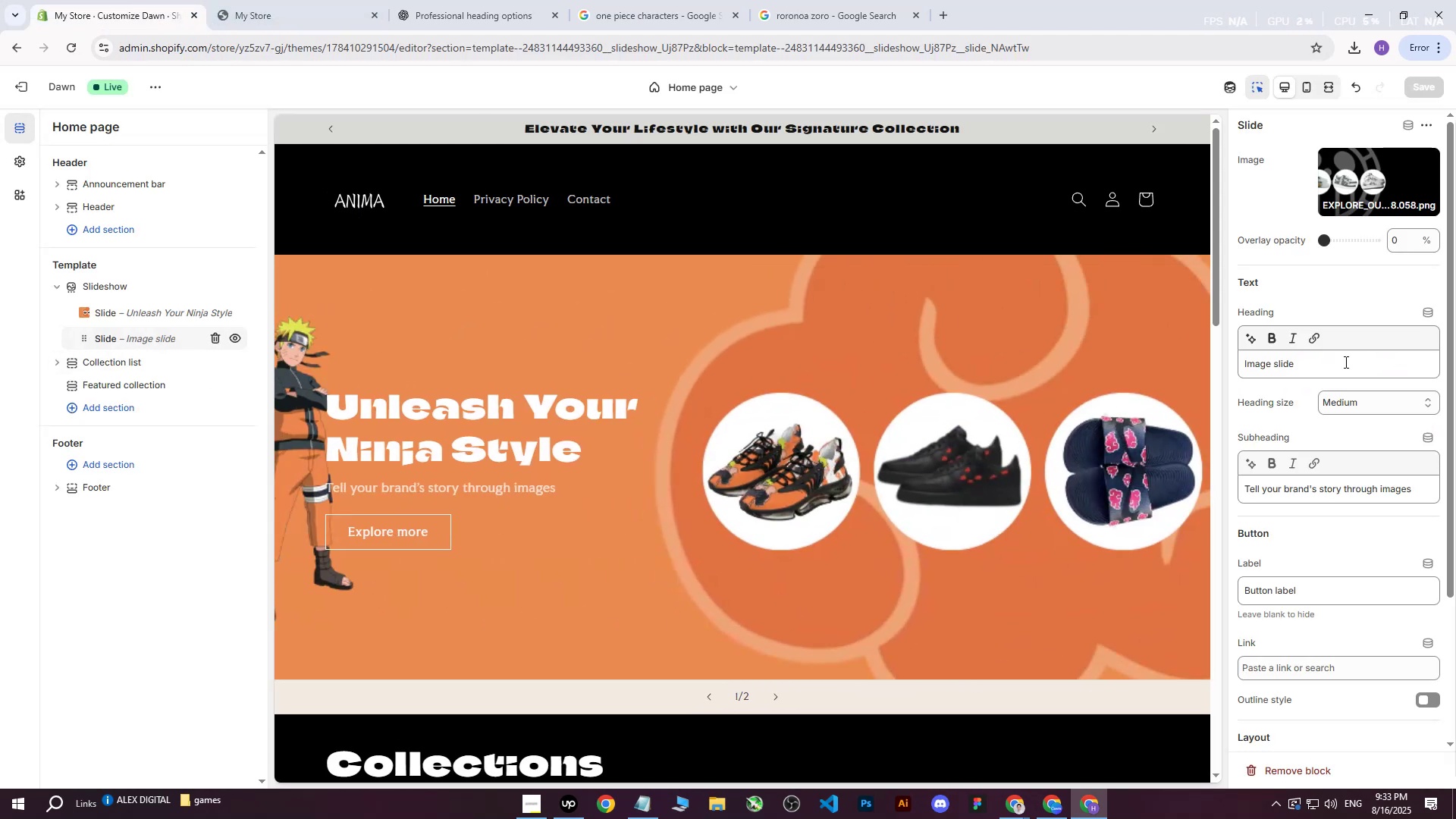 
left_click_drag(start_coordinate=[1337, 364], to_coordinate=[1162, 351])
 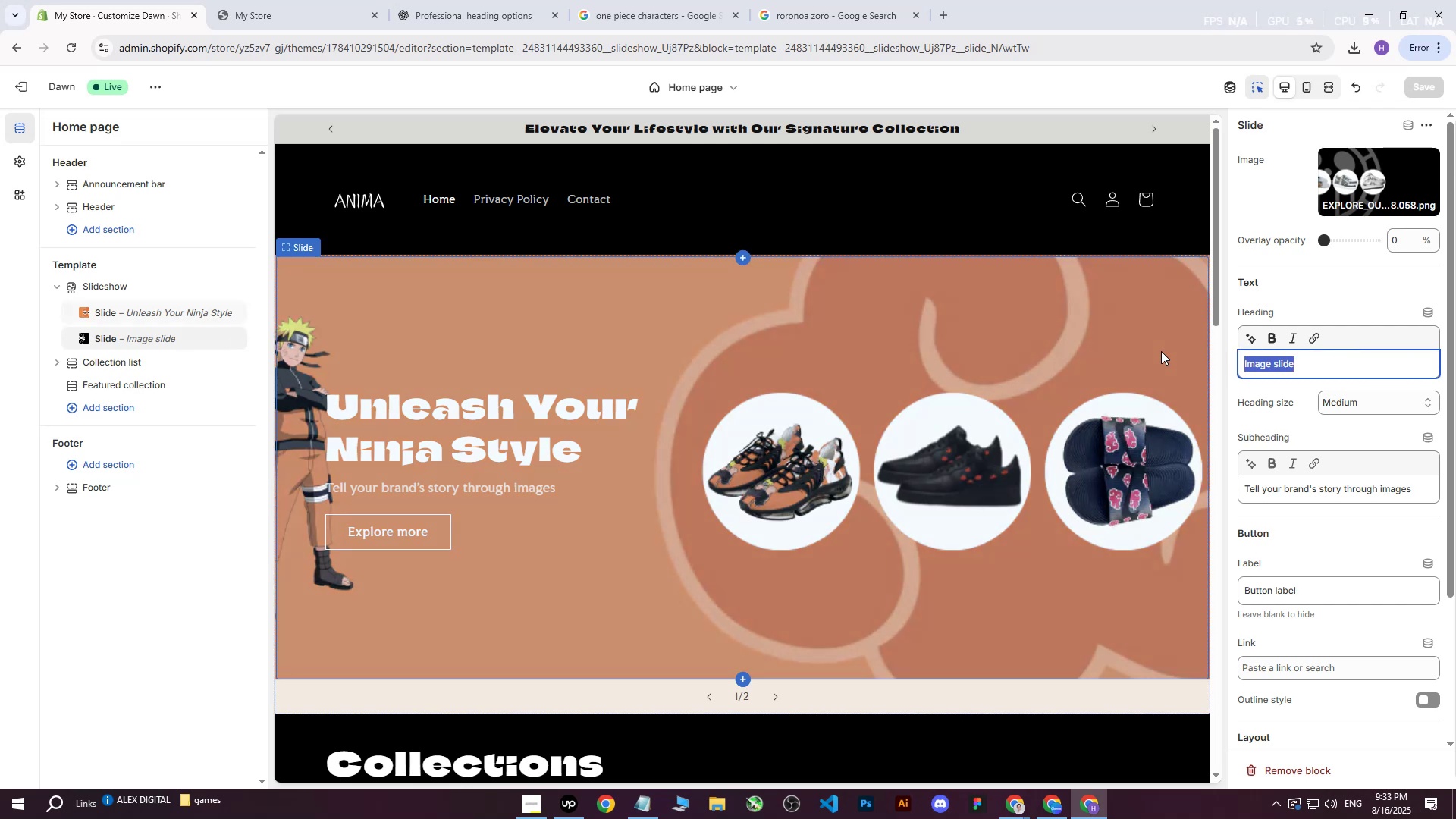 
type(One PI)
key(Backspace)
type(iece)
 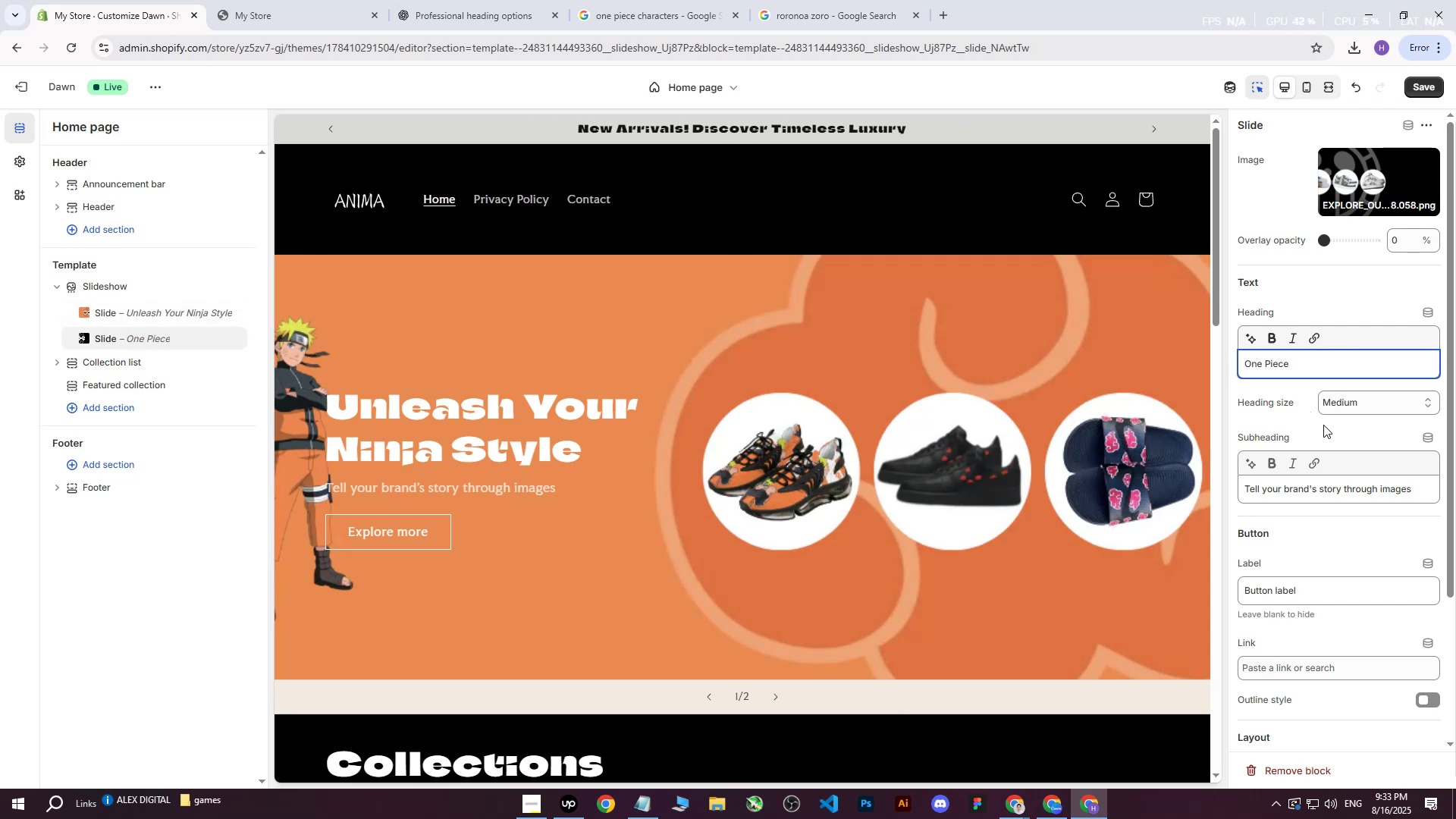 
left_click([1329, 434])
 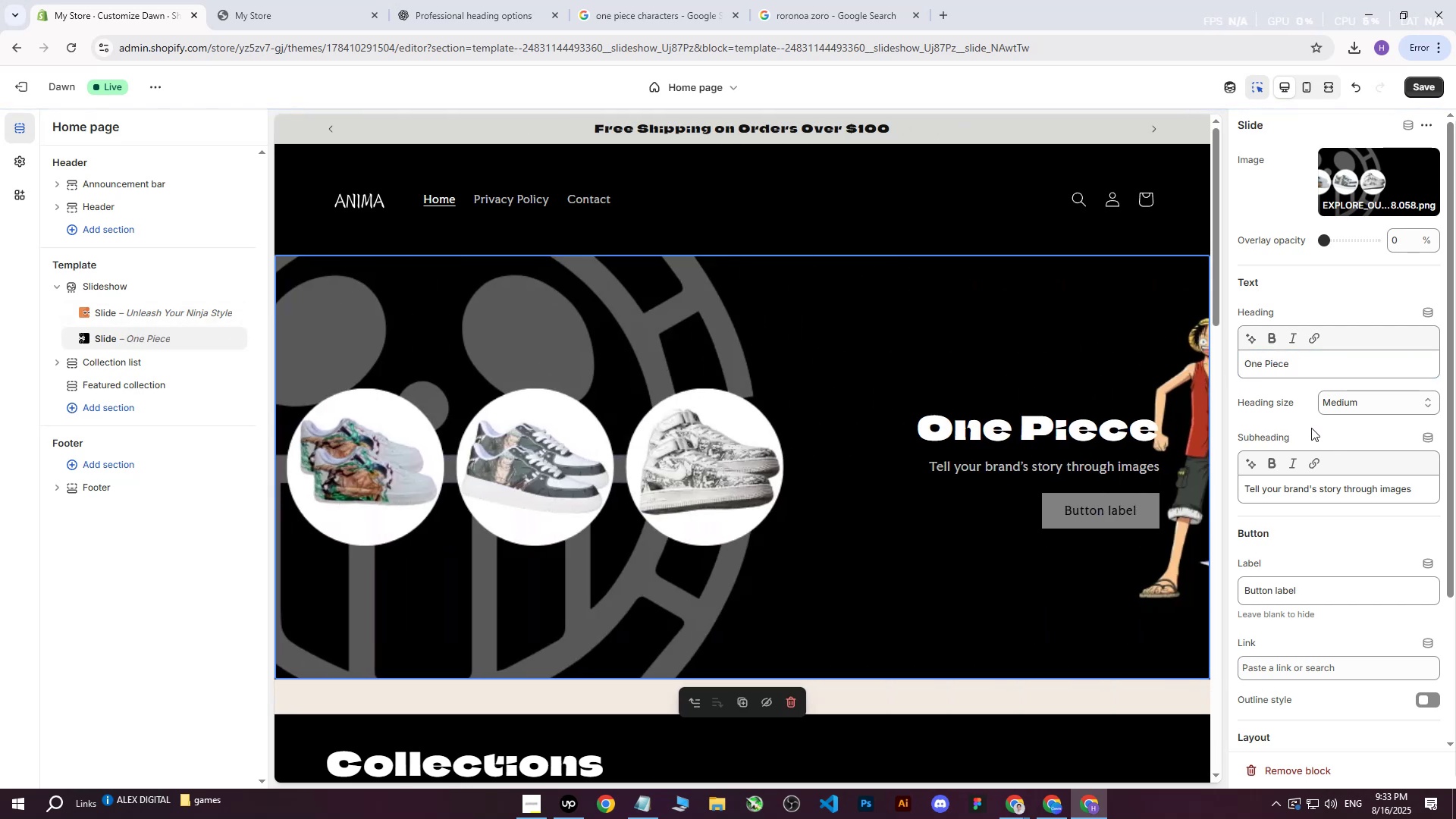 
left_click([721, 0])
 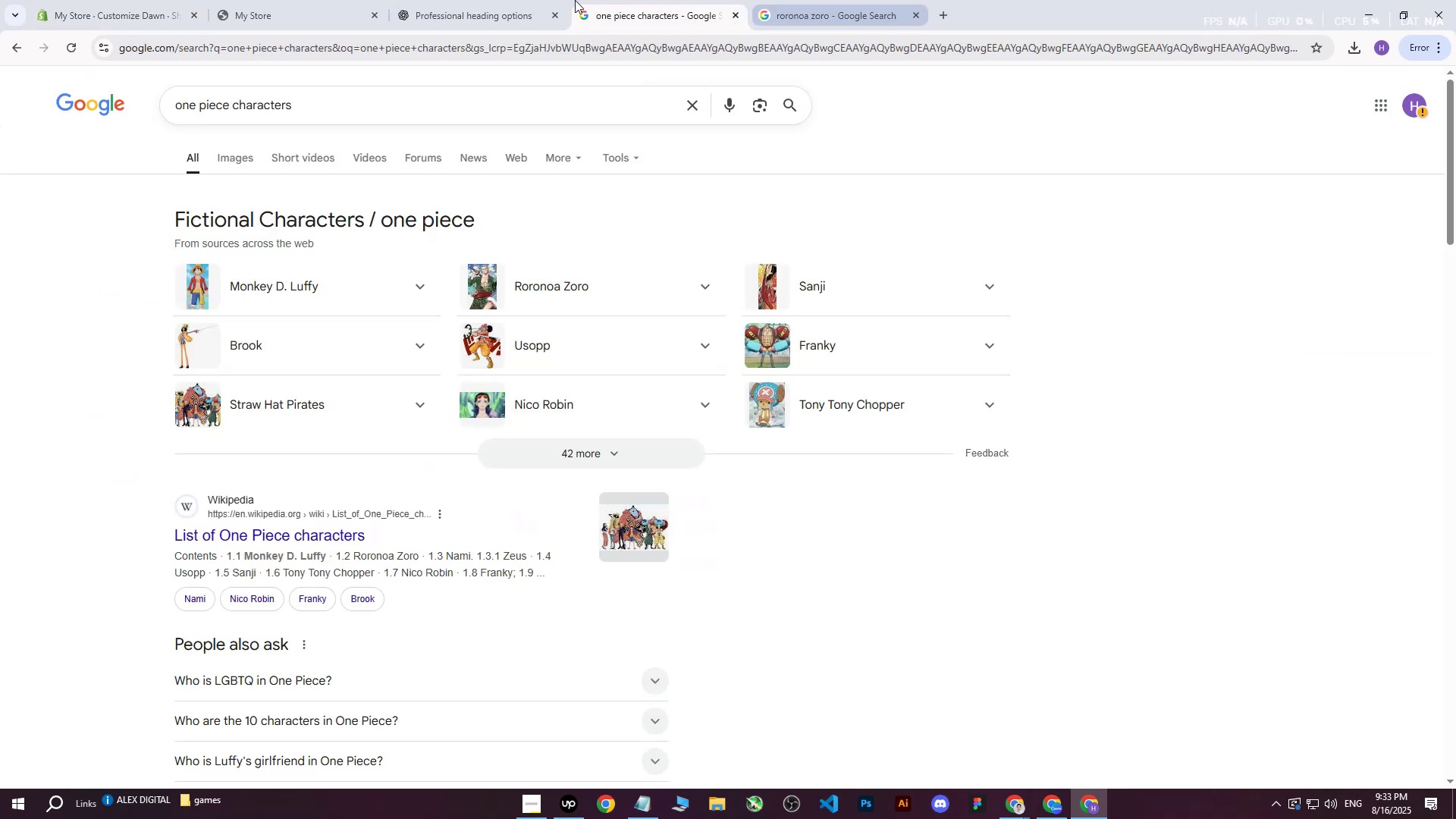 
left_click([504, 0])
 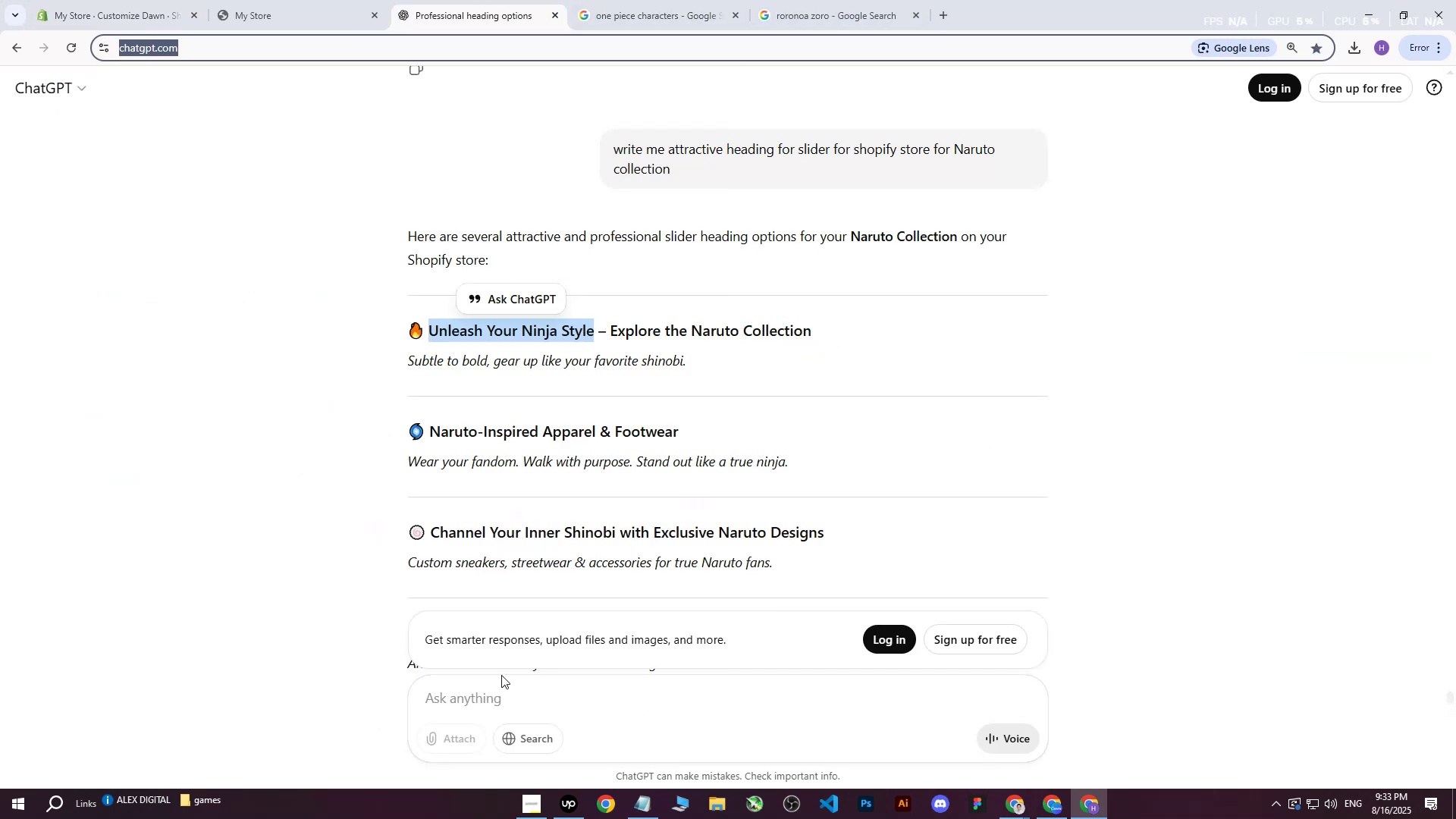 
left_click([479, 705])
 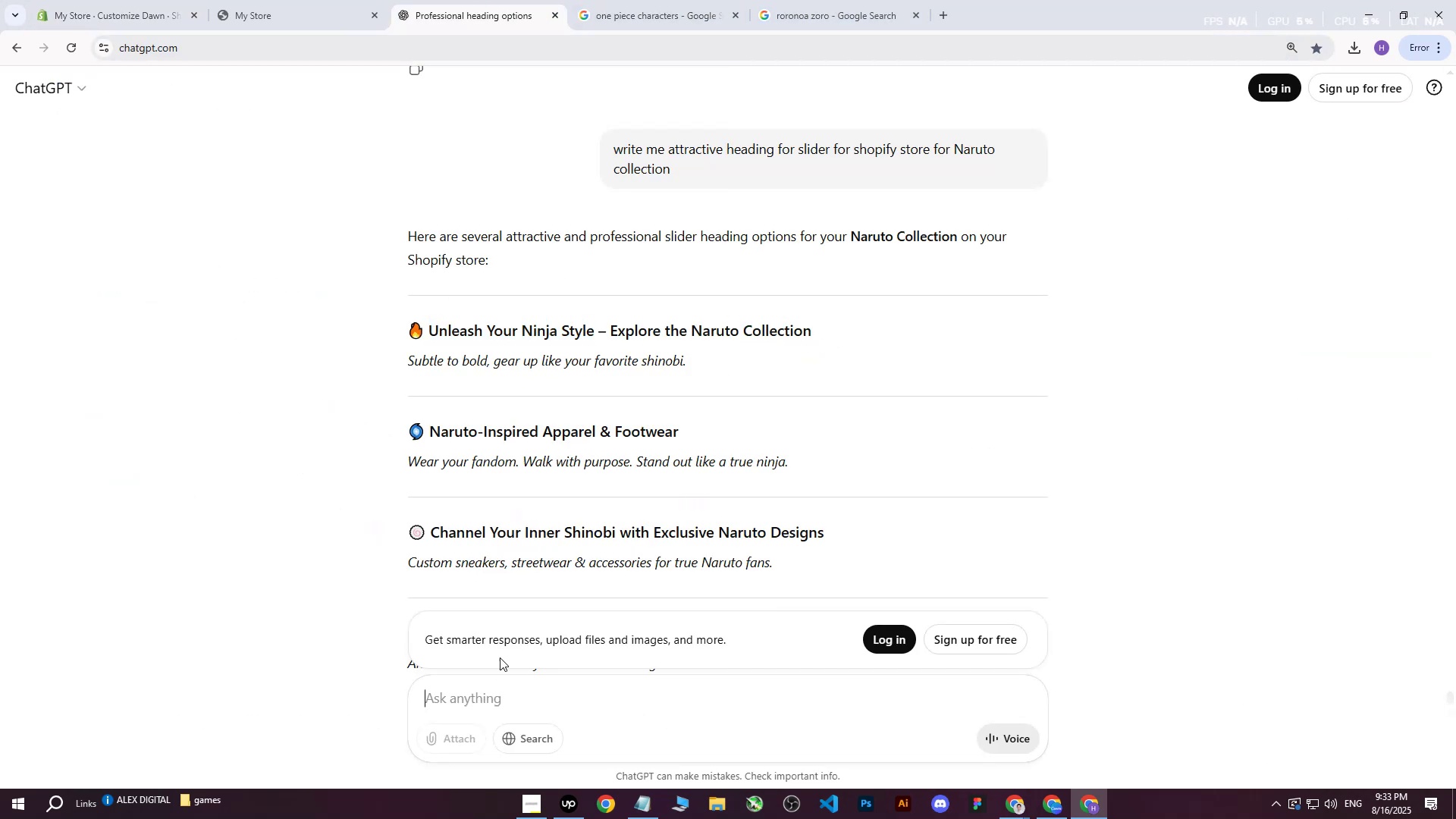 
scroll: coordinate [687, 476], scroll_direction: down, amount: 14.0
 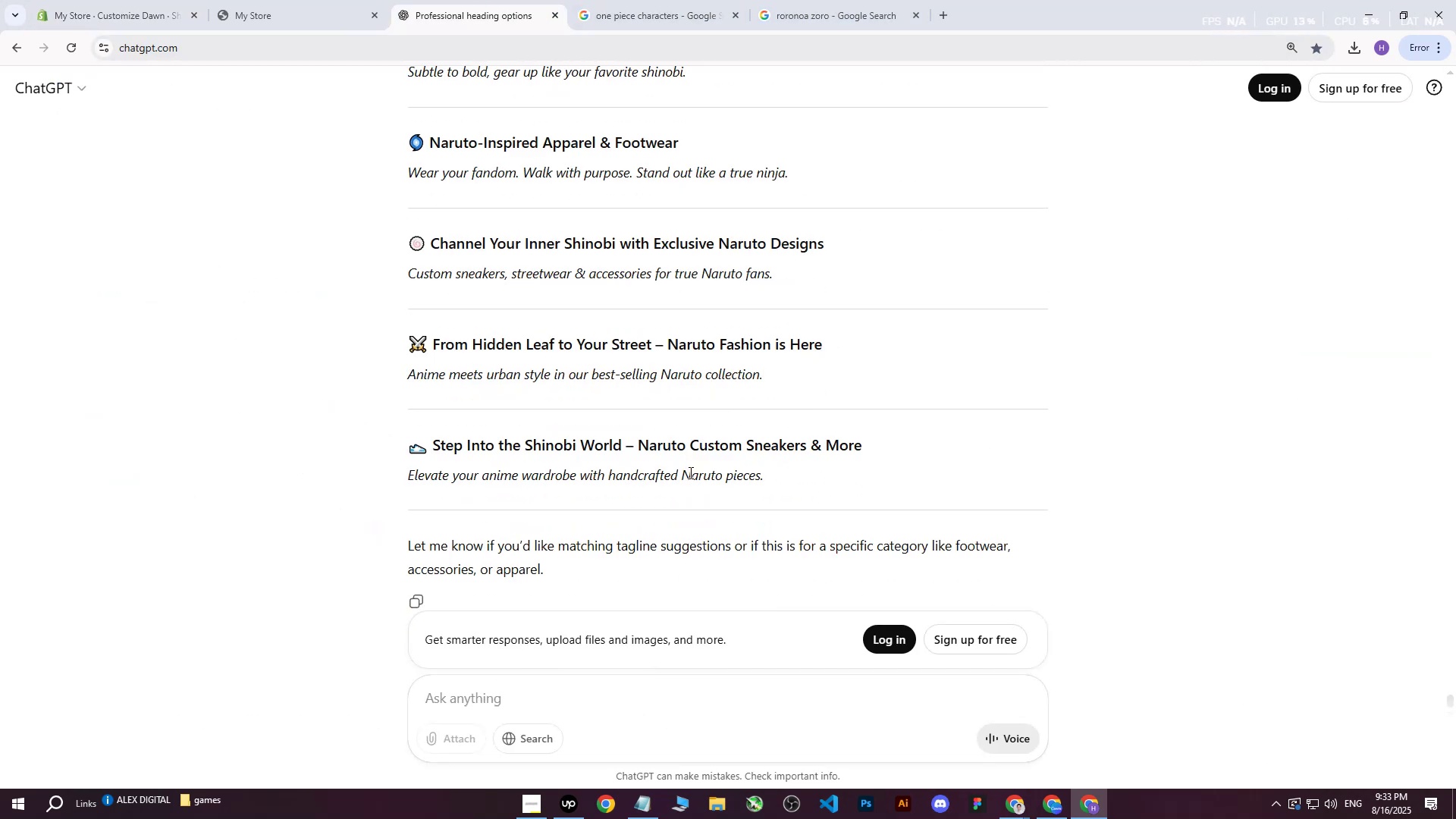 
type(write me same but for One piece japa)
key(Backspace)
key(Backspace)
key(Backspace)
key(Backspace)
type(manga series)
 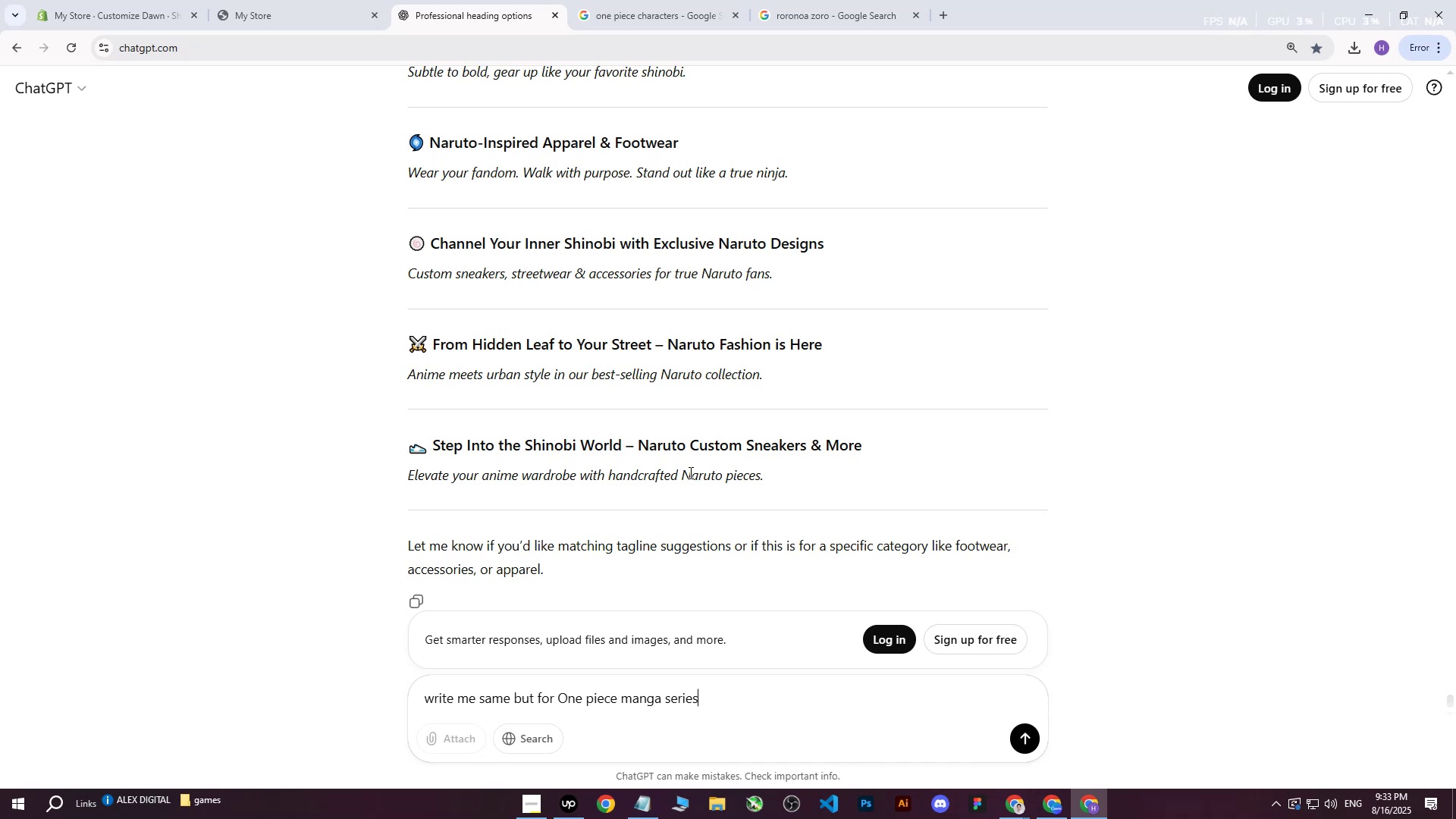 
key(Enter)
 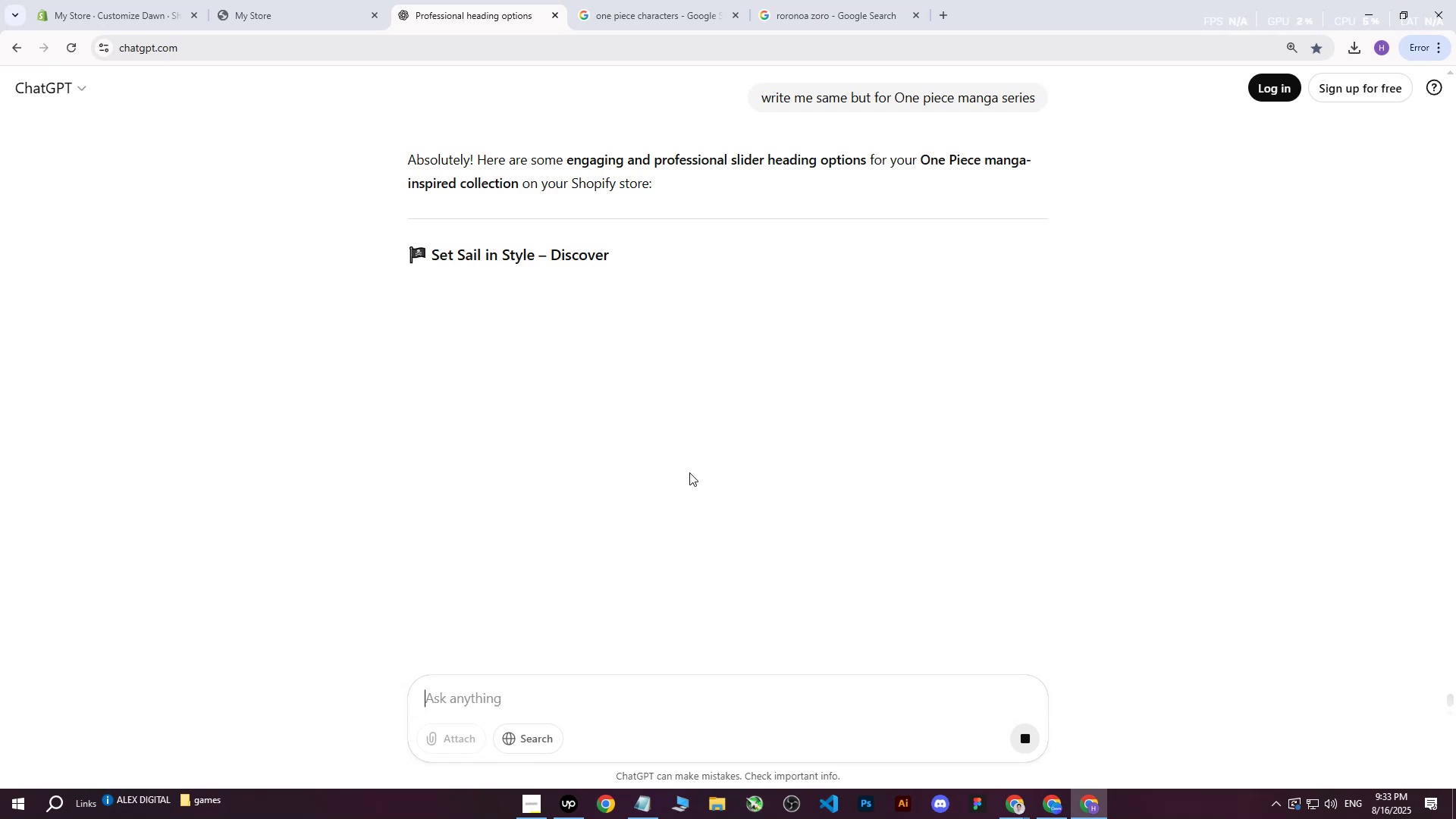 
mouse_move([599, 464])
 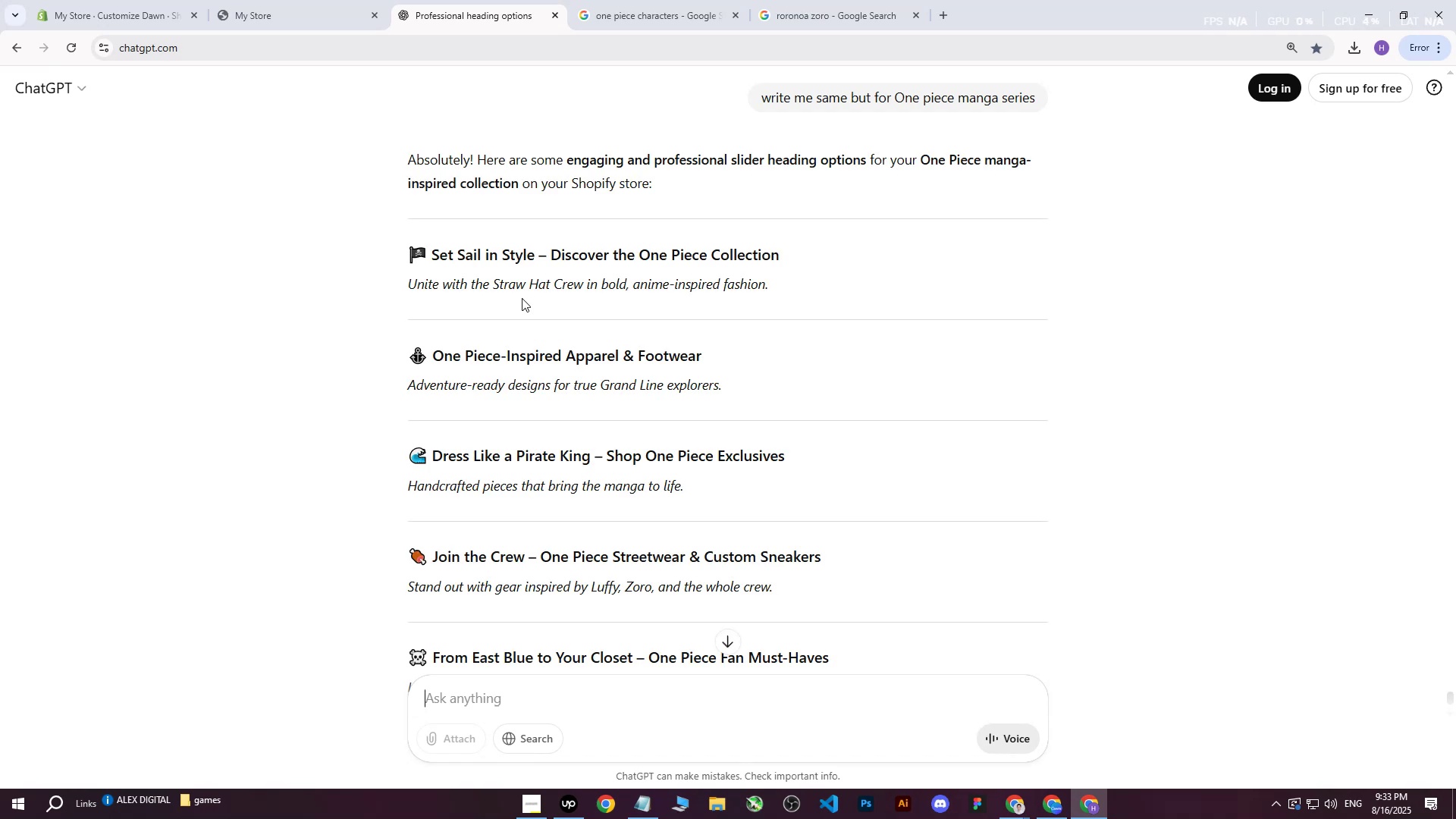 
scroll: coordinate [534, 298], scroll_direction: down, amount: 1.0
 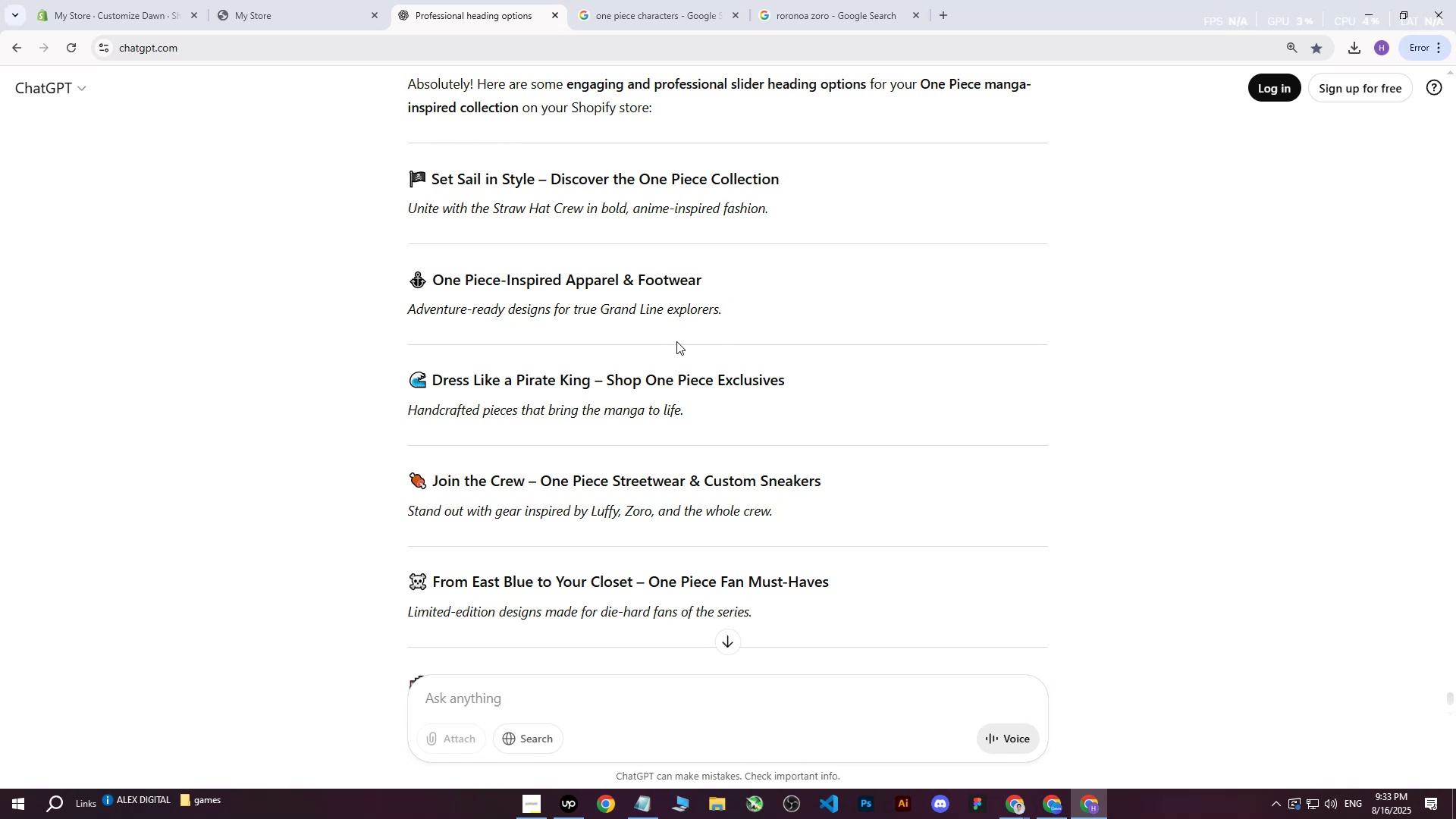 
wait(7.4)
 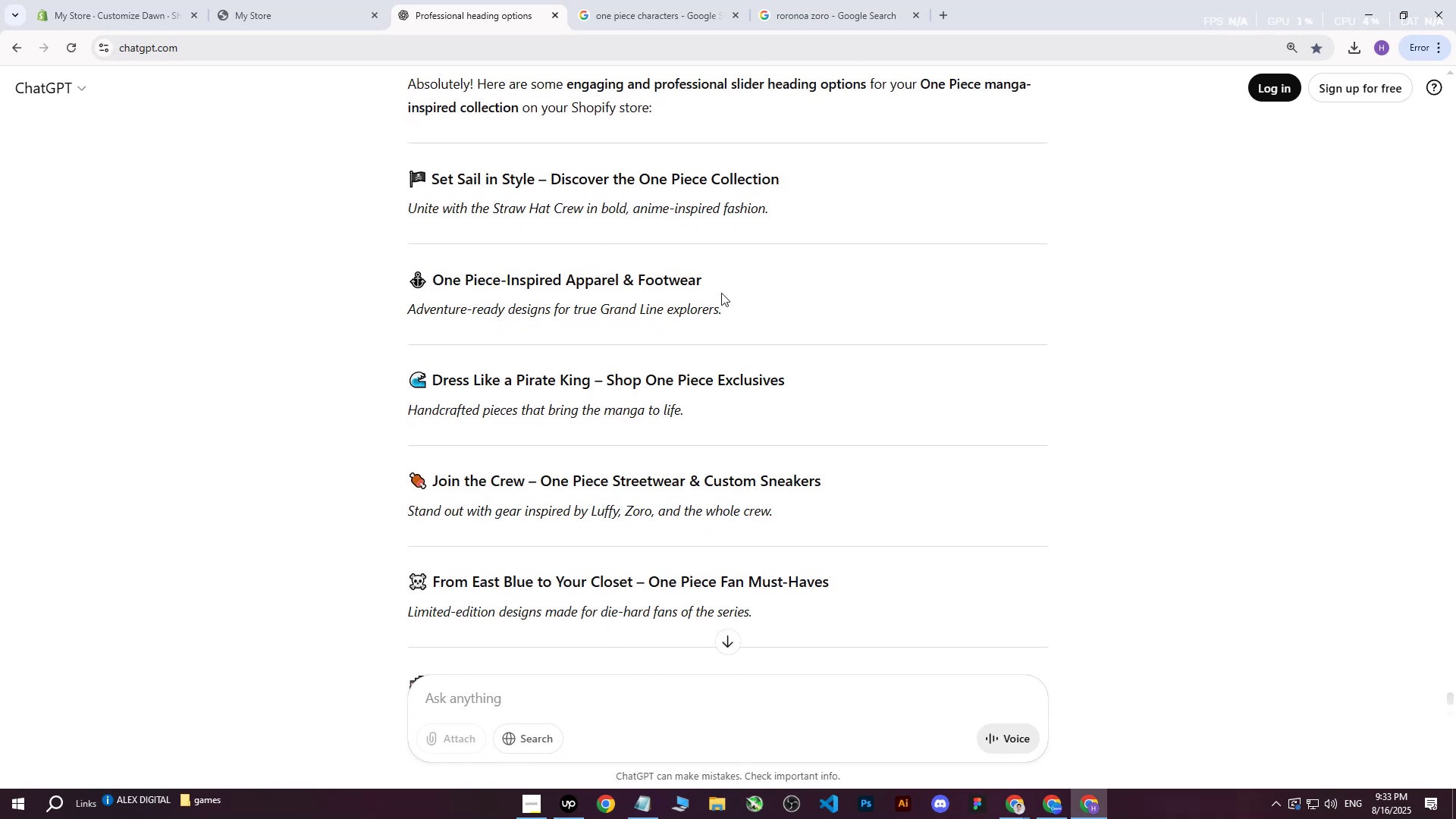 
scroll: coordinate [701, 391], scroll_direction: down, amount: 2.0
 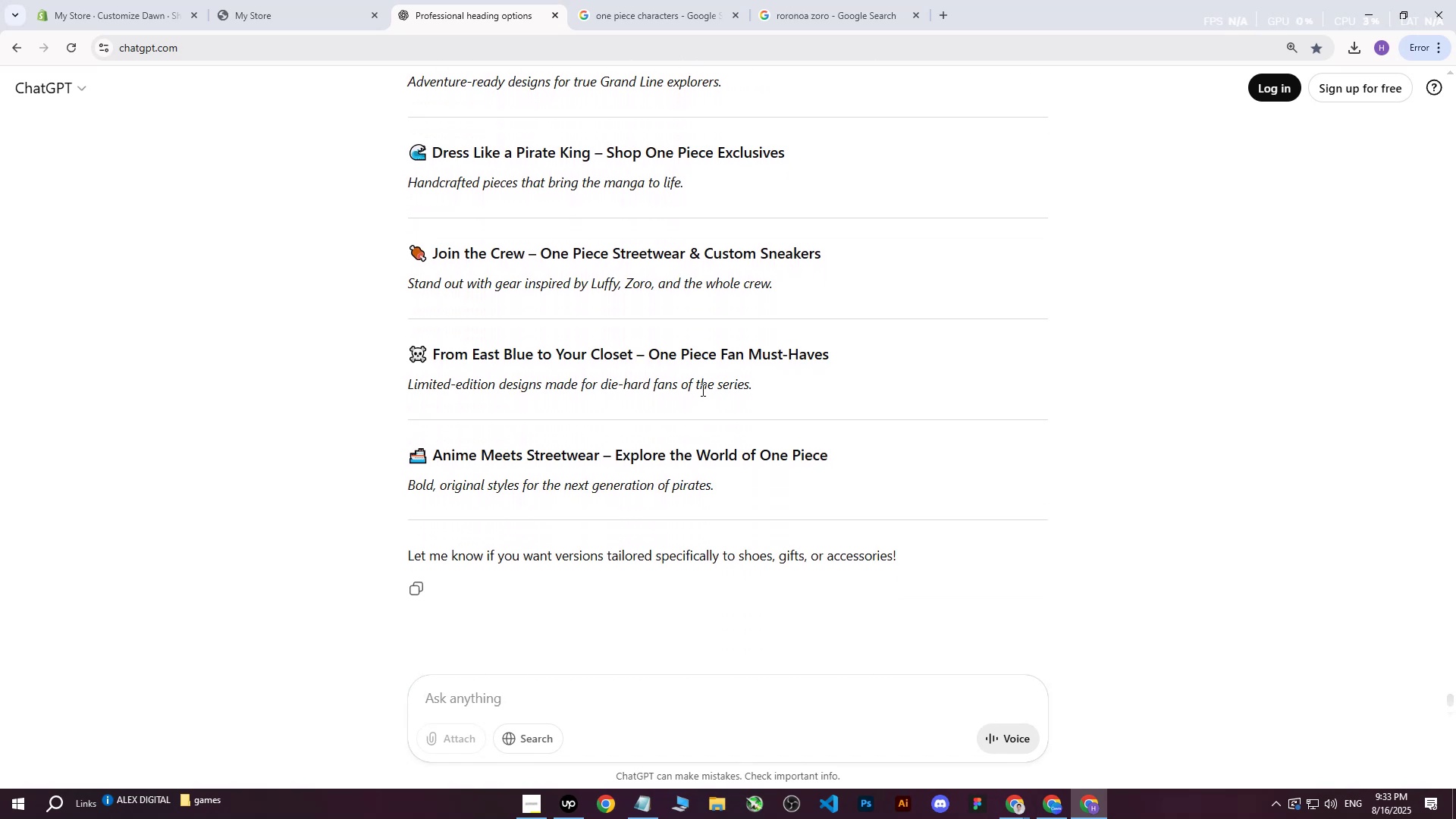 
left_click_drag(start_coordinate=[435, 453], to_coordinate=[597, 457])
 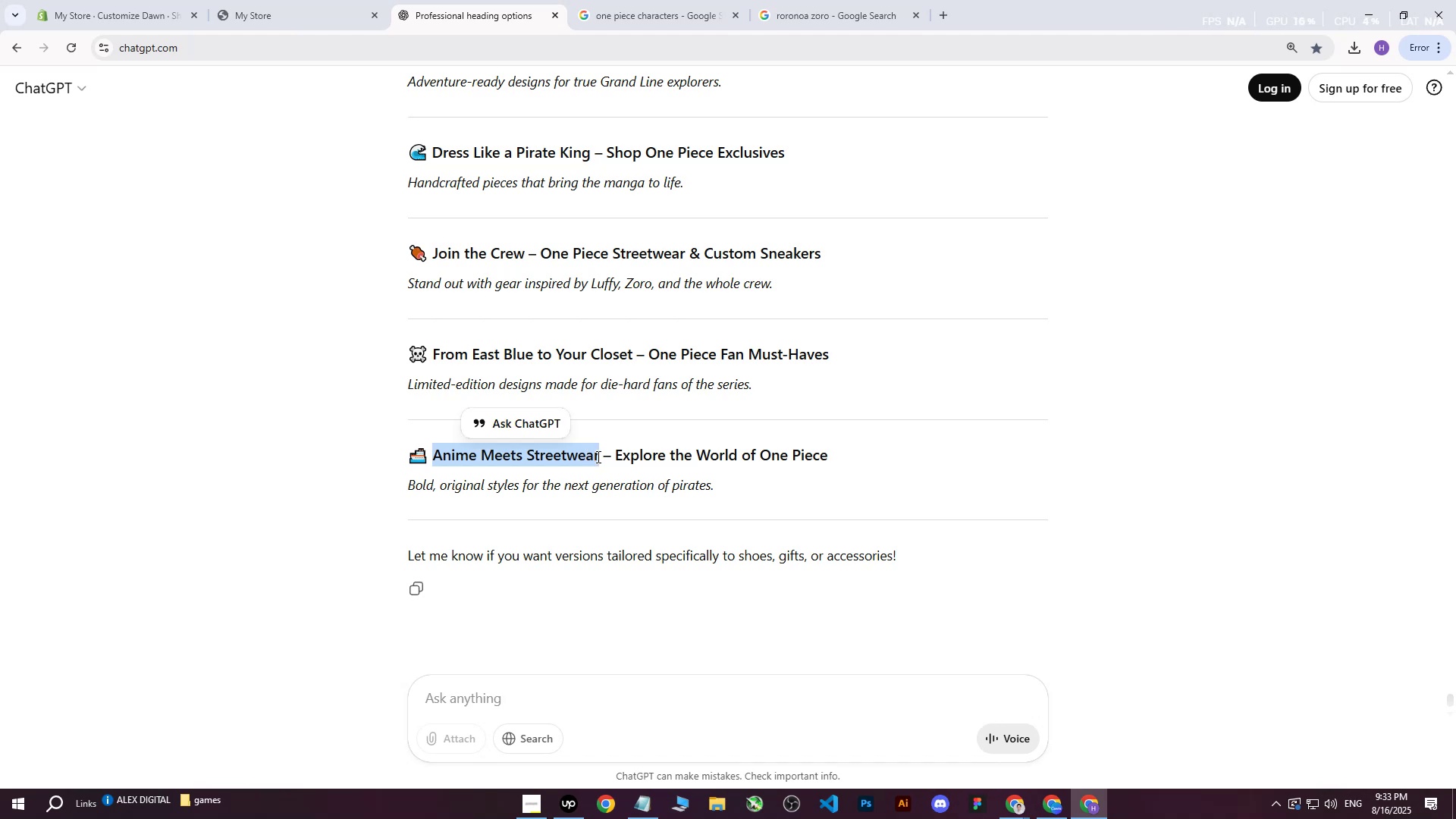 
key(Control+ControlLeft)
 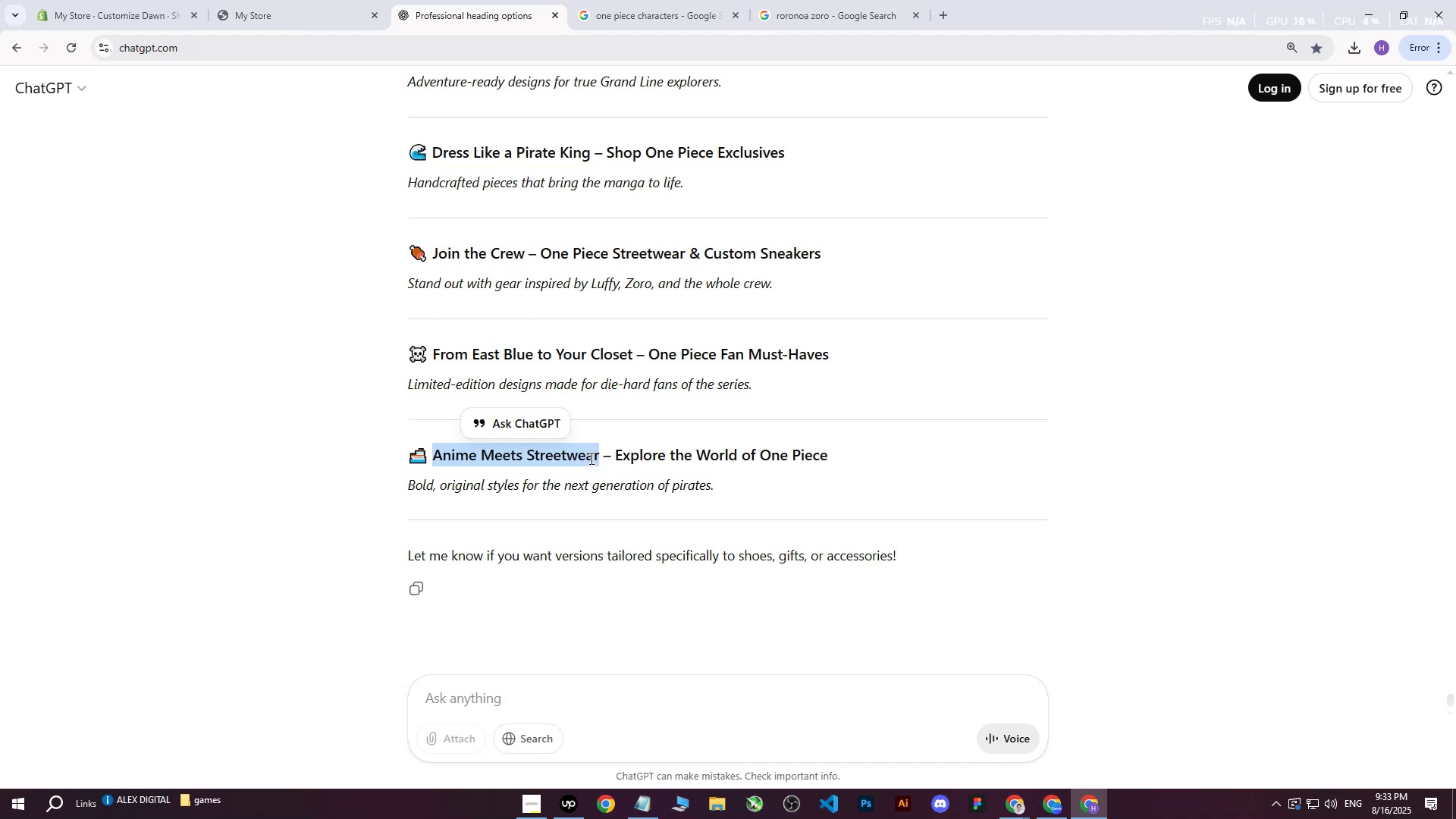 
key(Control+C)
 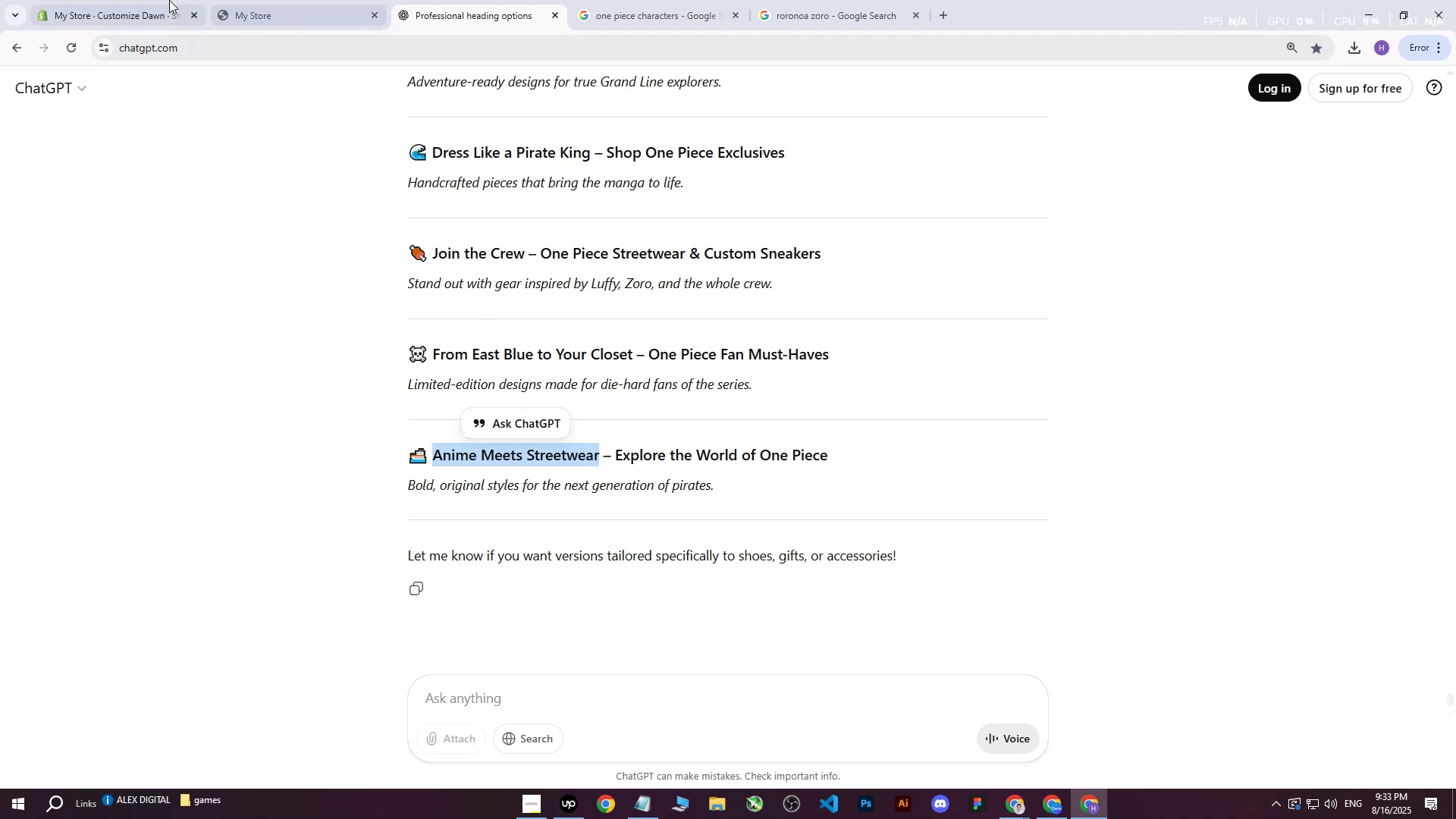 
left_click([148, 0])
 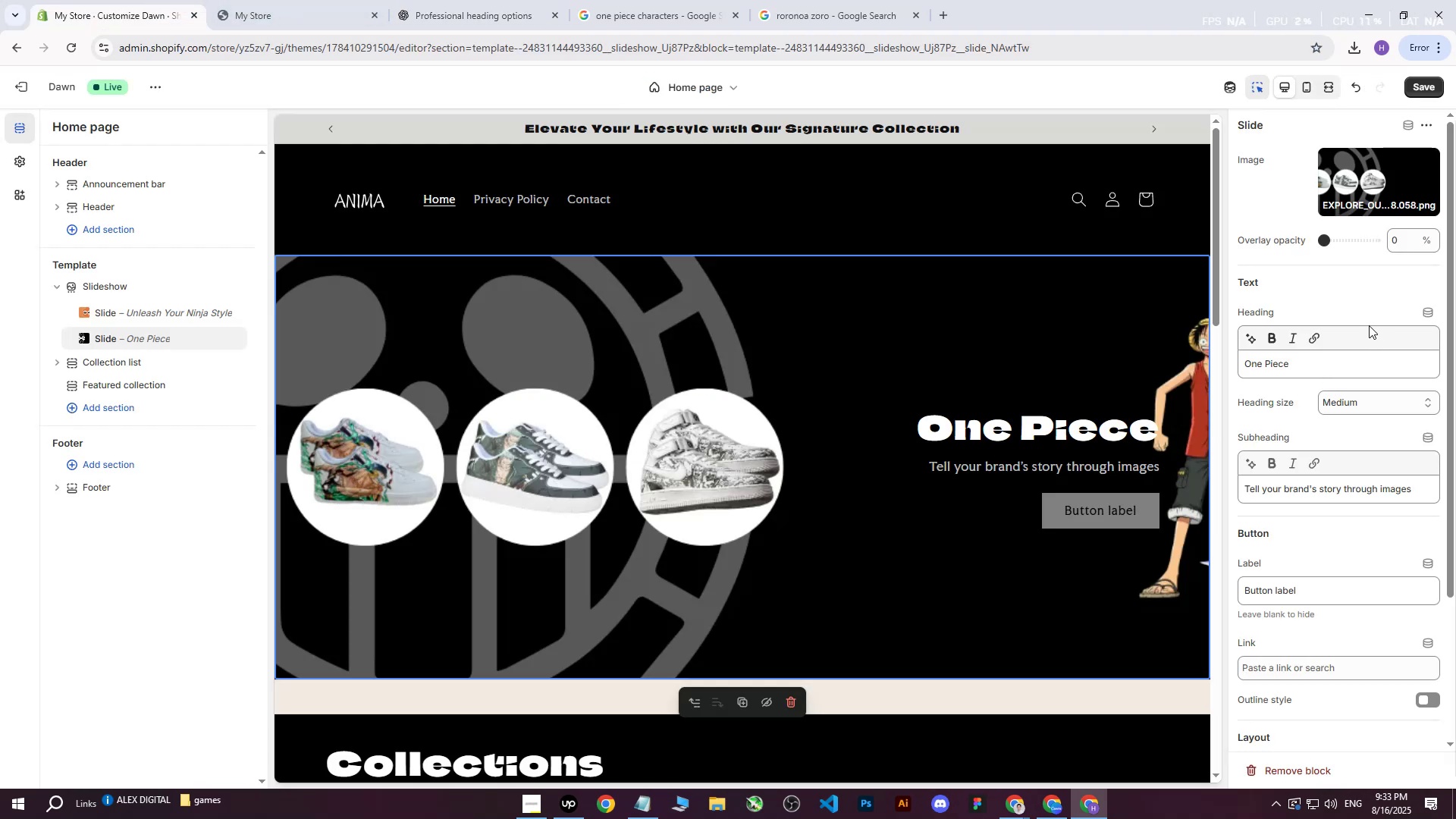 
left_click_drag(start_coordinate=[1344, 360], to_coordinate=[1186, 359])
 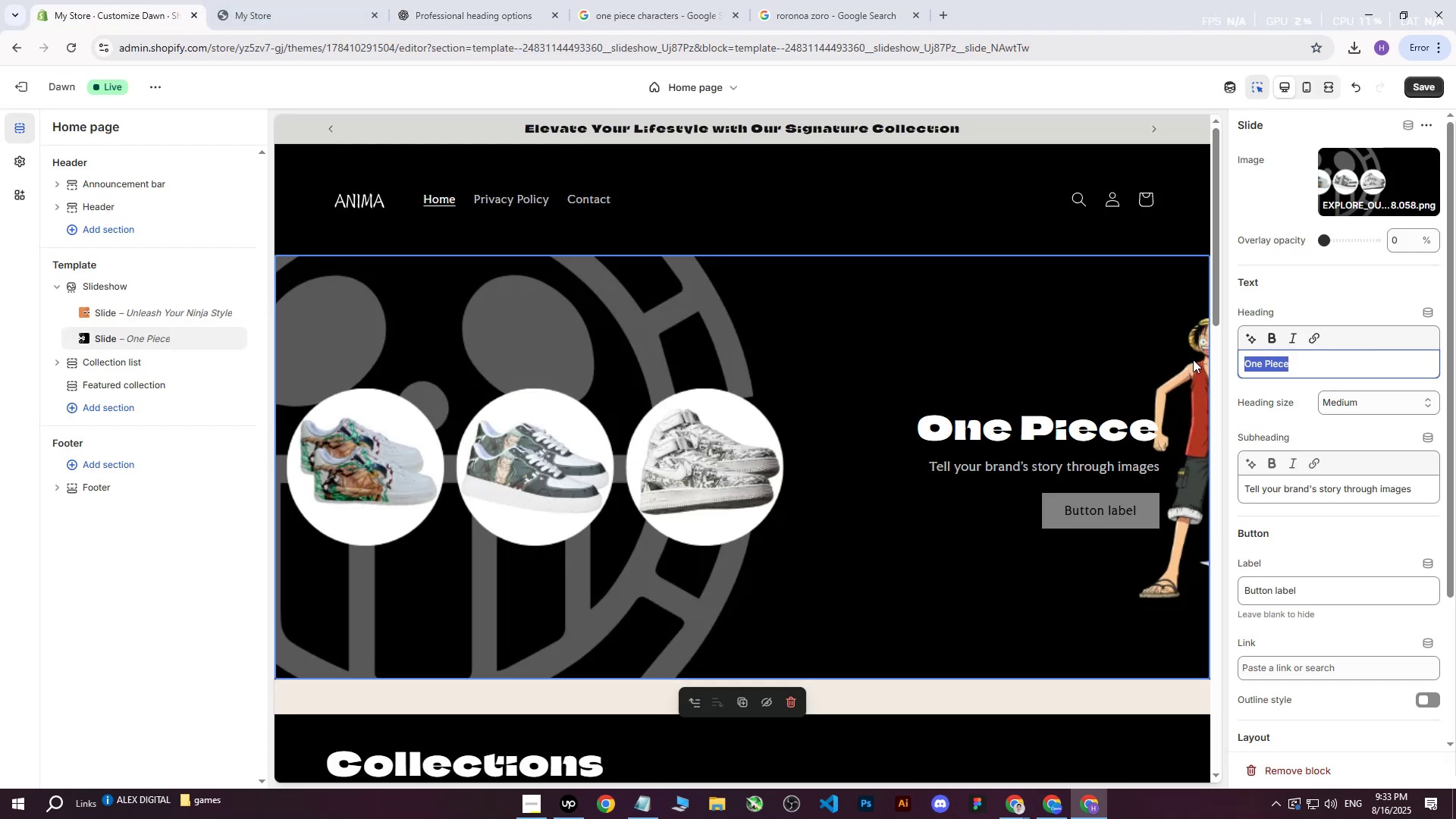 
key(Control+ControlLeft)
 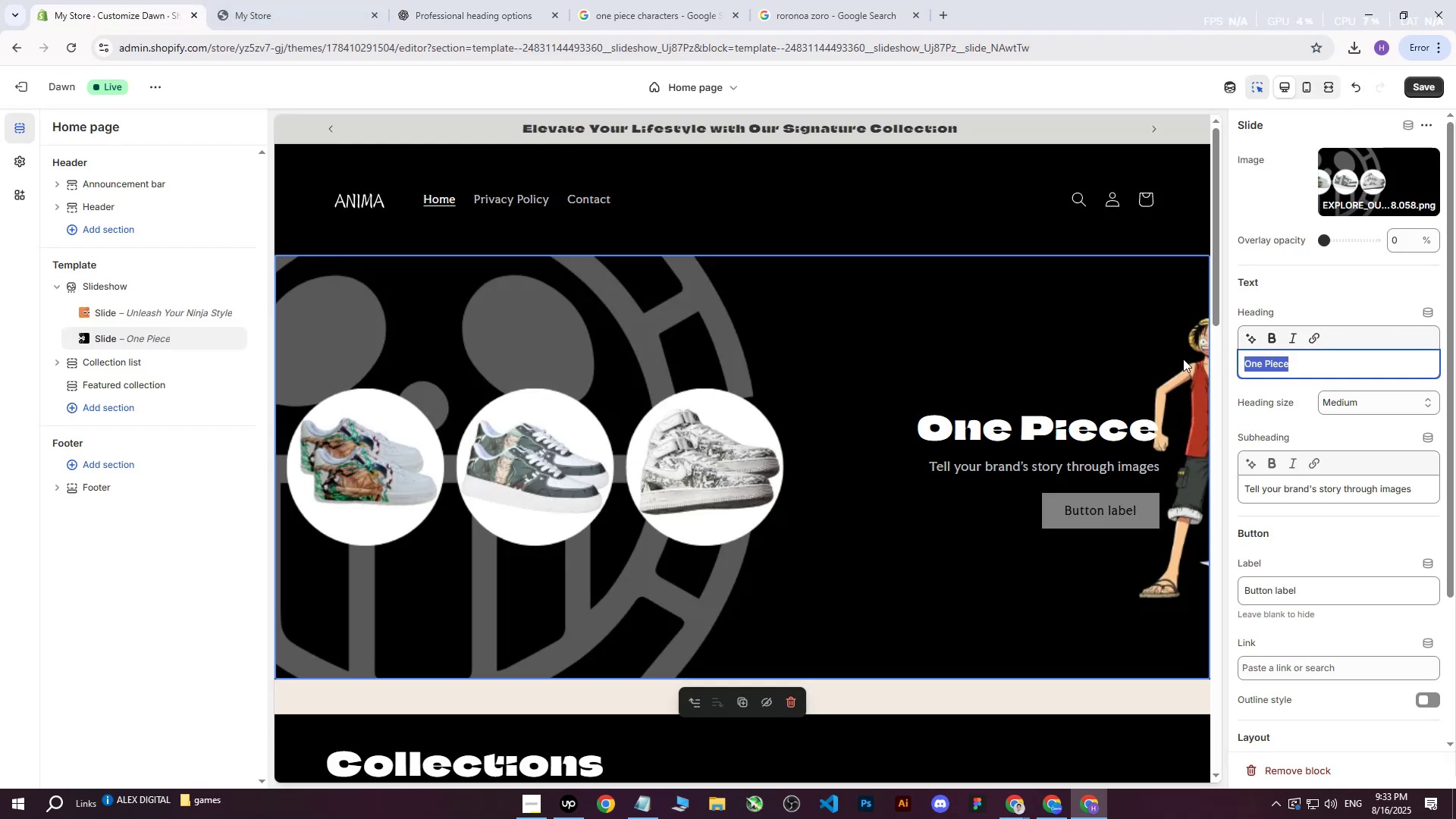 
key(Control+V)
 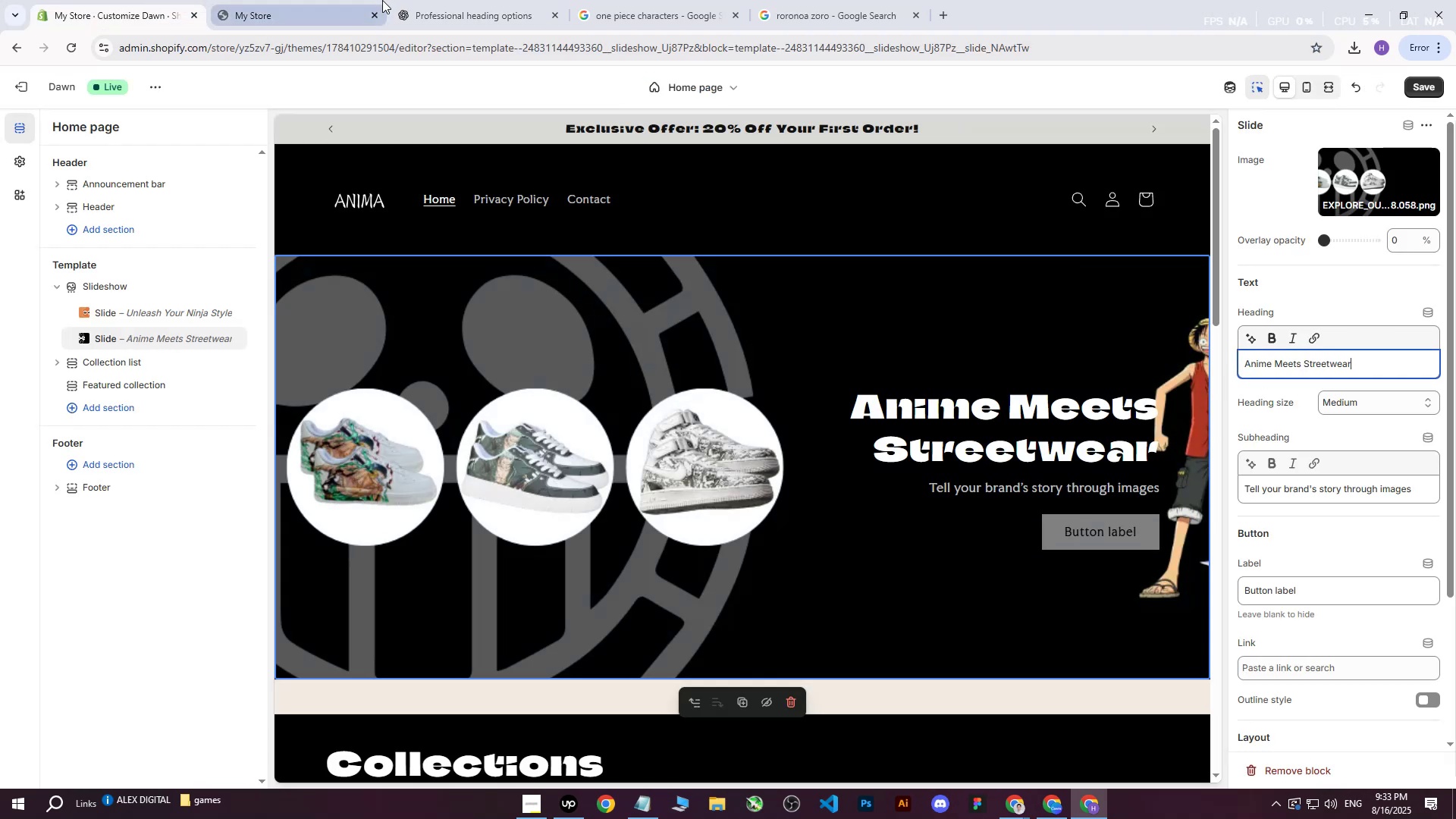 
double_click([485, 0])
 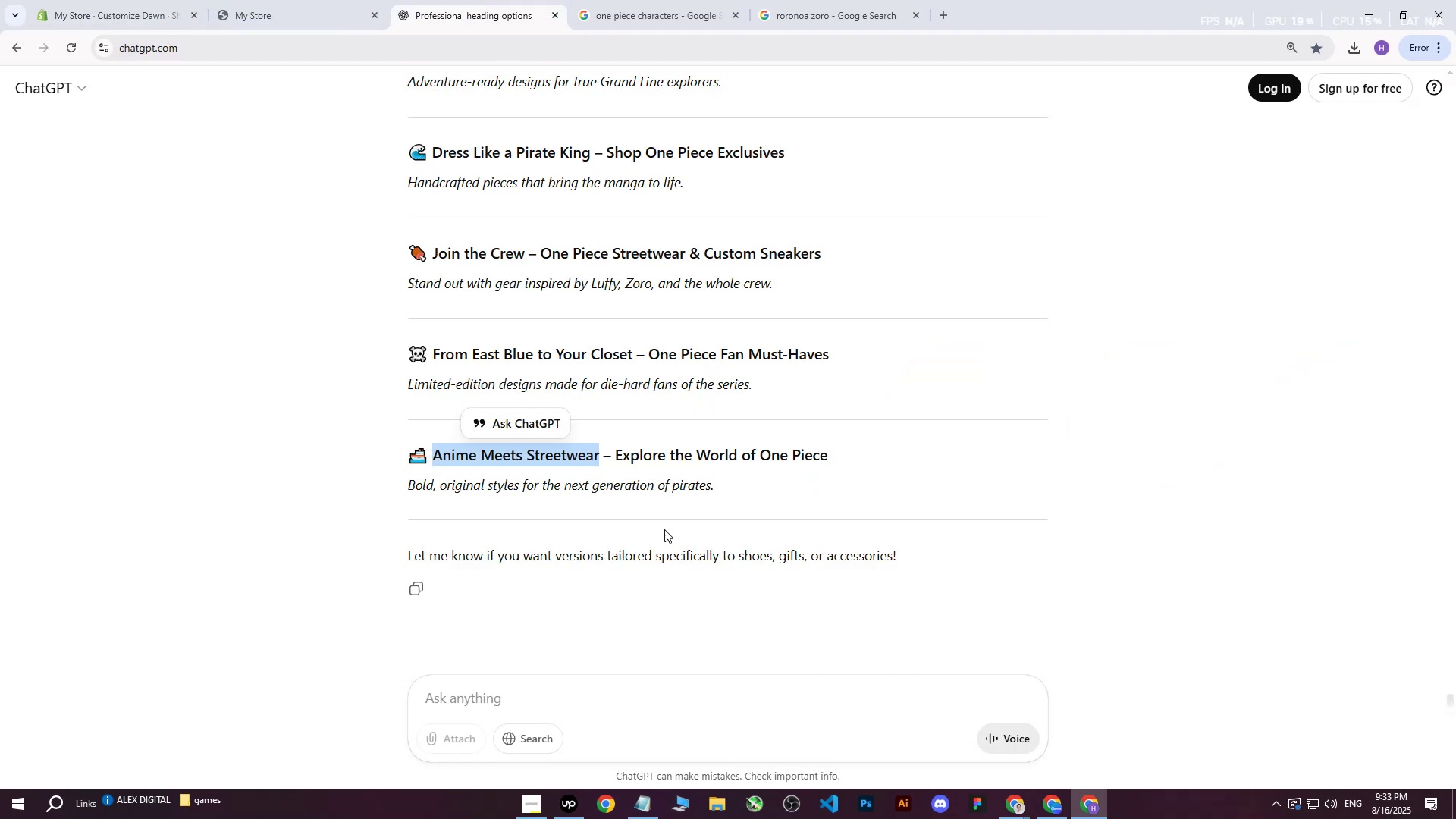 
left_click([541, 479])
 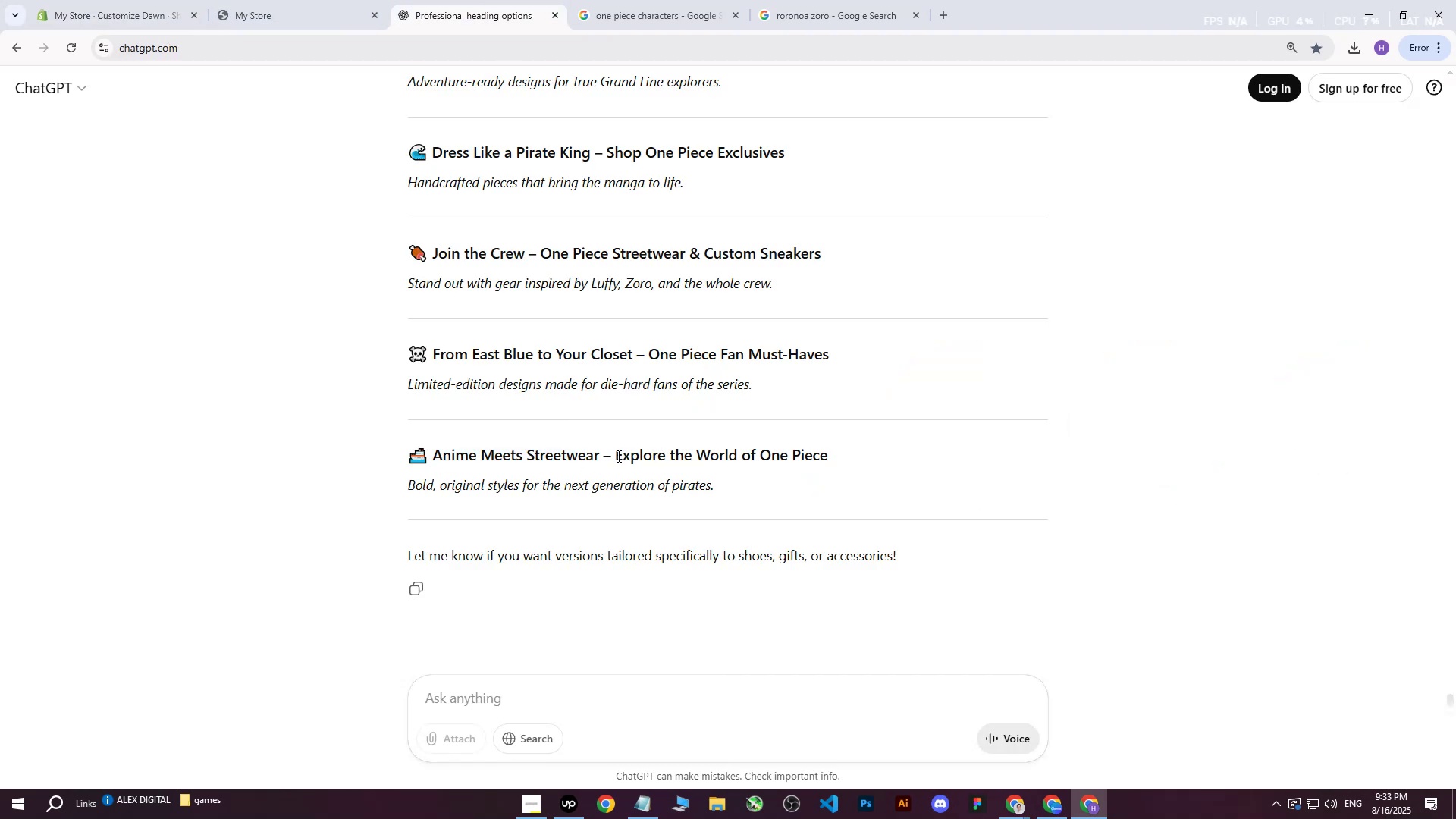 
left_click_drag(start_coordinate=[617, 453], to_coordinate=[830, 453])
 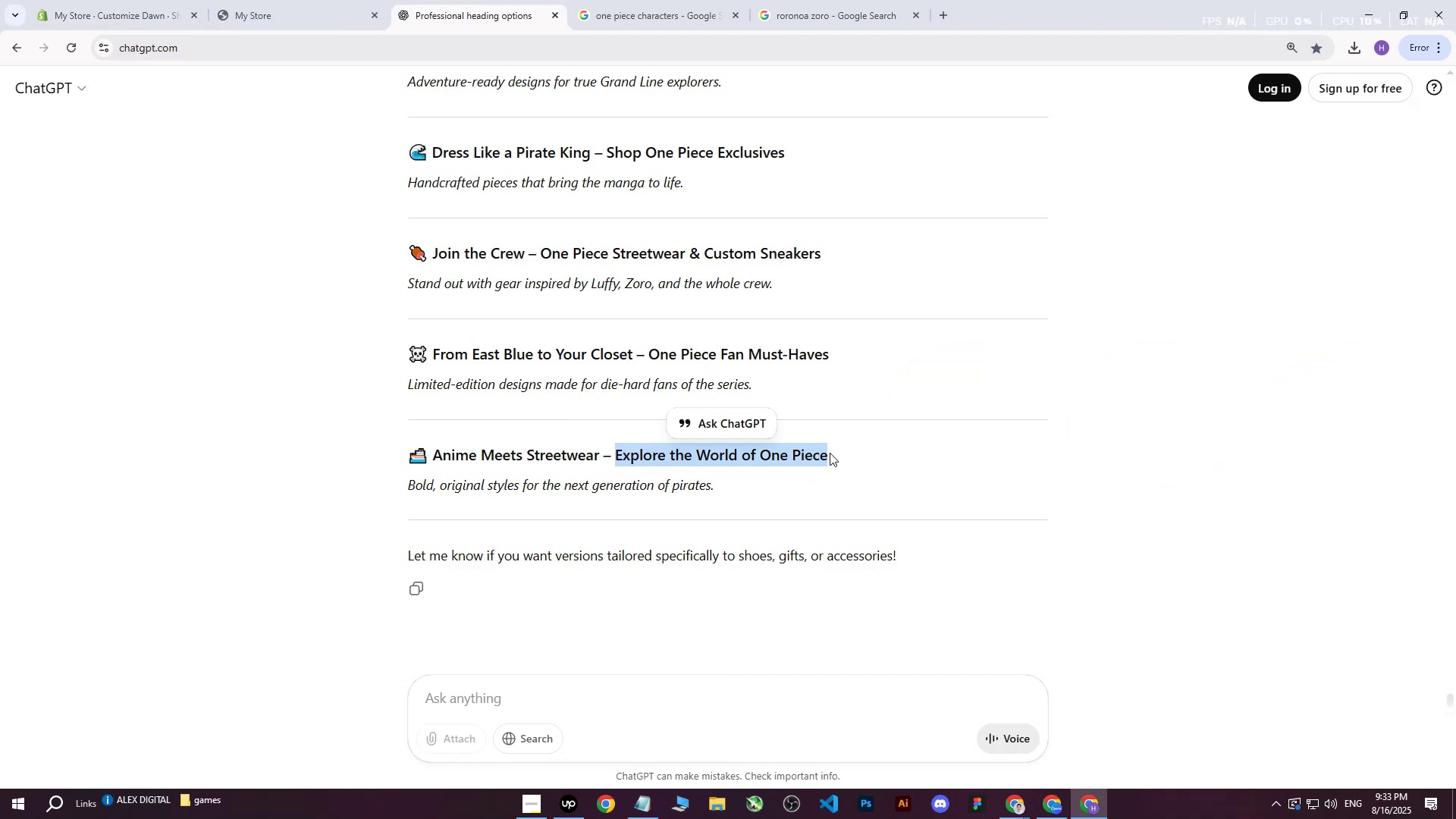 
key(Control+ControlLeft)
 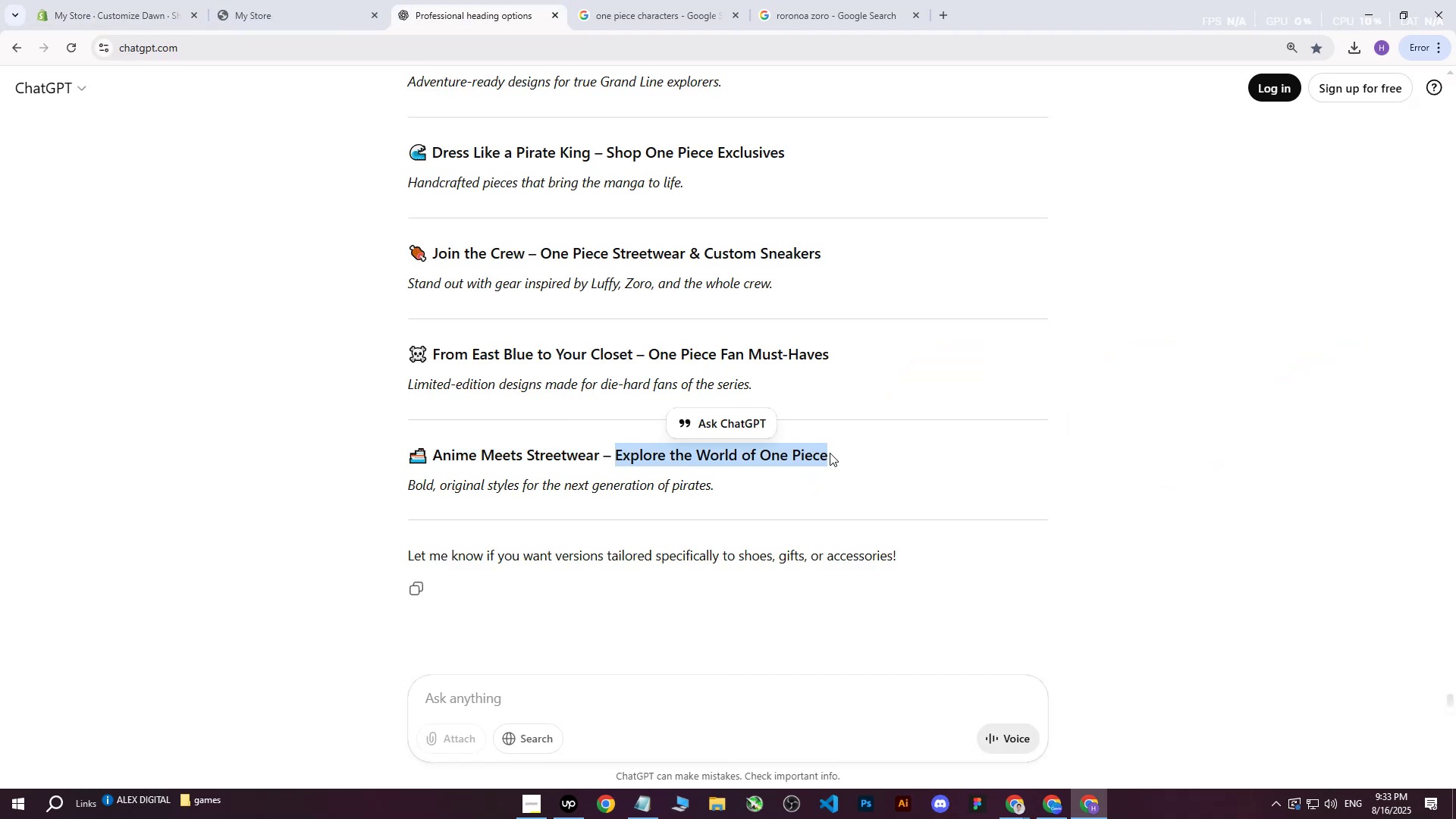 
key(Control+C)
 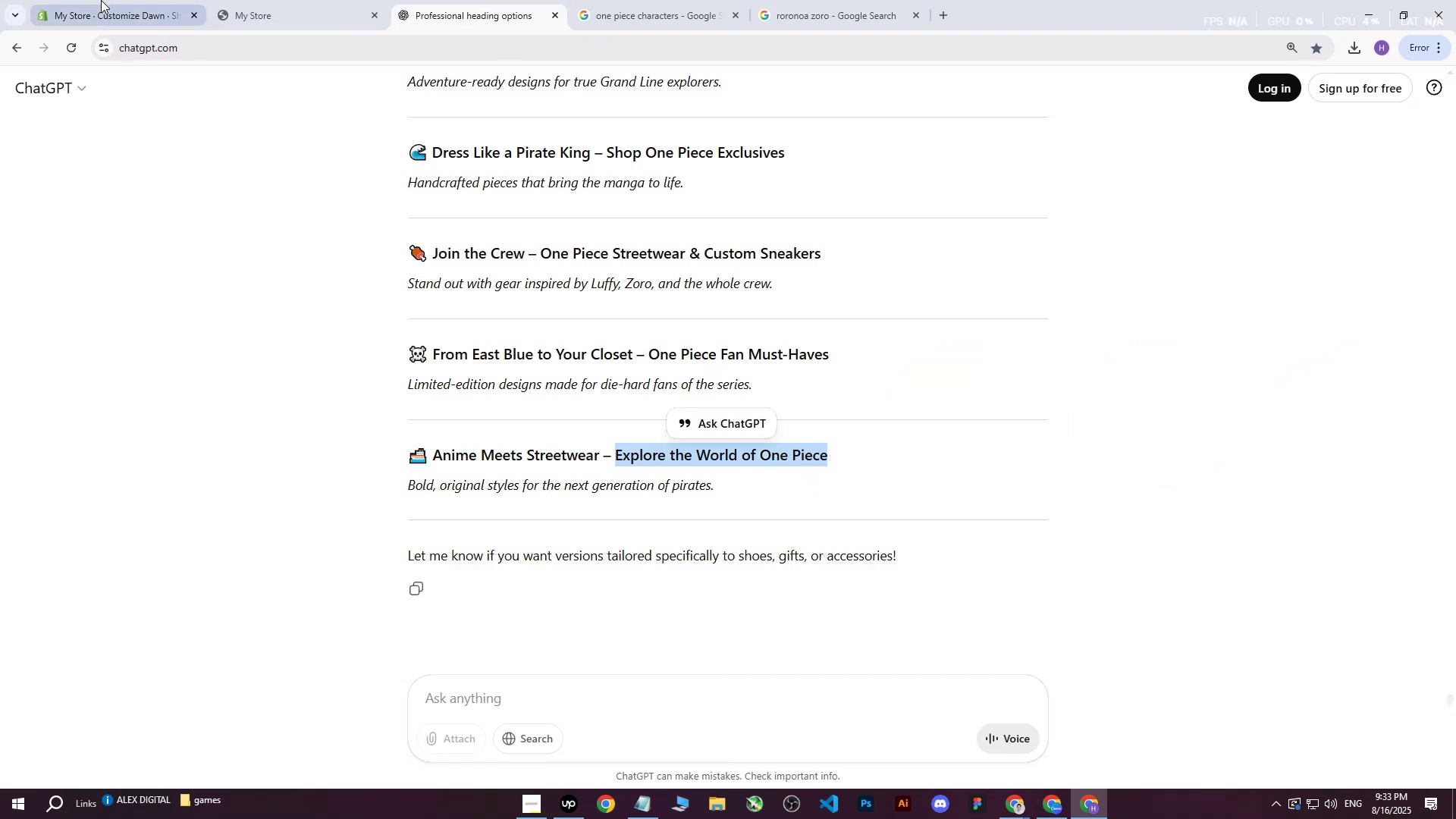 
left_click([101, 0])
 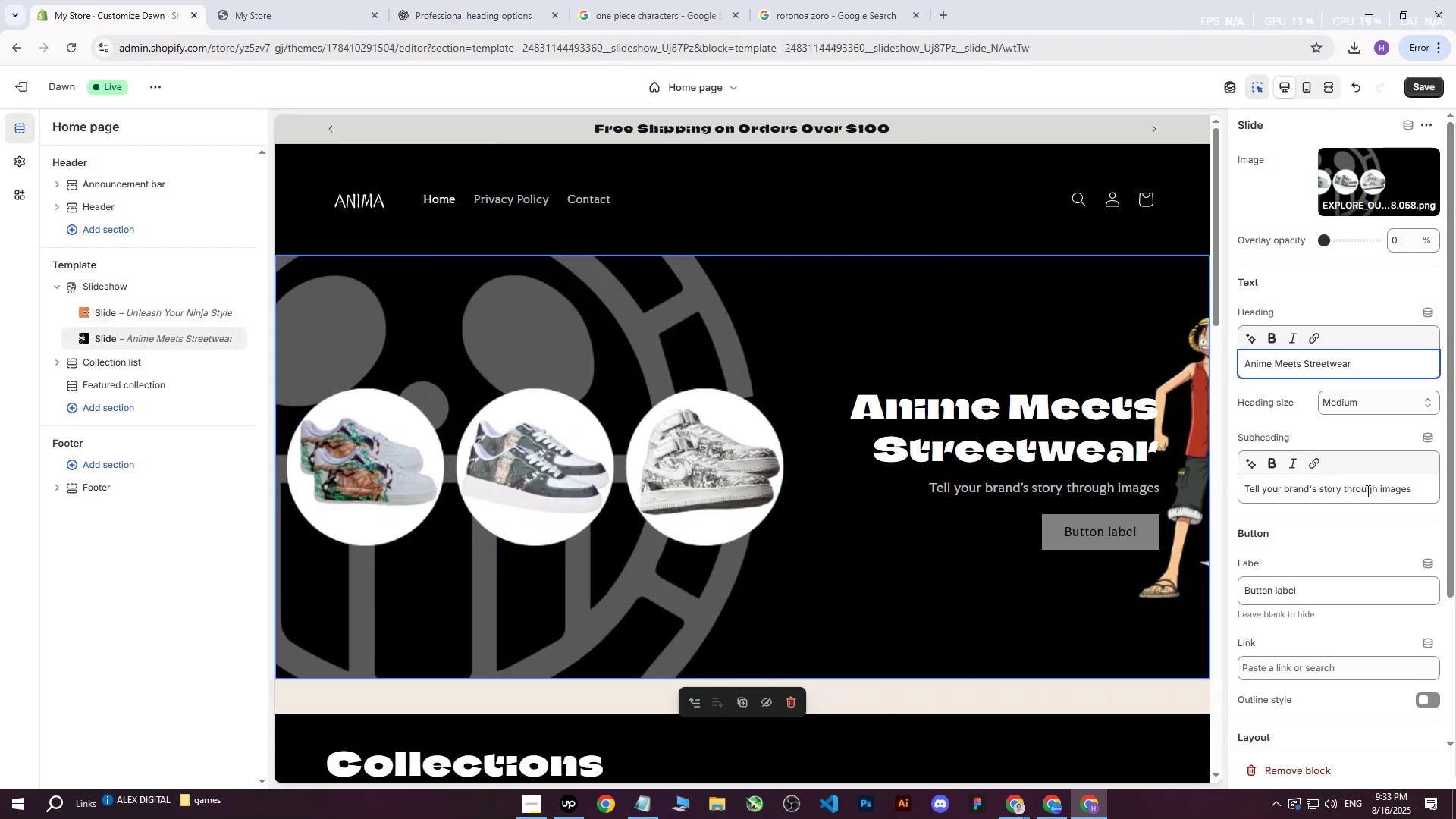 
left_click_drag(start_coordinate=[1417, 493], to_coordinate=[1044, 472])
 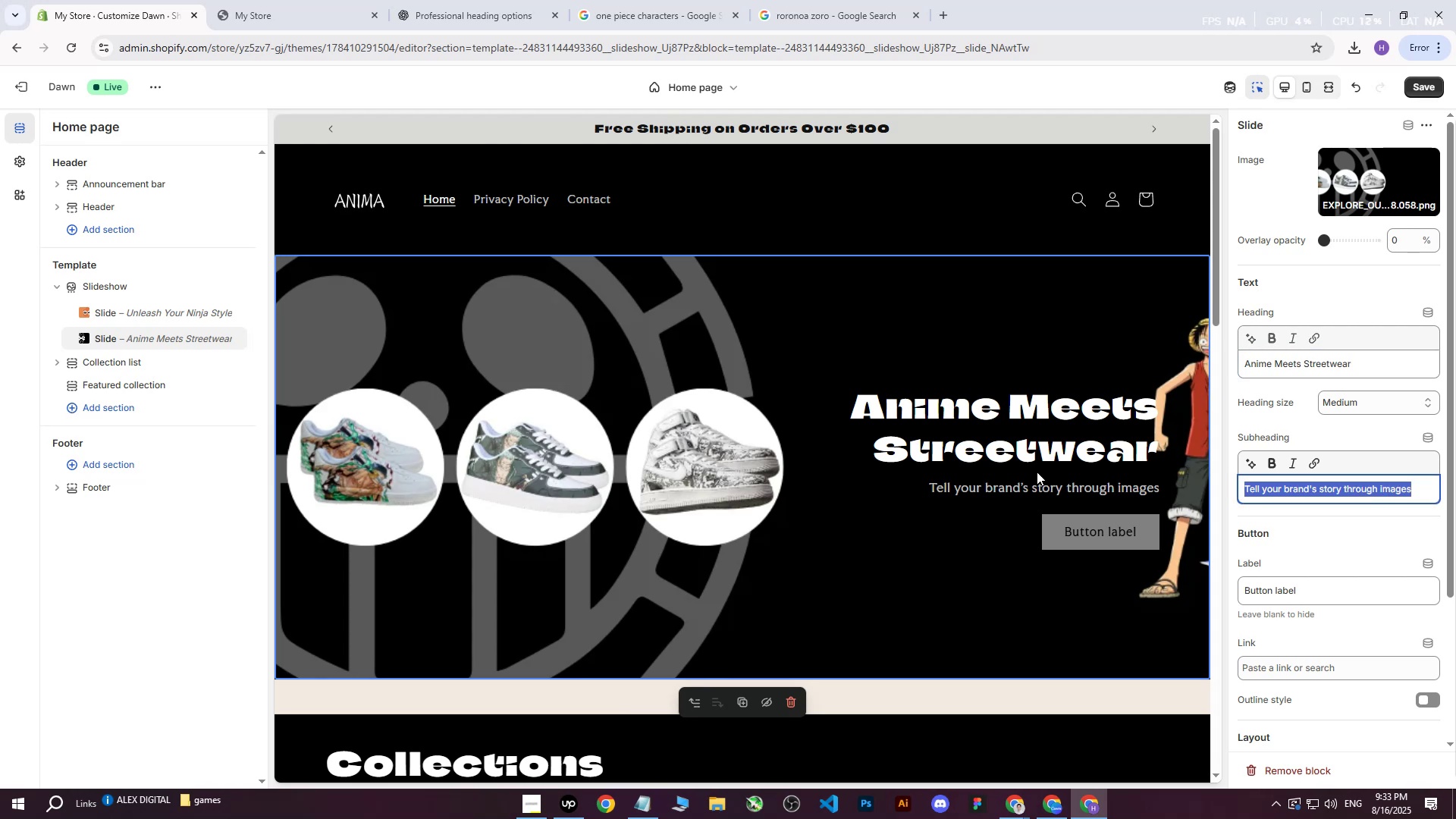 
key(Control+ControlLeft)
 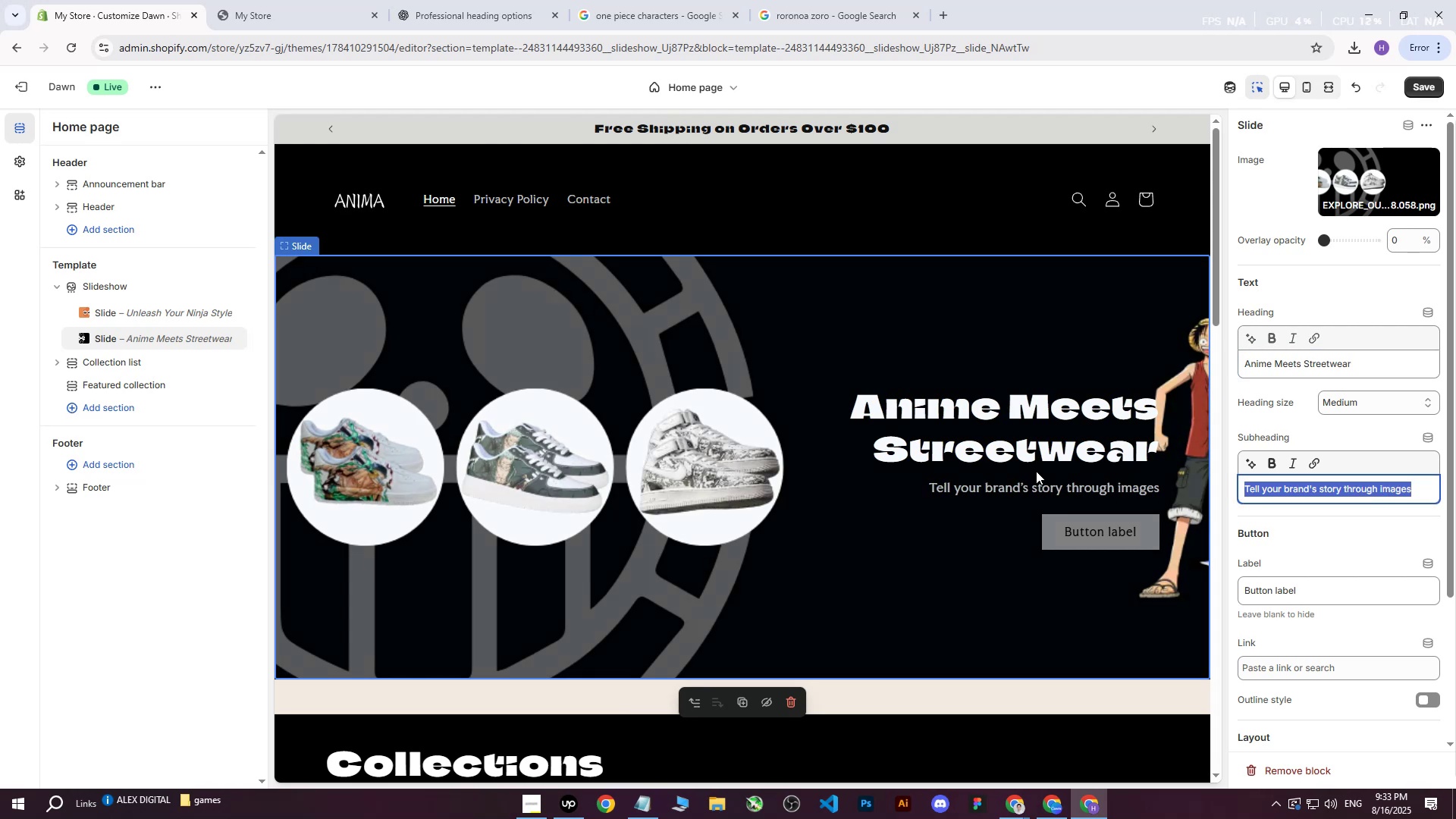 
key(Control+V)
 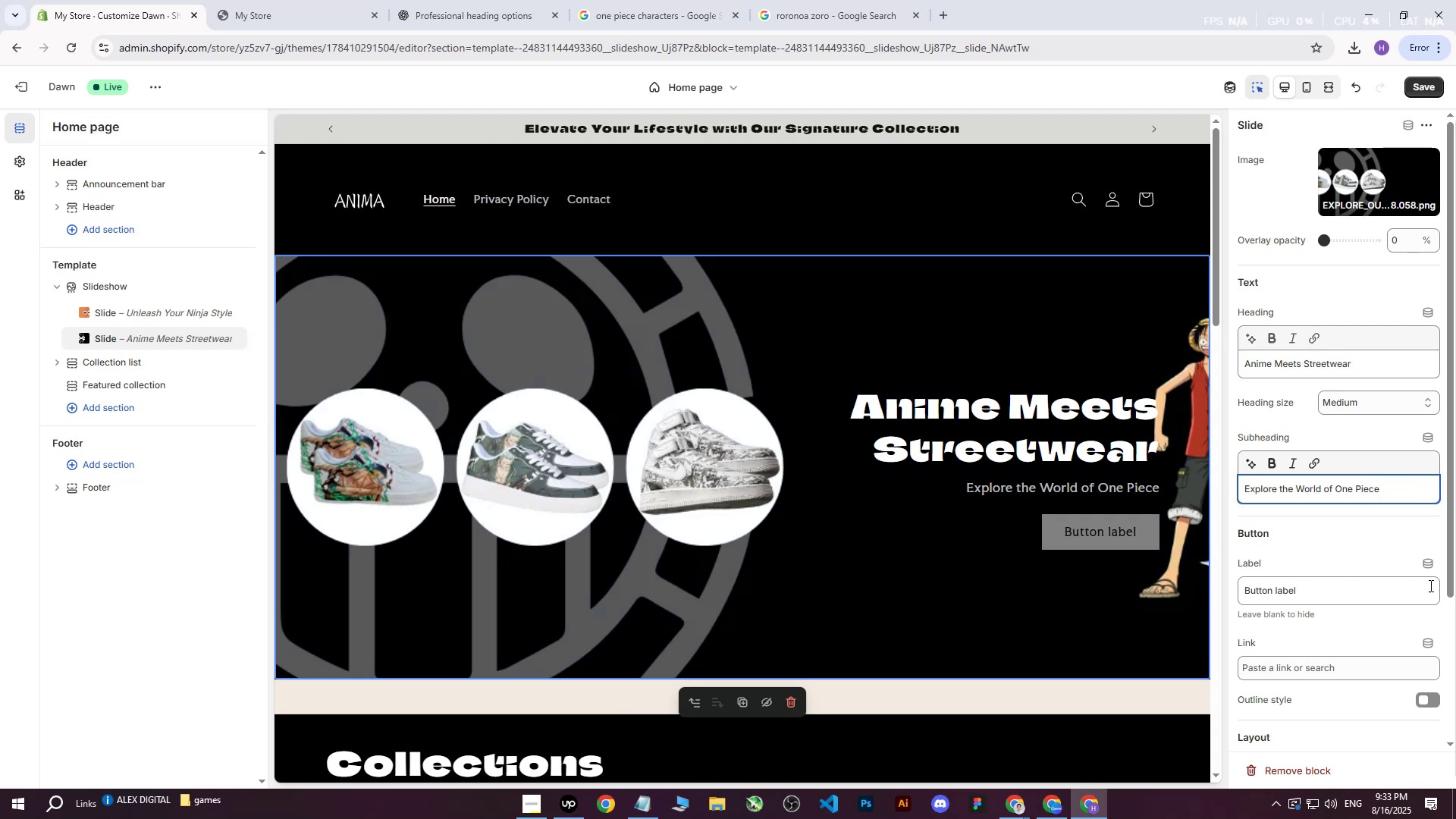 
left_click_drag(start_coordinate=[1357, 594], to_coordinate=[1207, 588])
 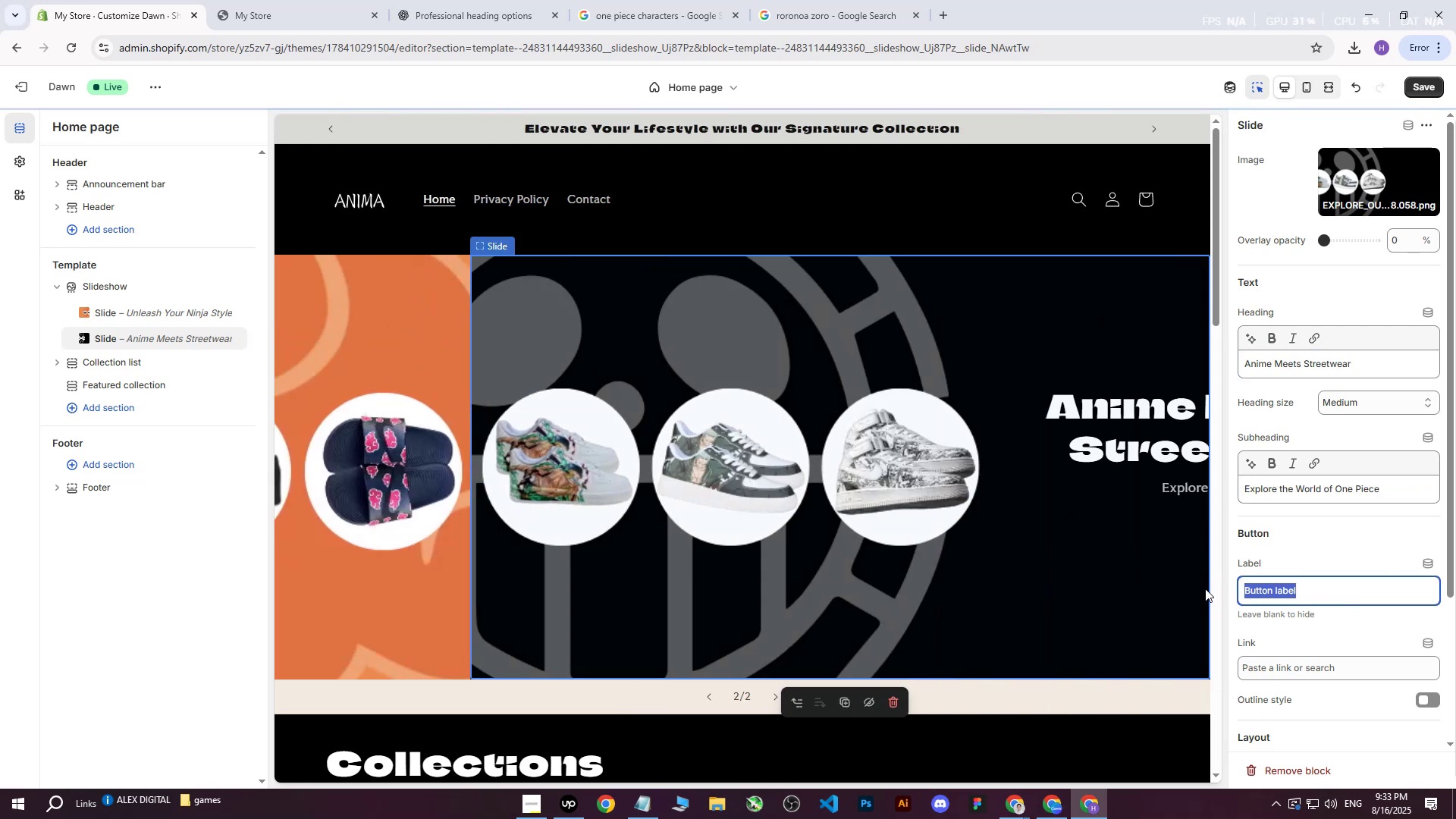 
type(Explore more)
 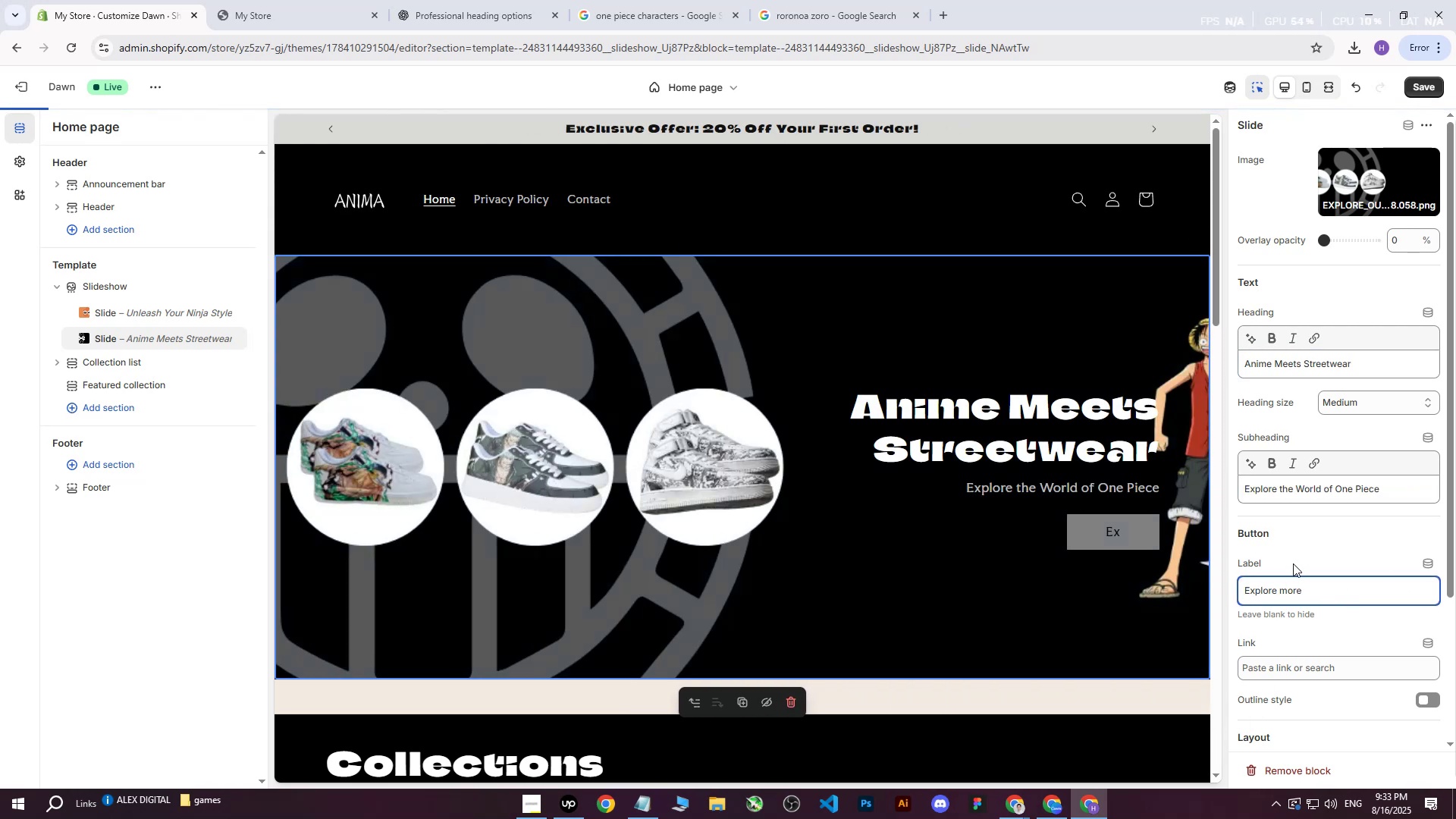 
left_click([1323, 544])
 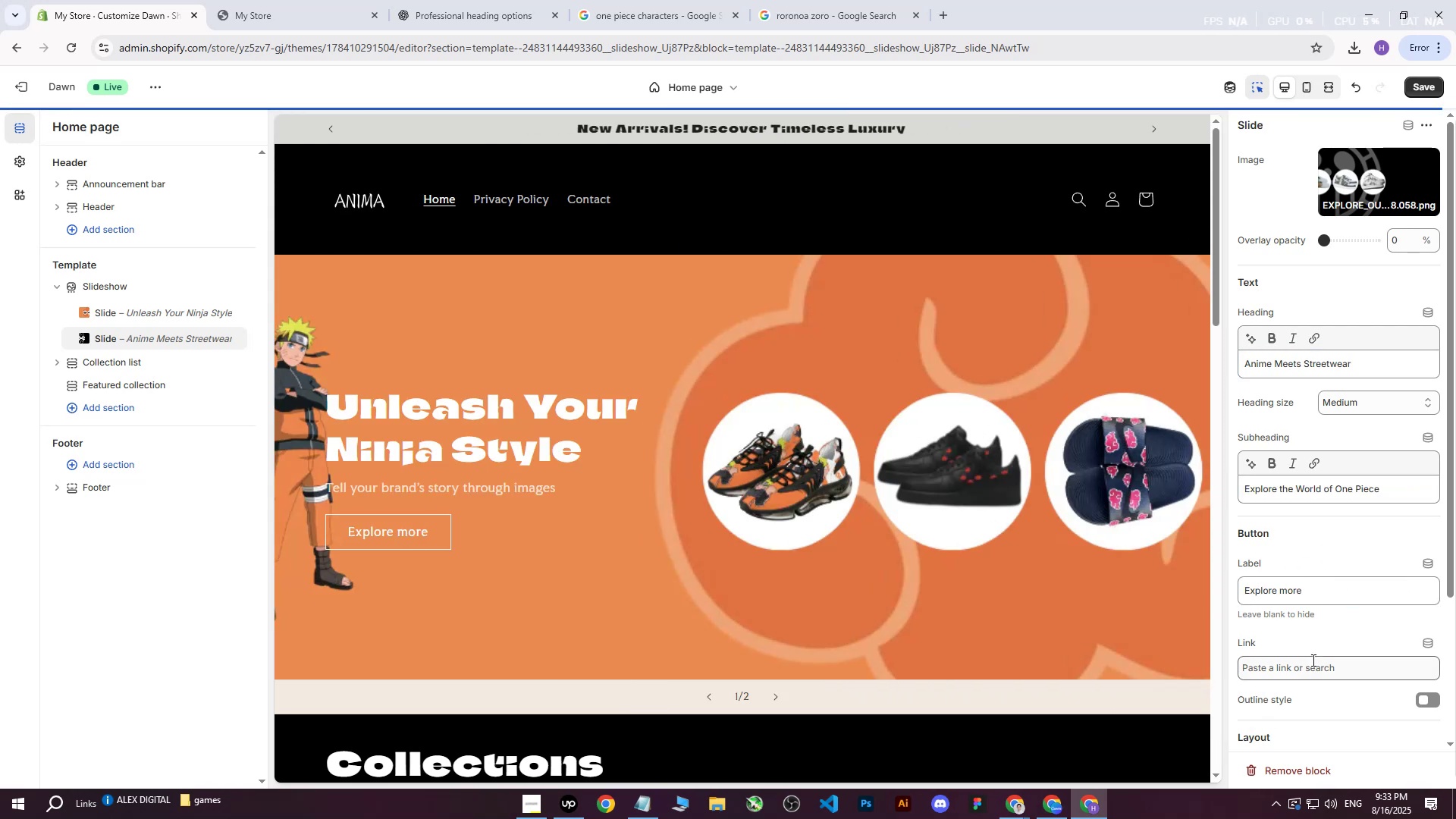 
left_click([1312, 660])
 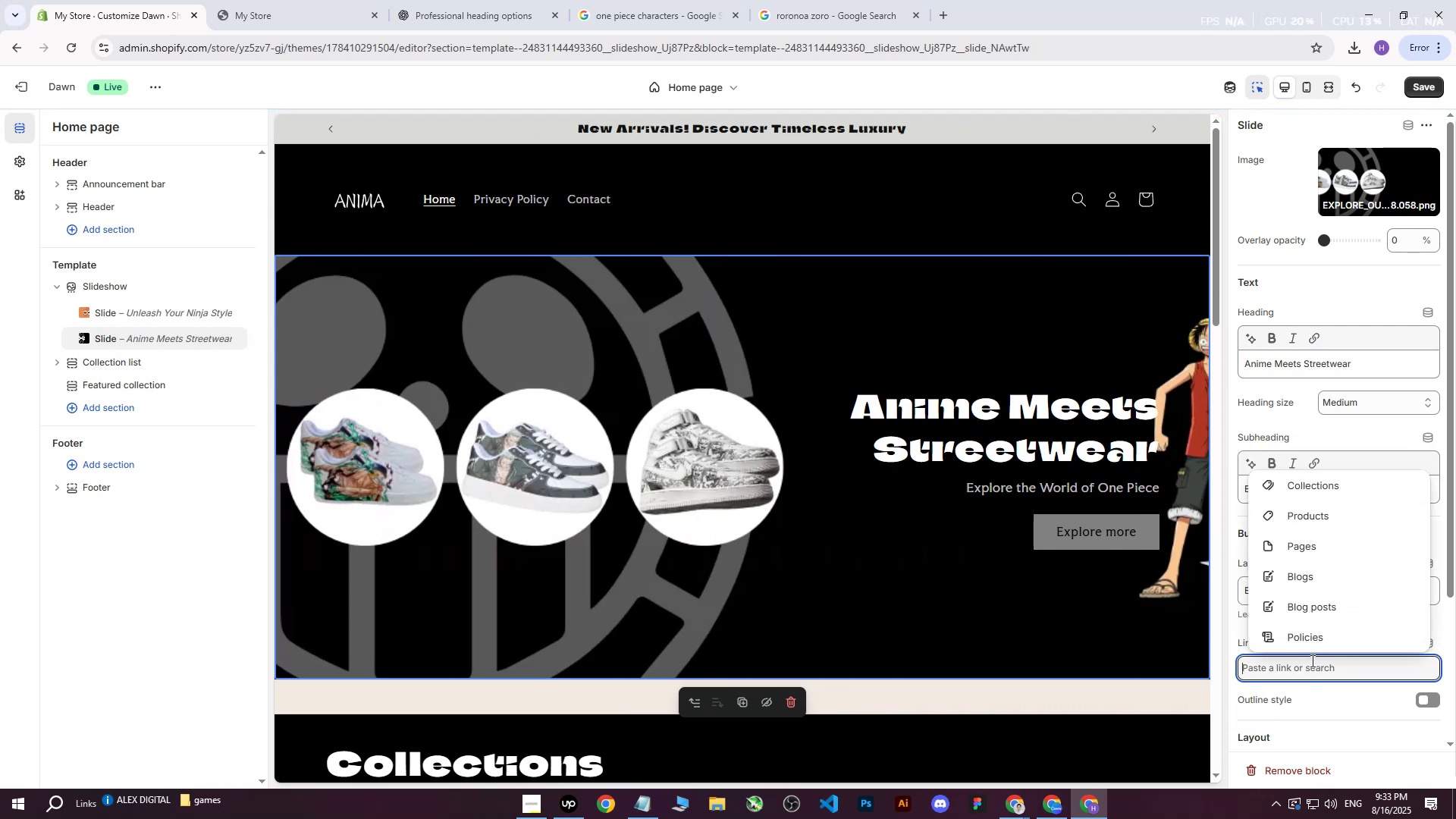 
left_click([1308, 673])
 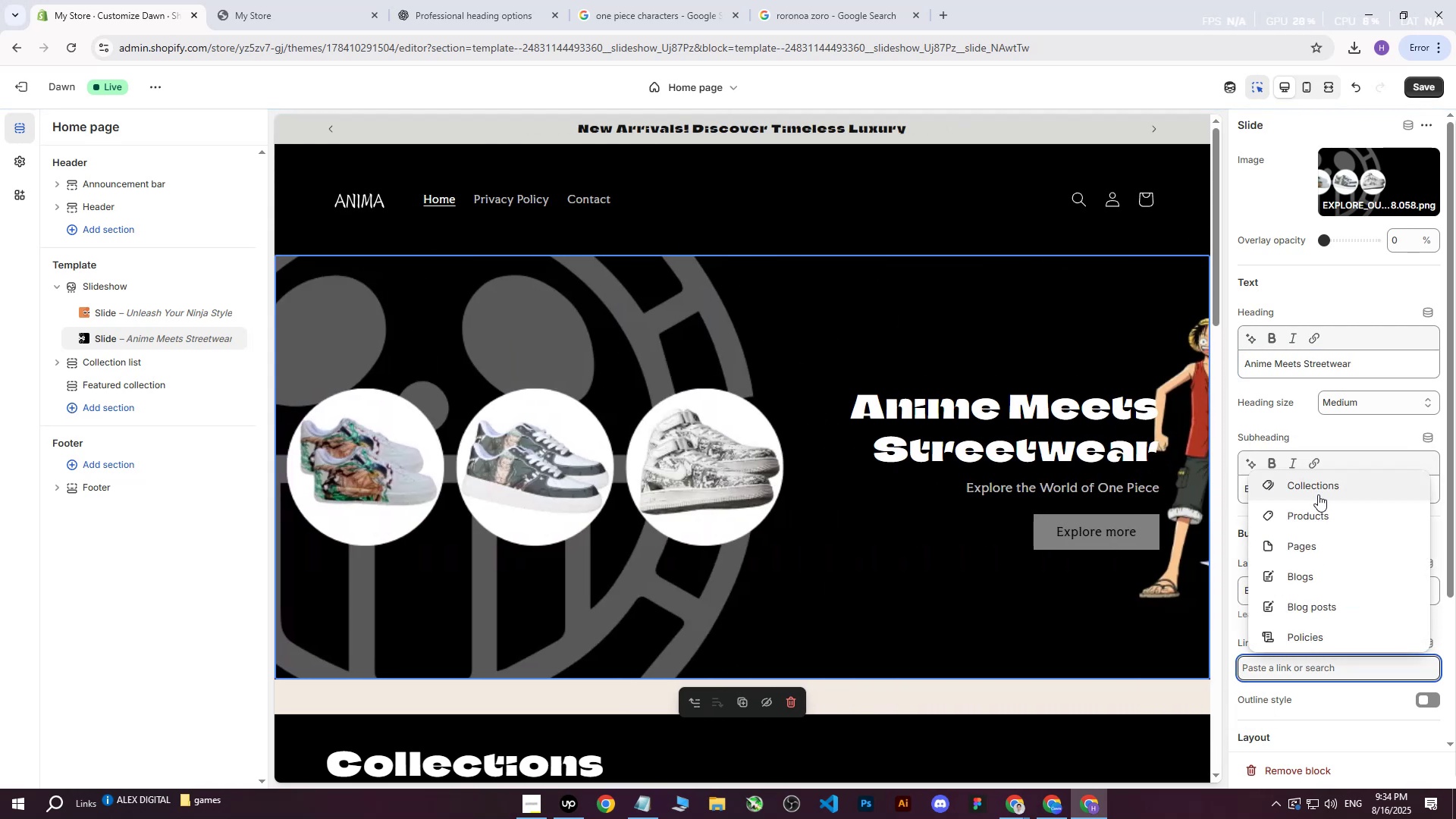 
left_click([1320, 485])
 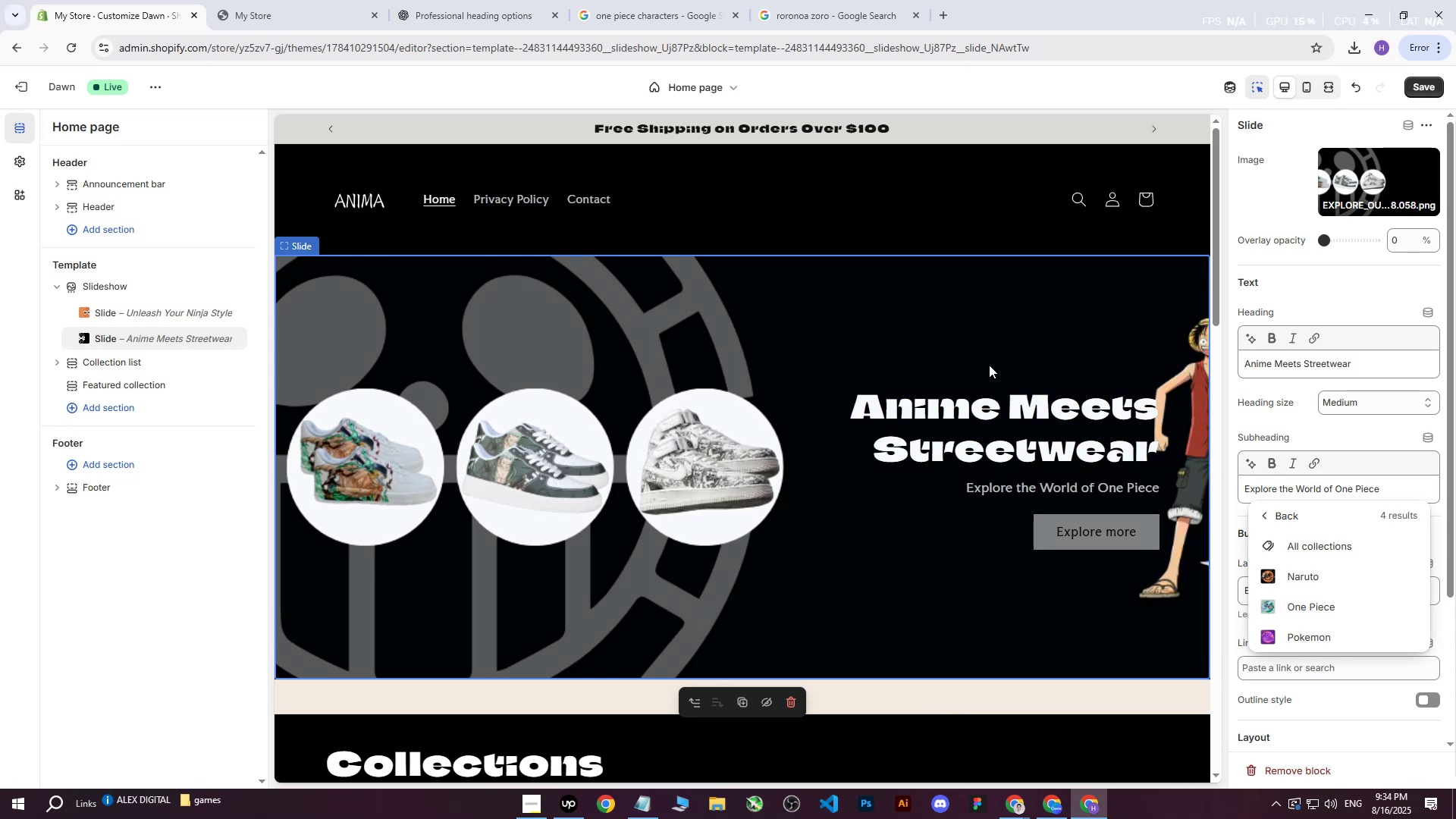 
left_click([1301, 608])
 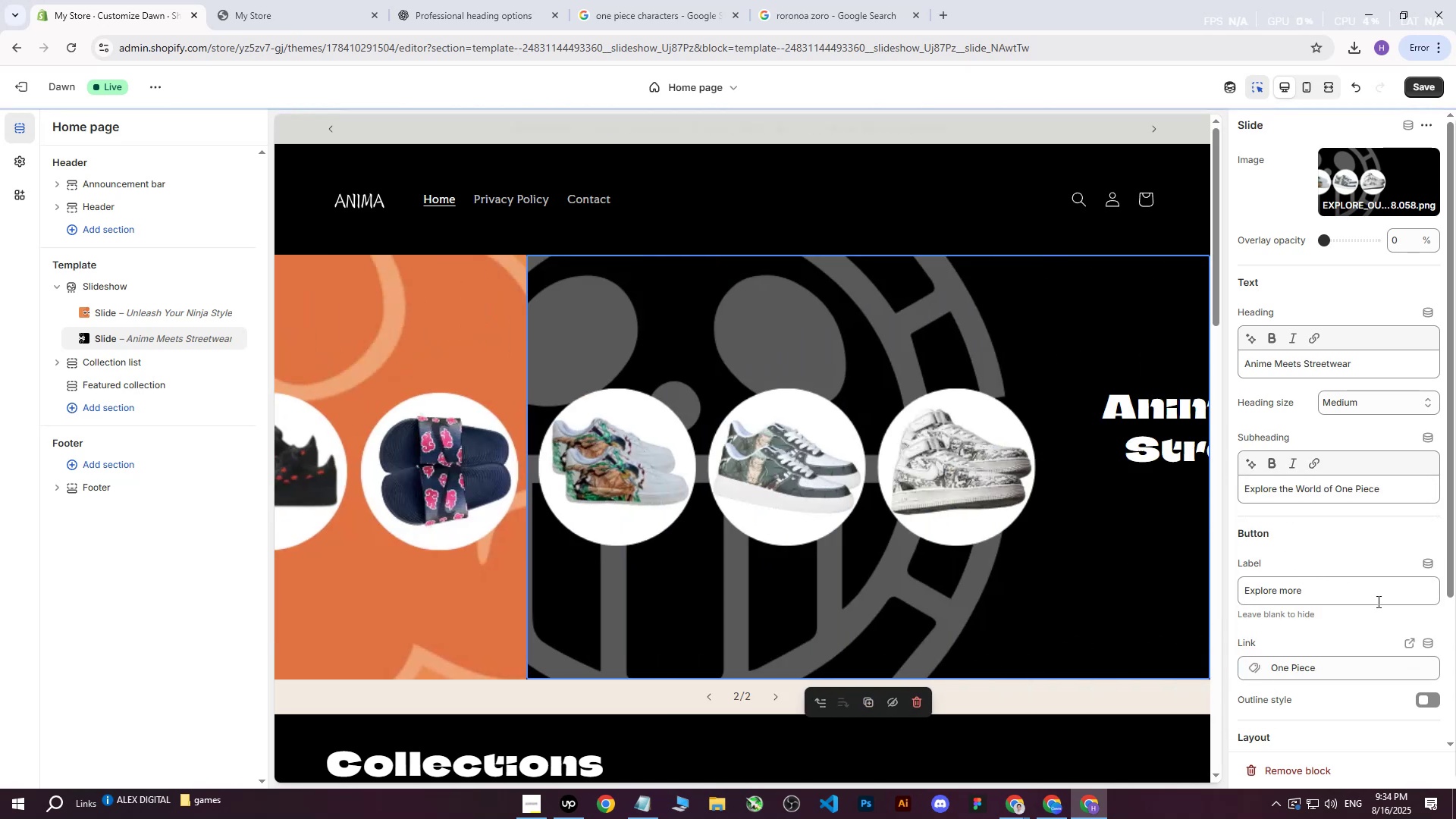 
scroll: coordinate [1351, 720], scroll_direction: down, amount: 1.0
 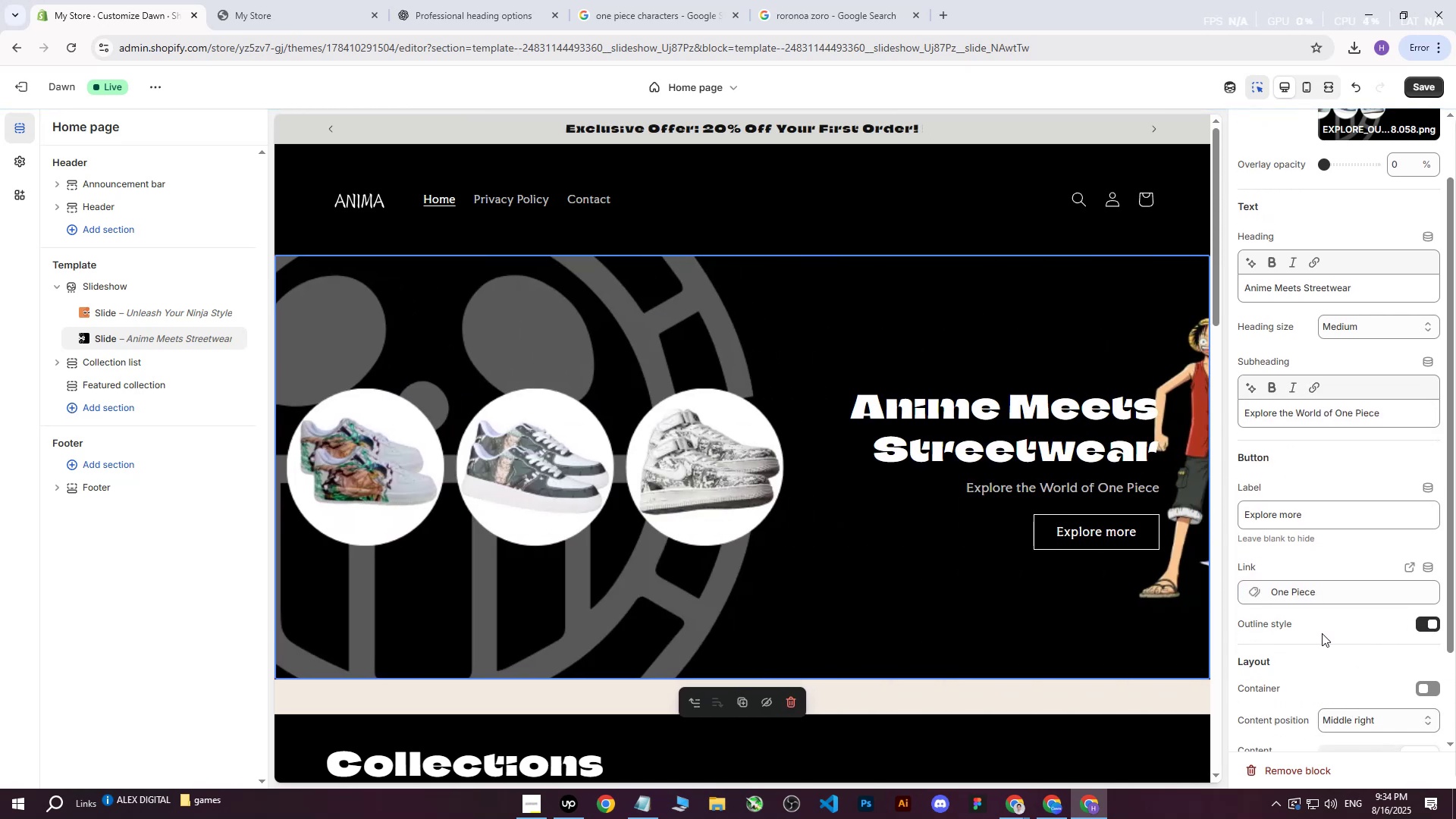 
wait(9.74)
 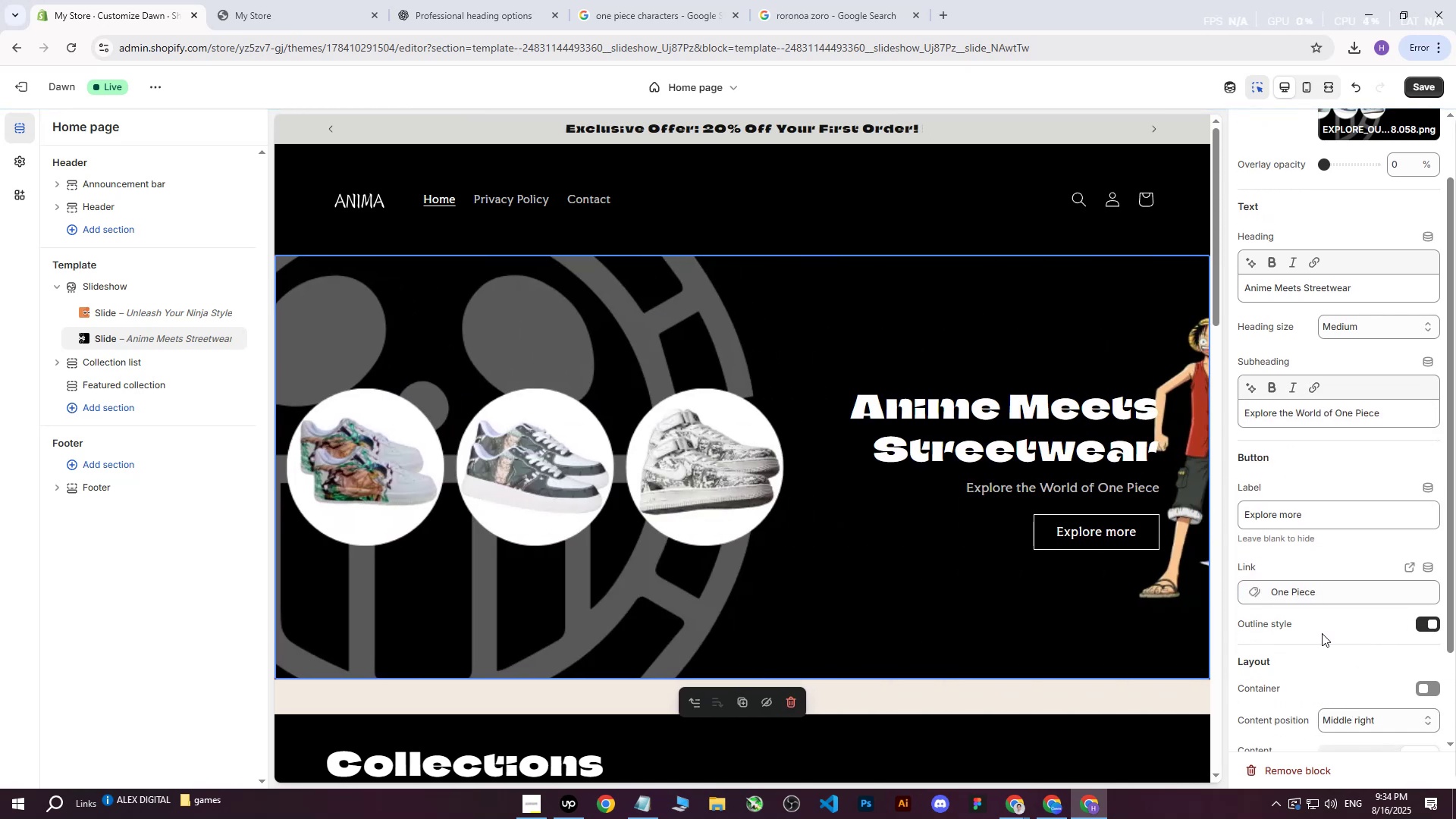 
scroll: coordinate [1312, 623], scroll_direction: down, amount: 2.0
 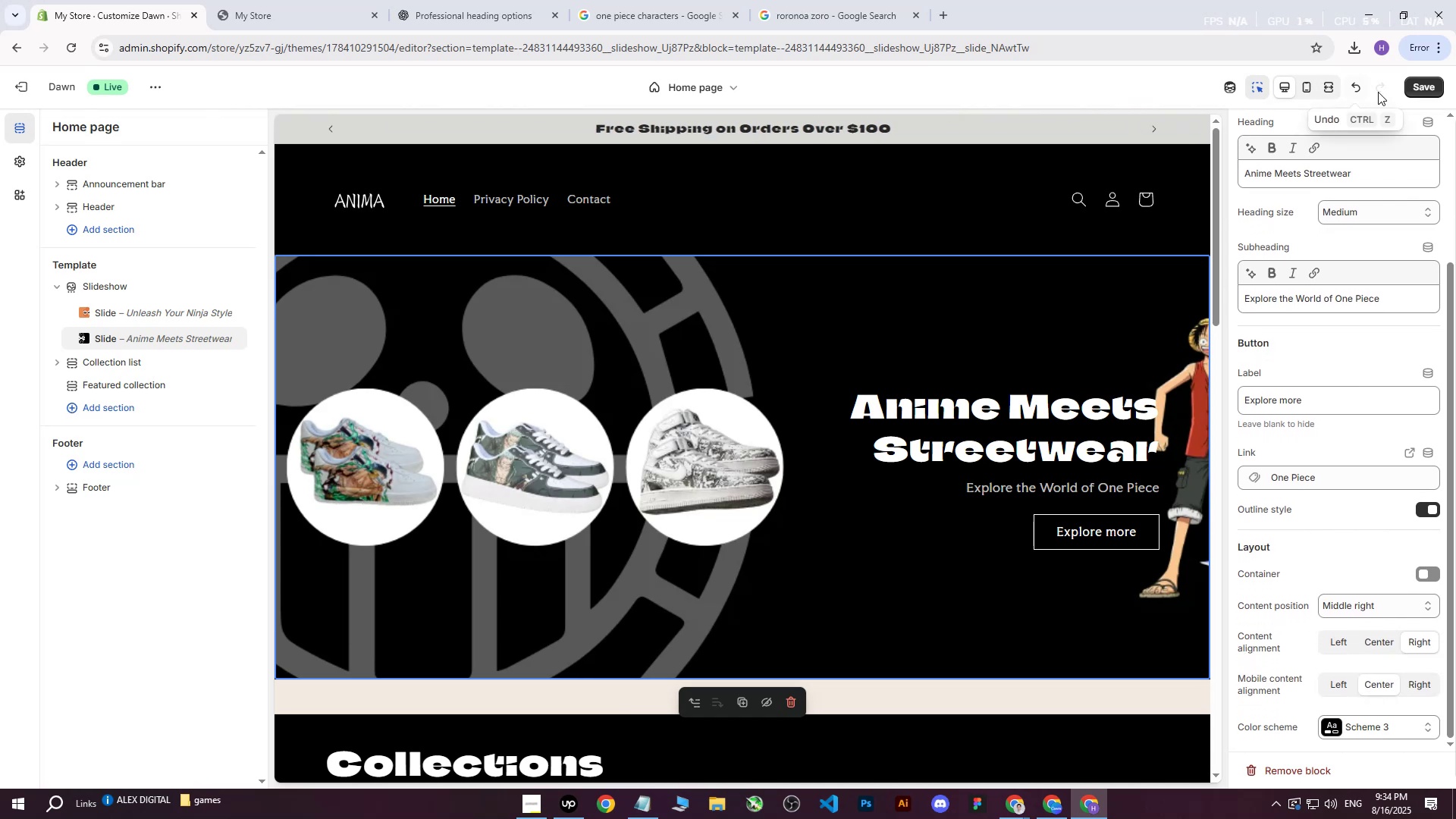 
left_click([1411, 88])
 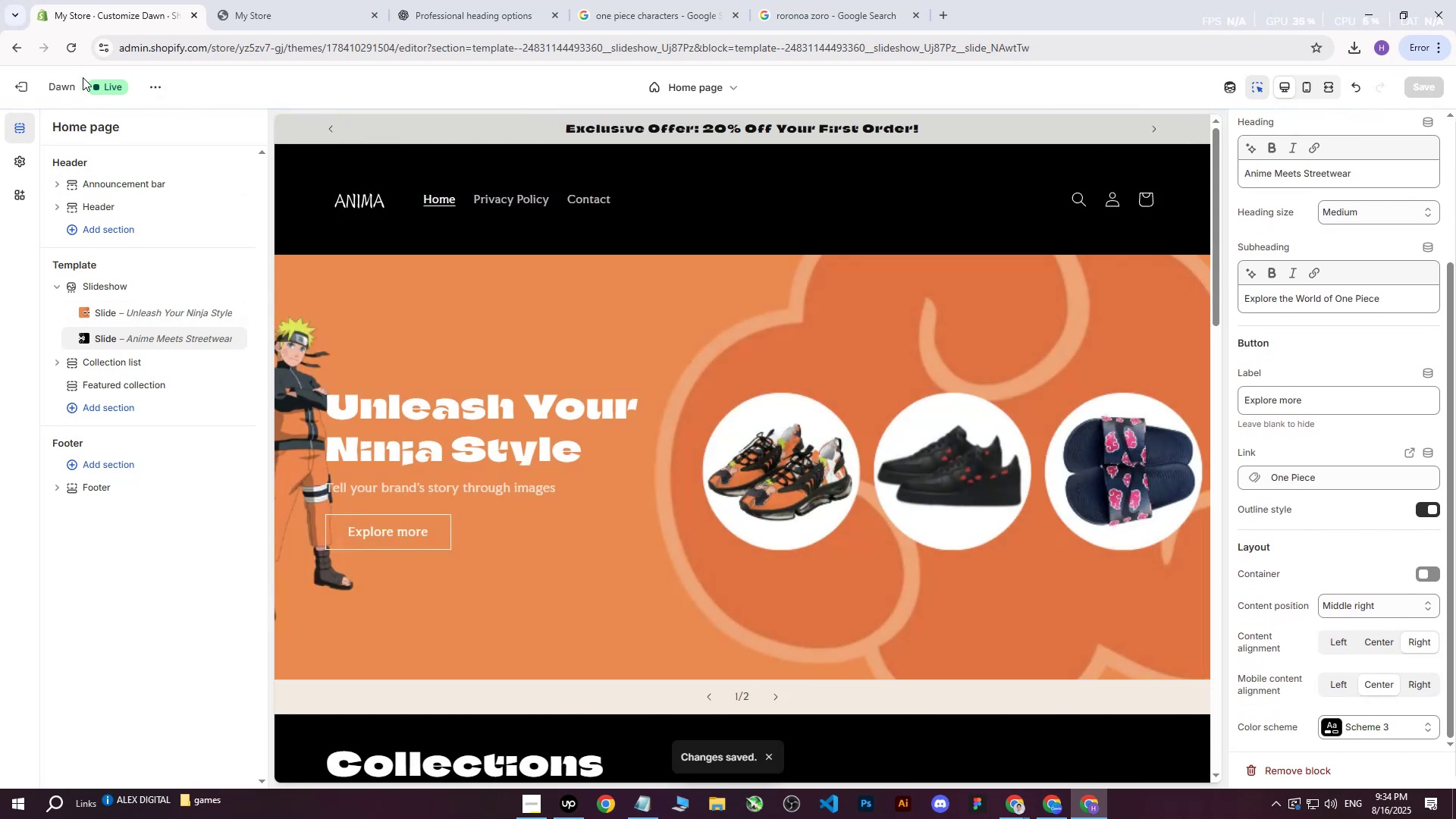 
left_click([67, 49])
 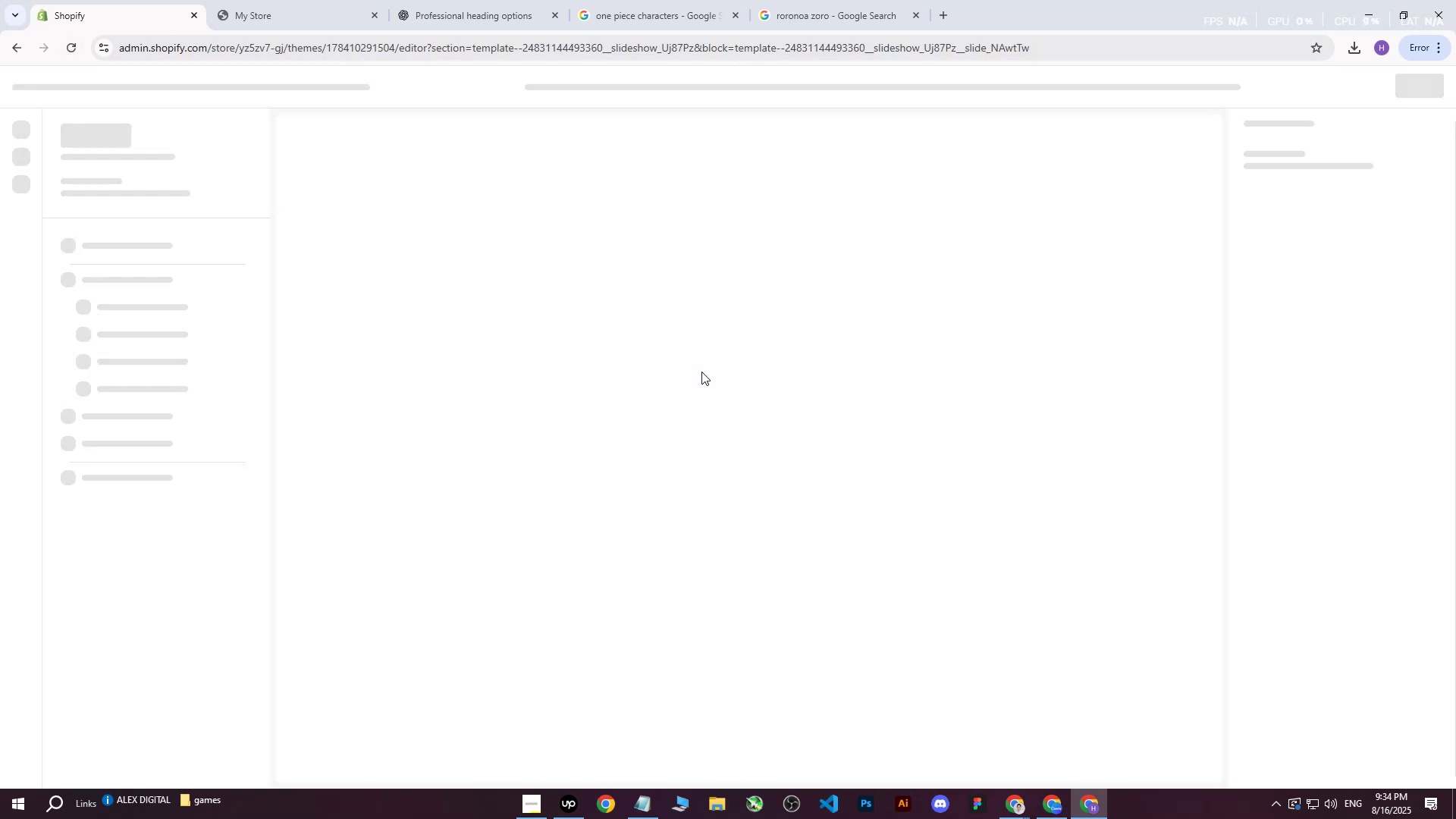 
left_click([322, 0])
 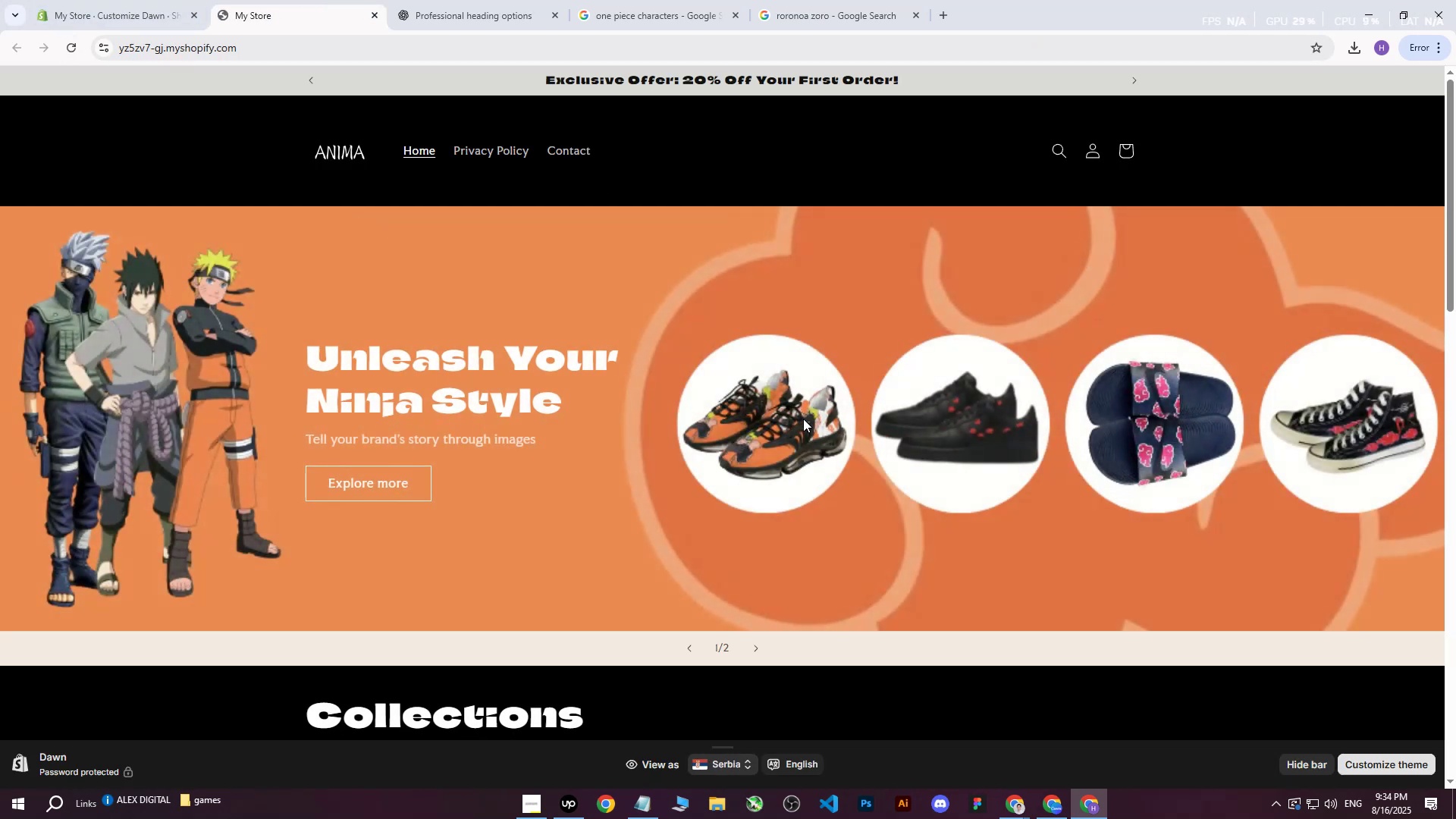 
left_click([752, 644])
 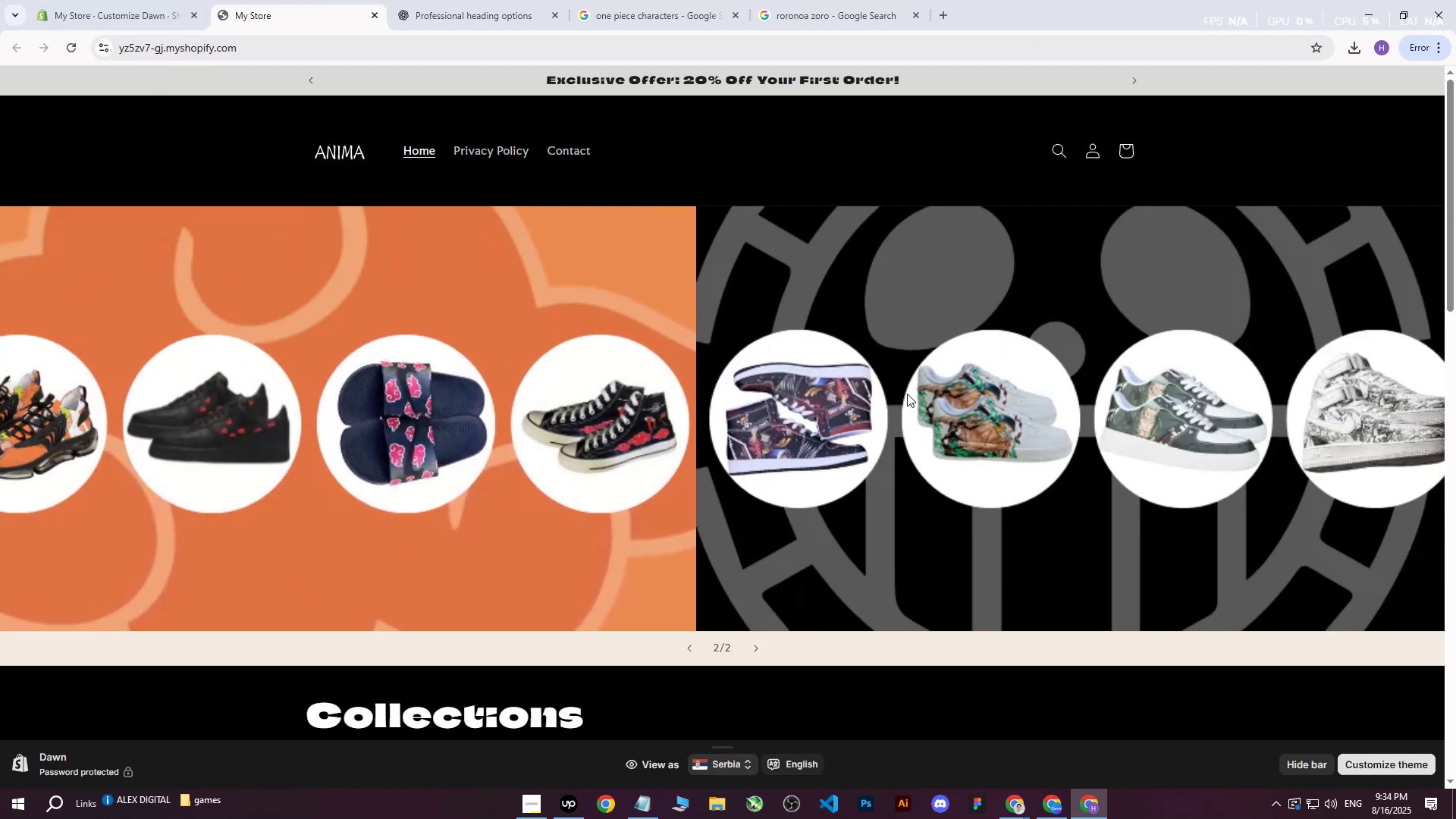 
mouse_move([891, 378])
 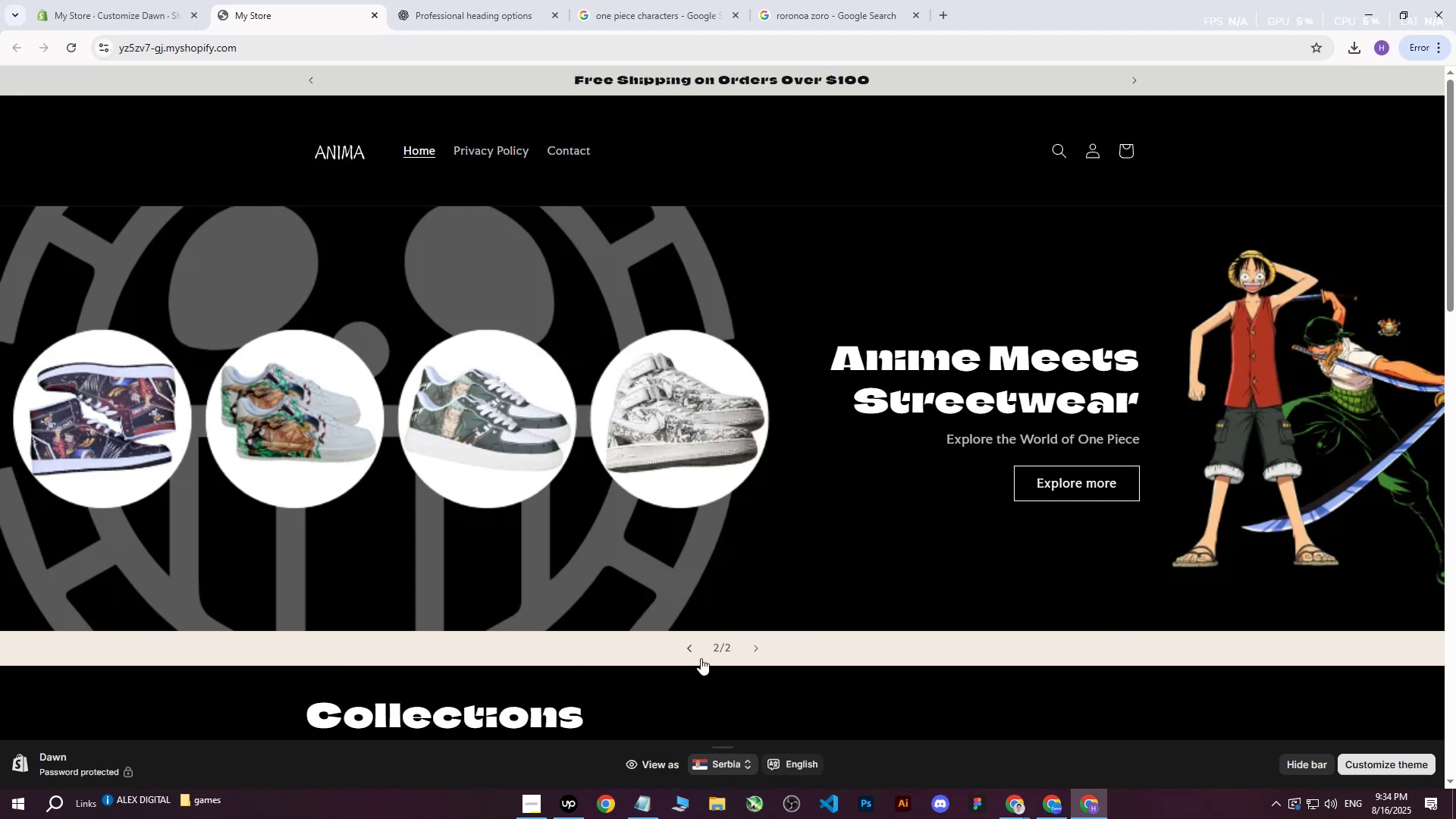 
left_click([696, 647])
 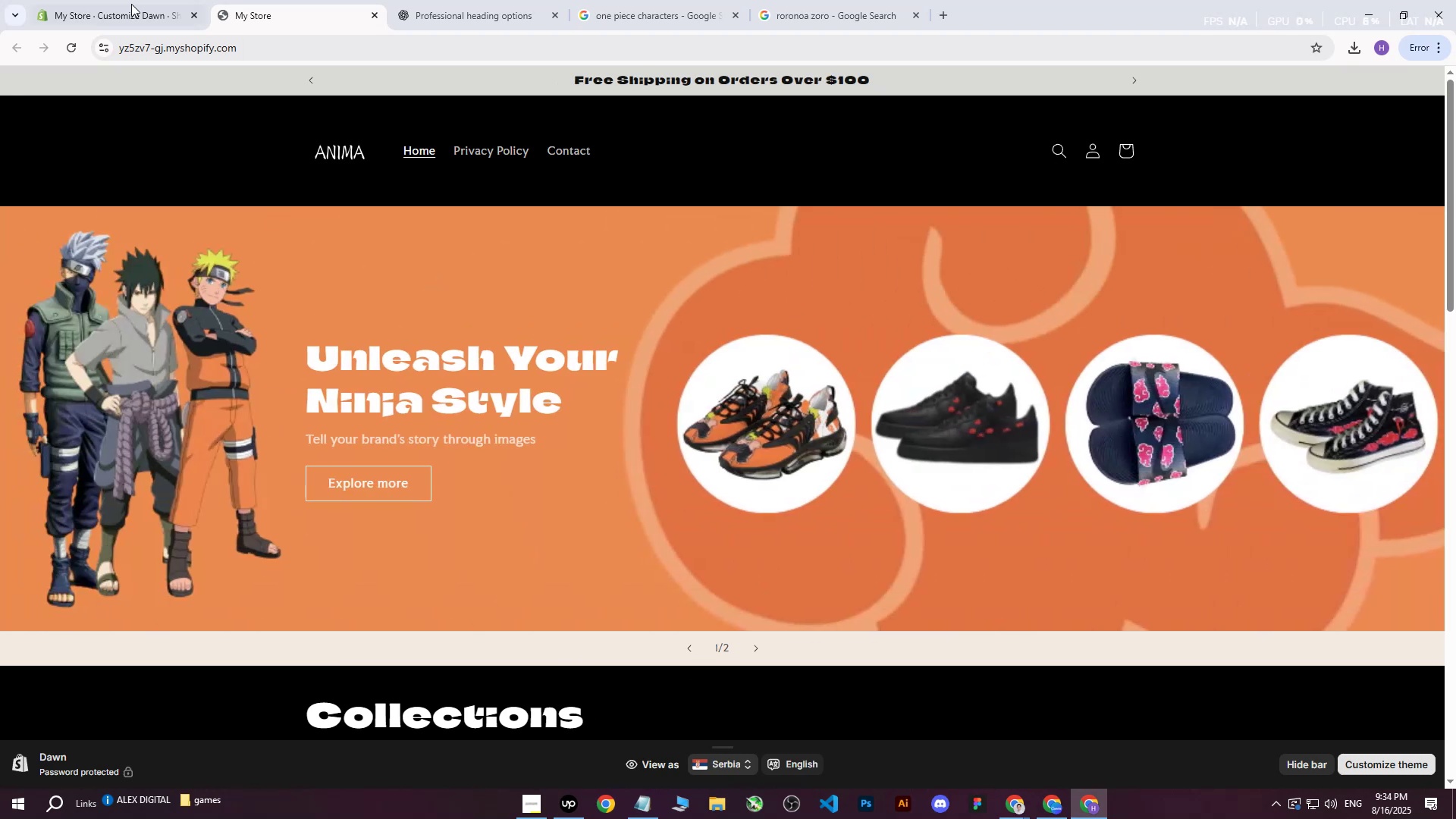 
left_click([126, 0])
 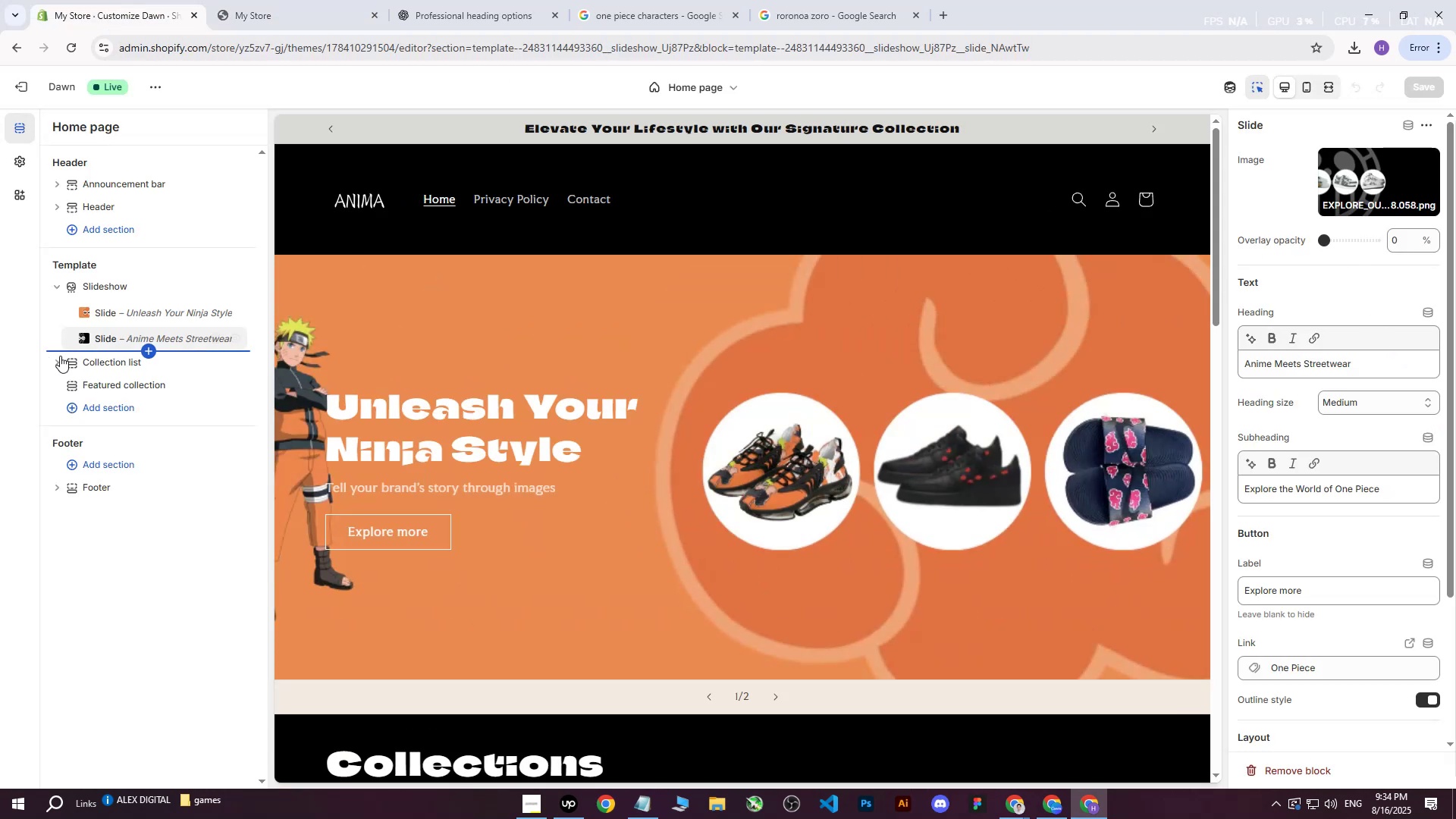 
left_click([116, 312])
 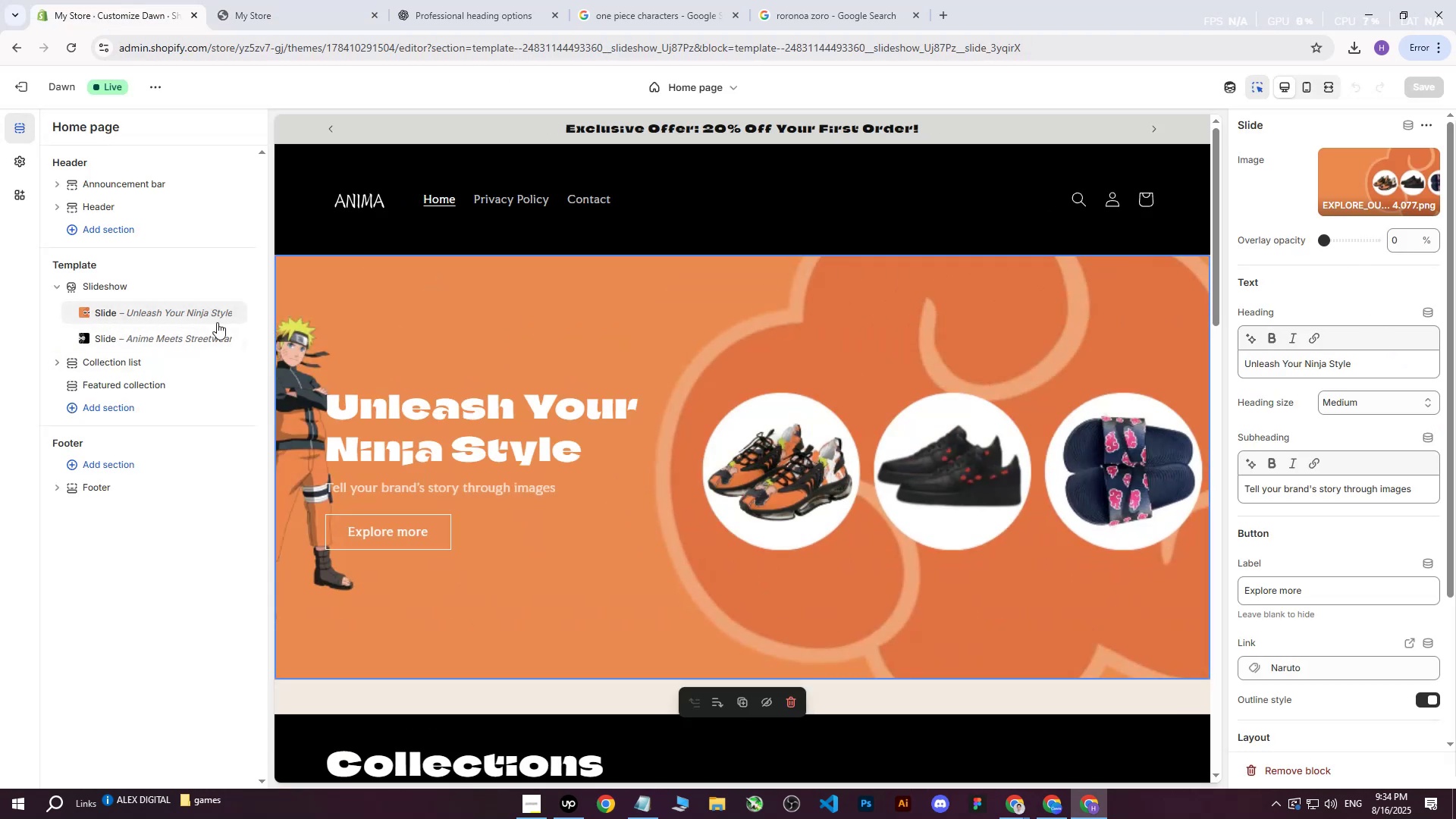 
left_click([162, 339])
 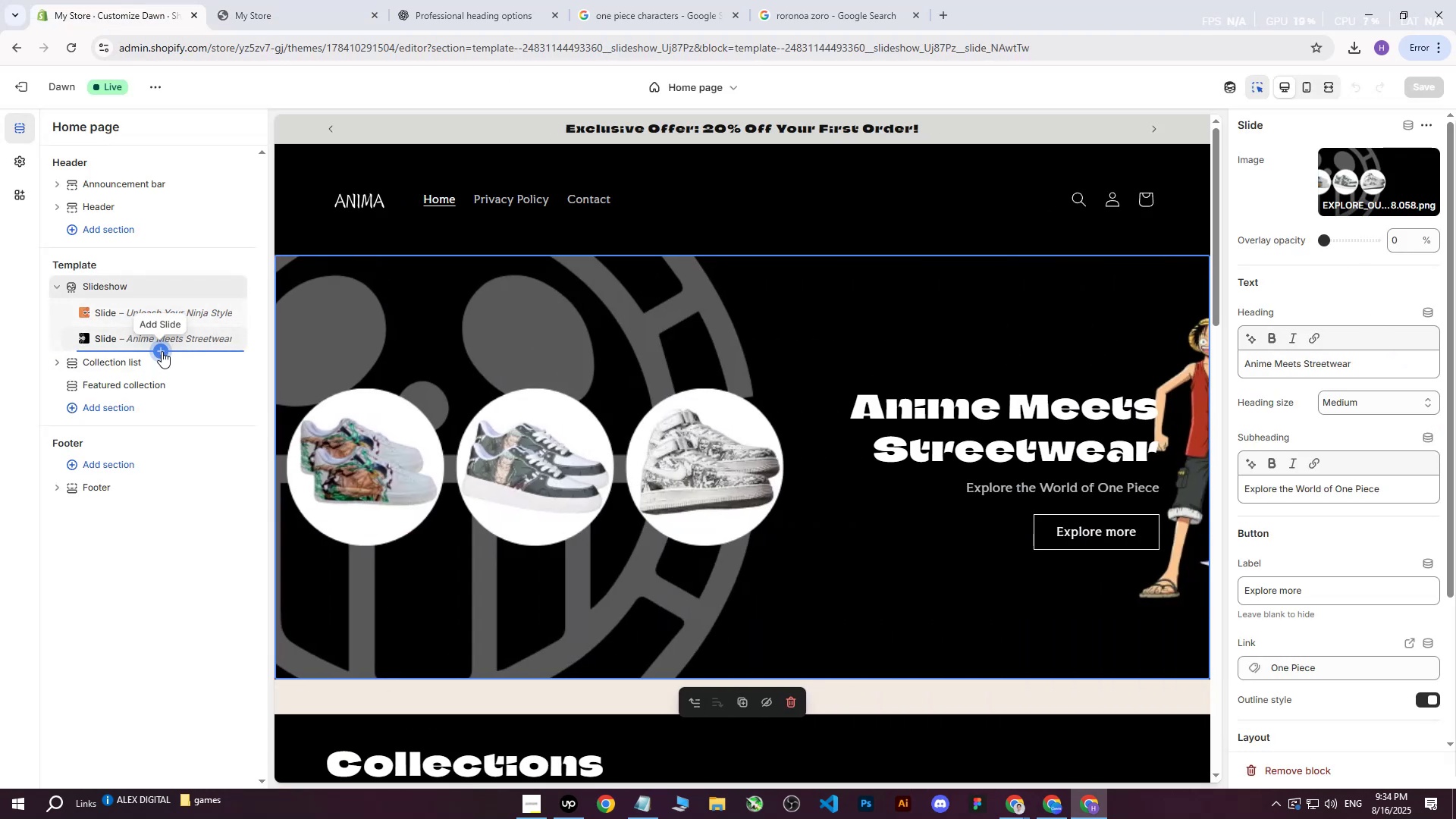 
left_click([162, 351])
 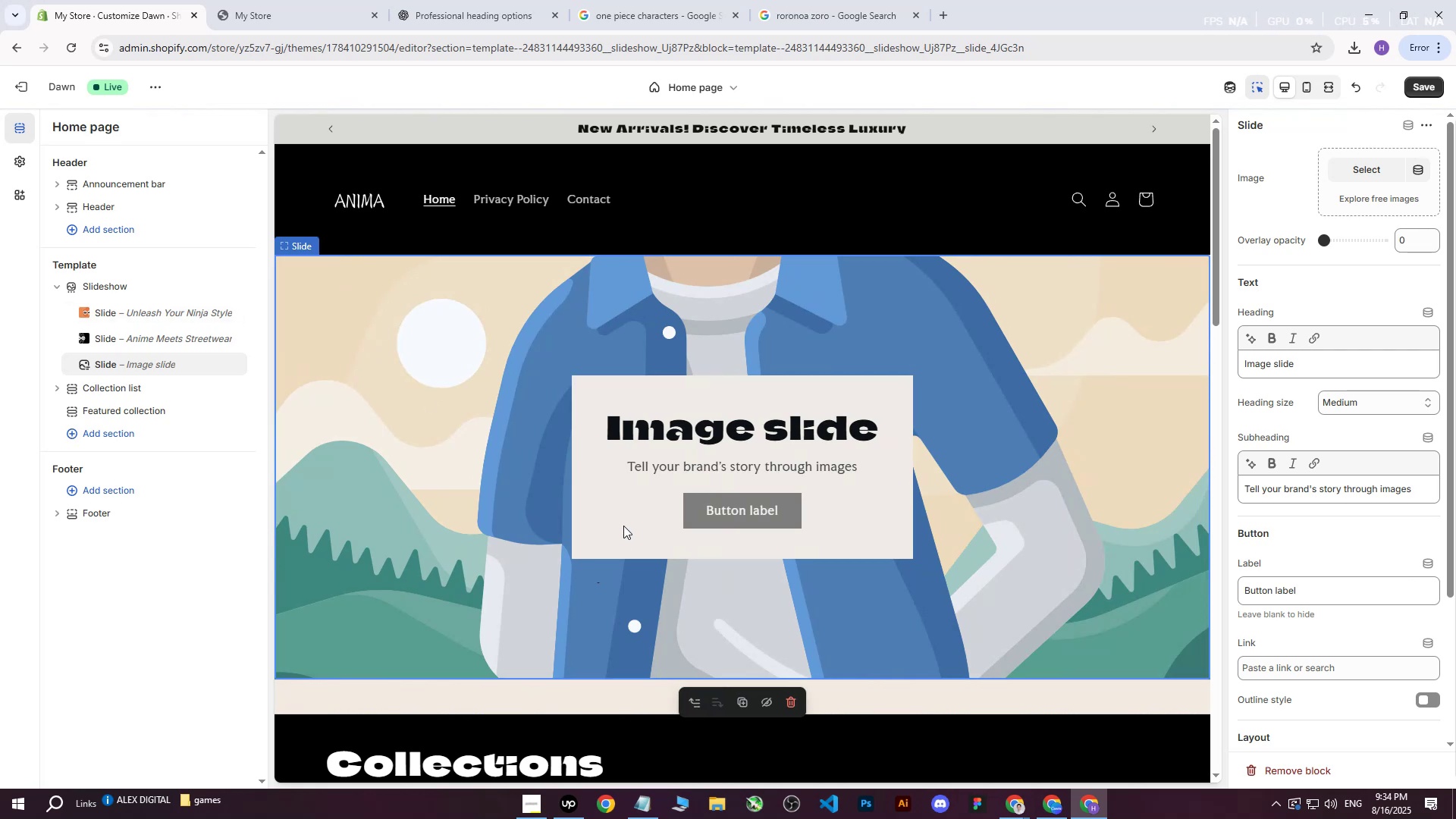 
left_click([563, 811])
 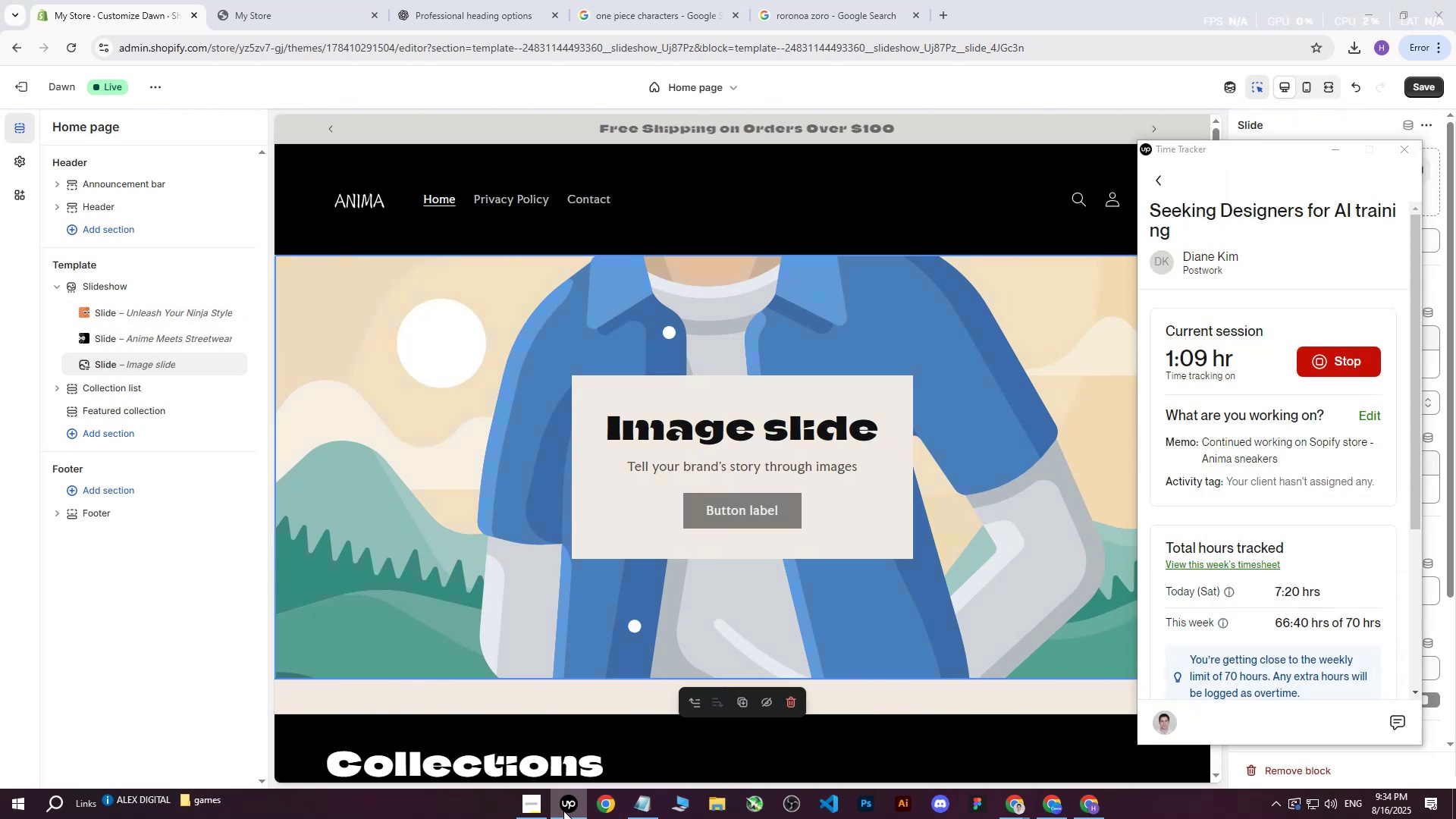 
left_click([563, 811])
 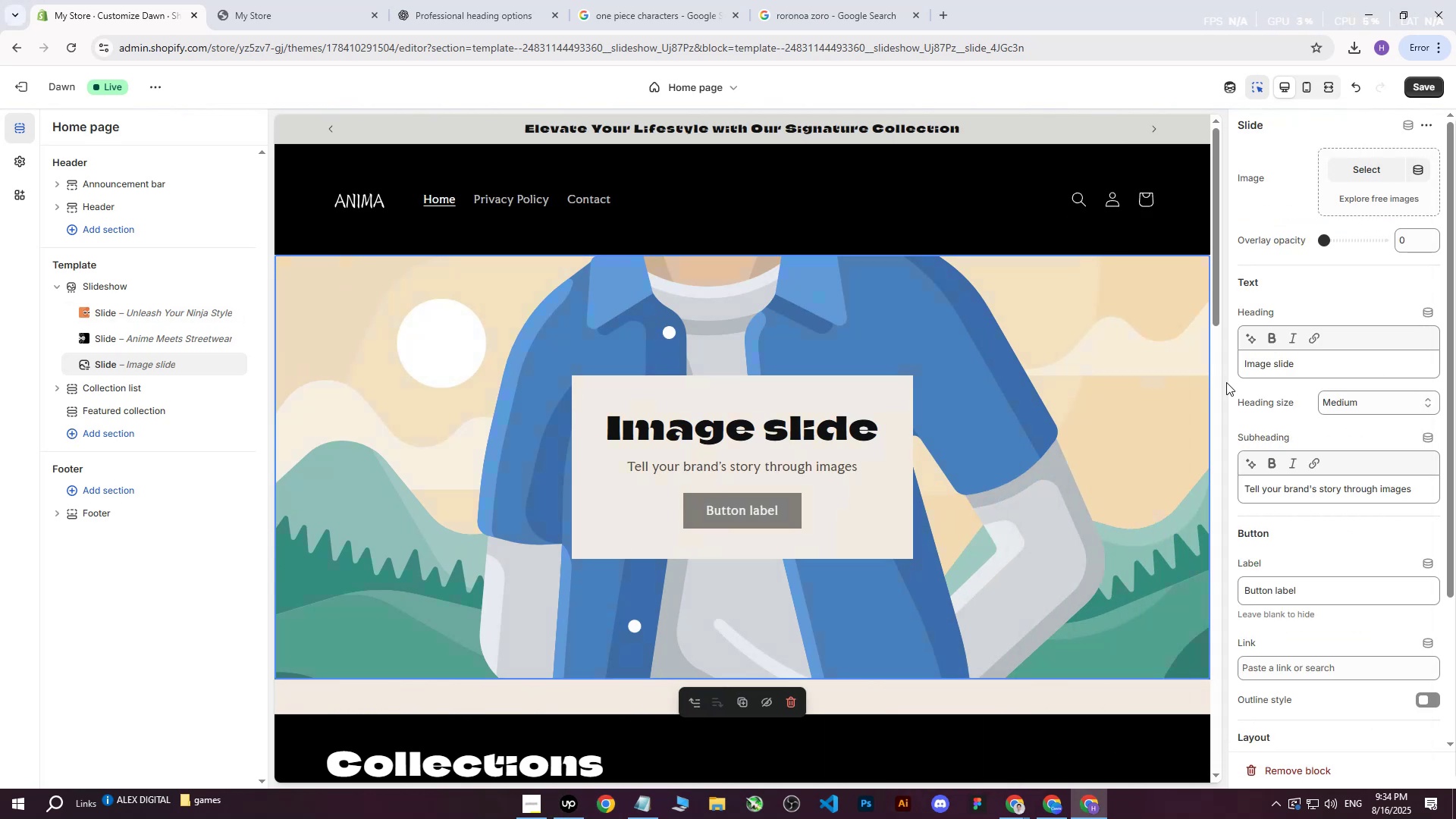 
scroll: coordinate [1384, 546], scroll_direction: down, amount: 3.0
 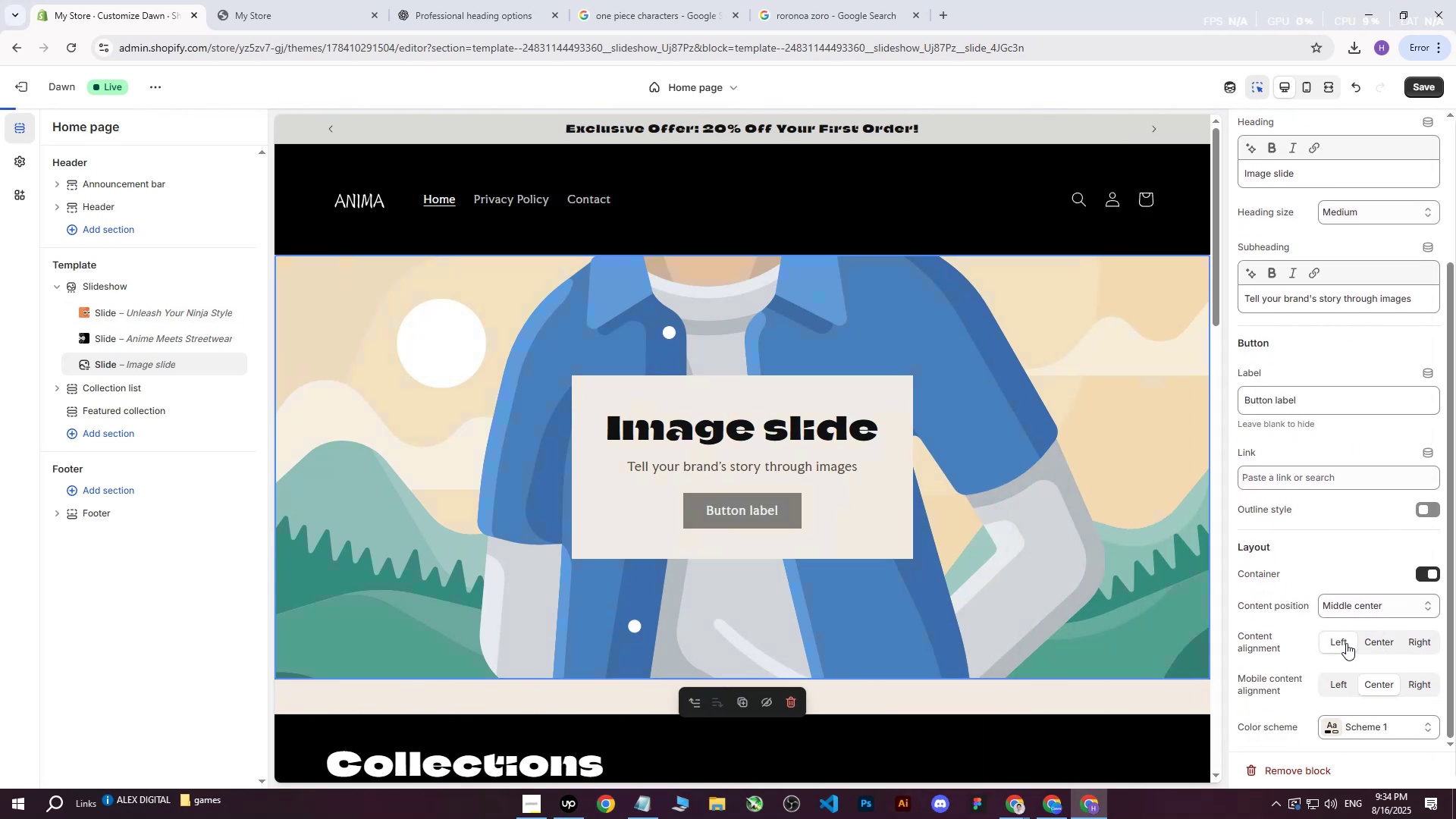 
double_click([1367, 604])
 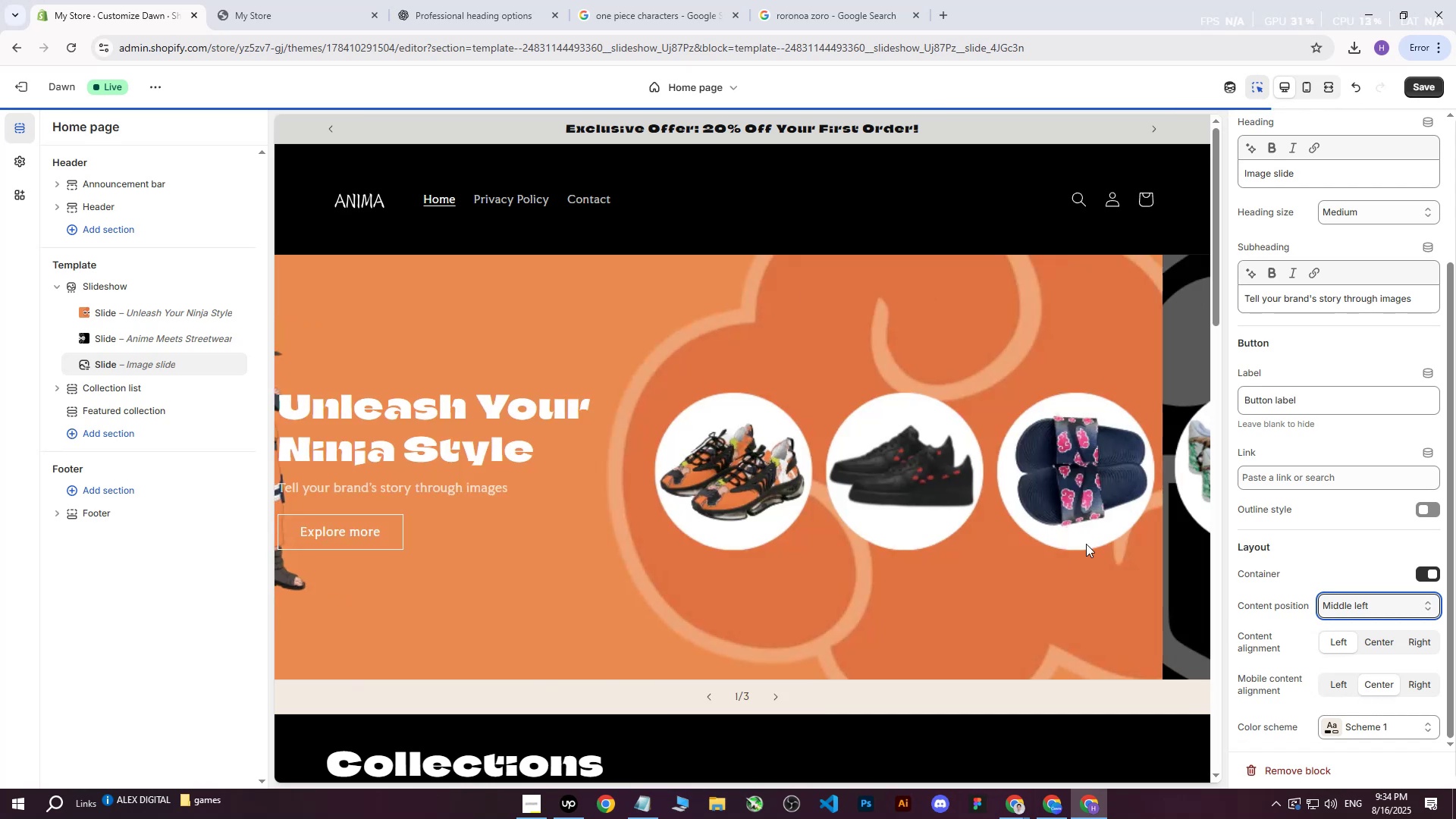 
scroll: coordinate [1407, 698], scroll_direction: down, amount: 1.0
 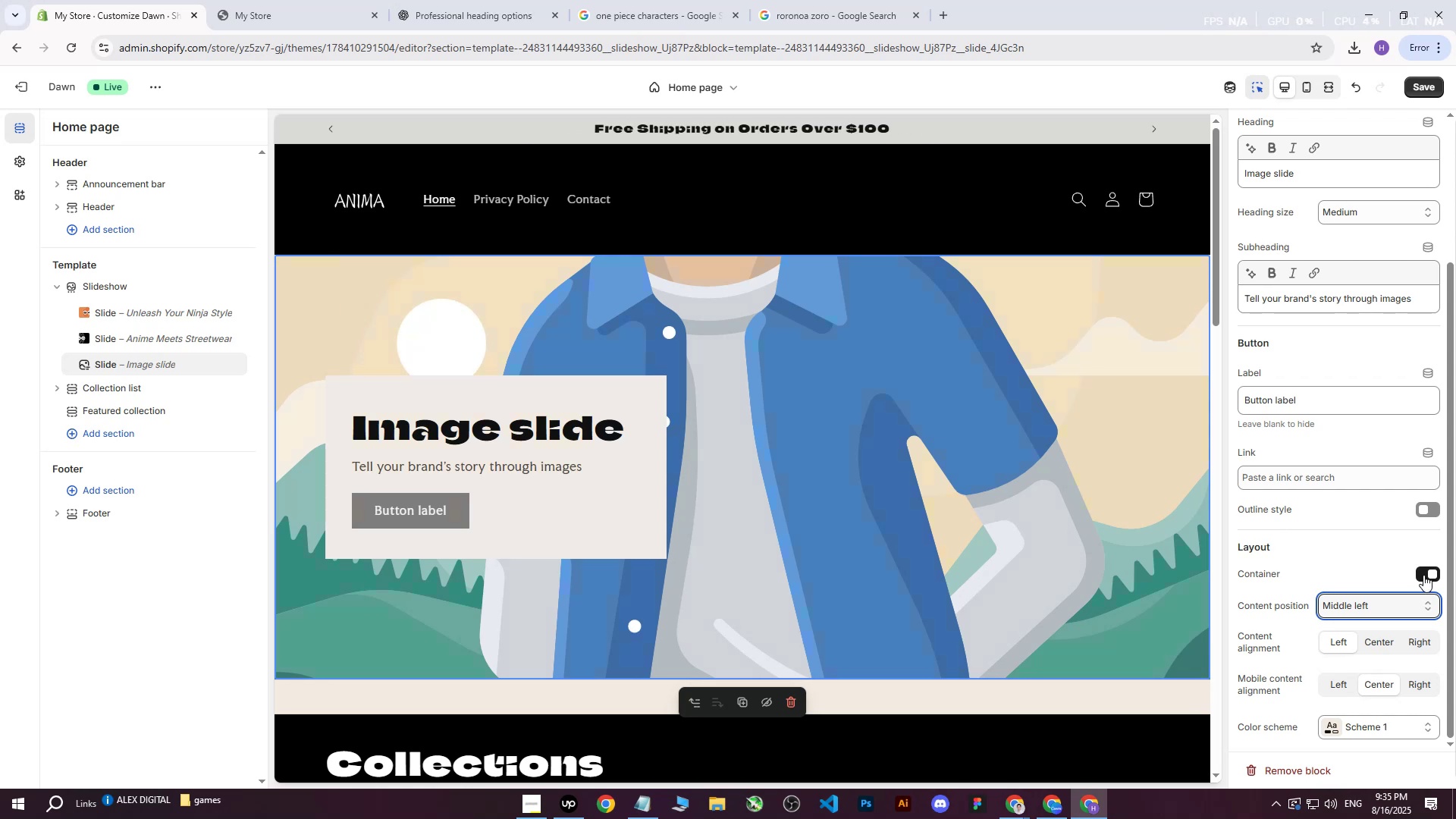 
wait(33.08)
 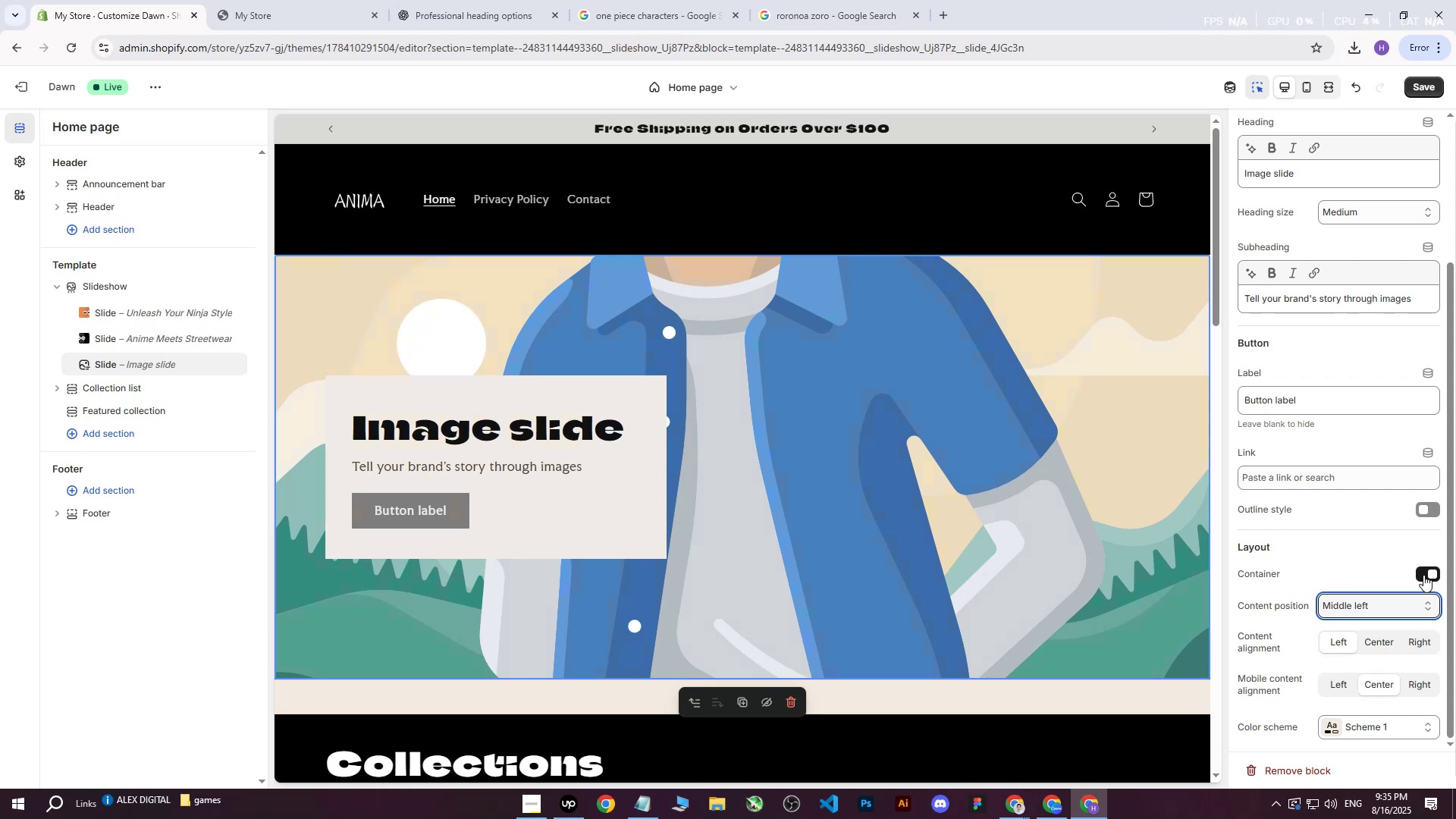 
left_click([1020, 810])
 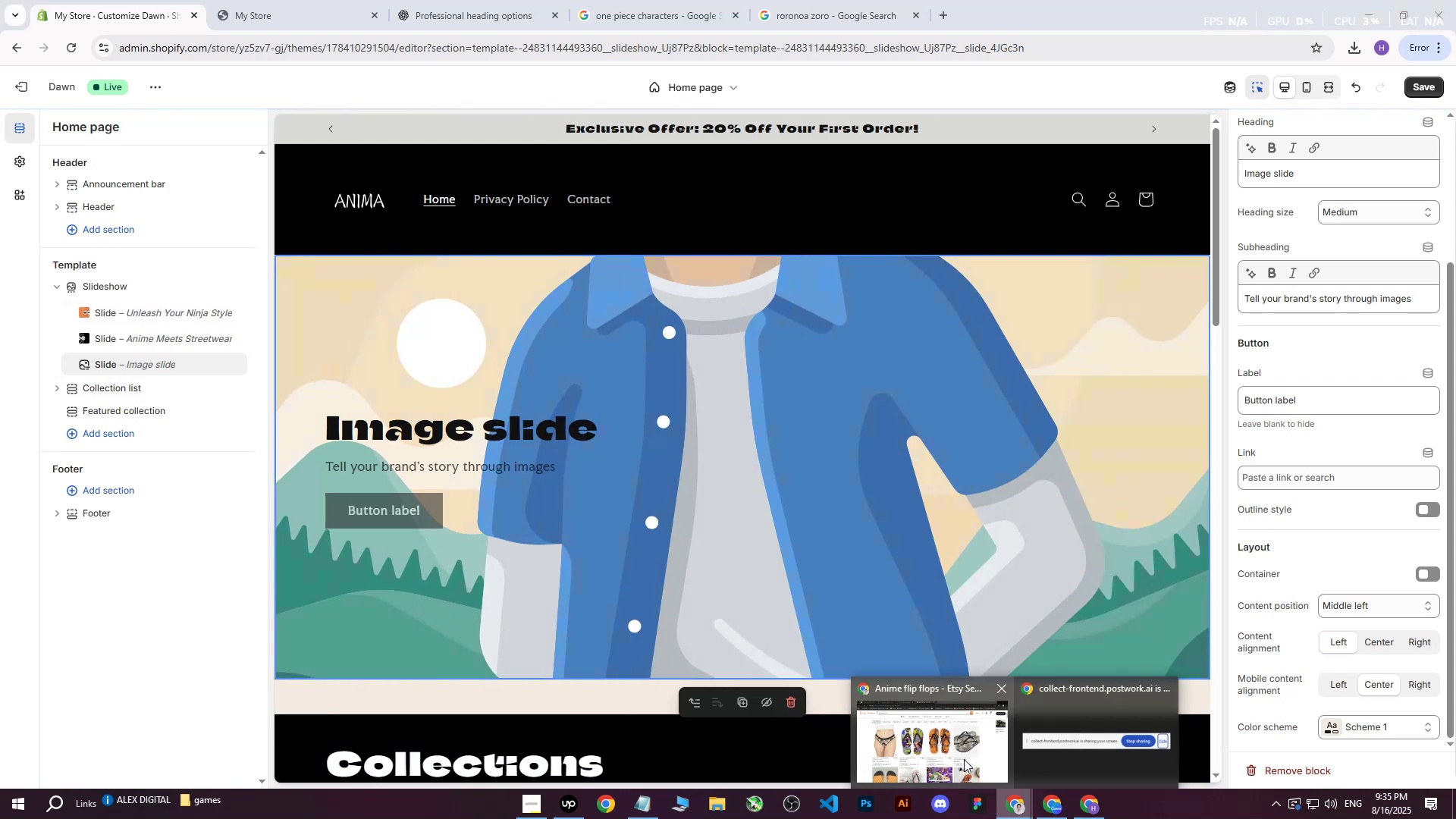 
left_click([964, 759])
 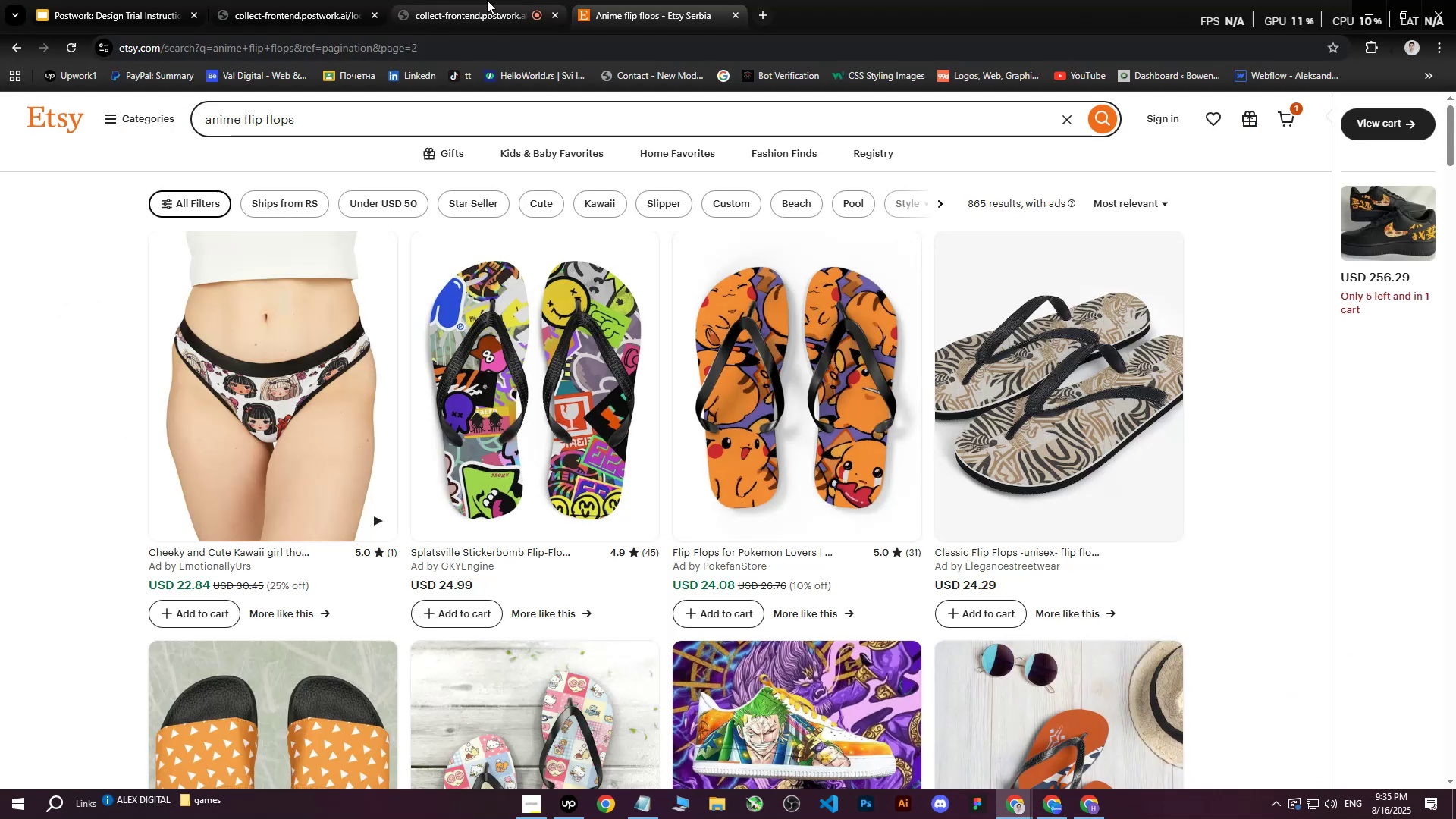 
left_click([515, 0])
 